 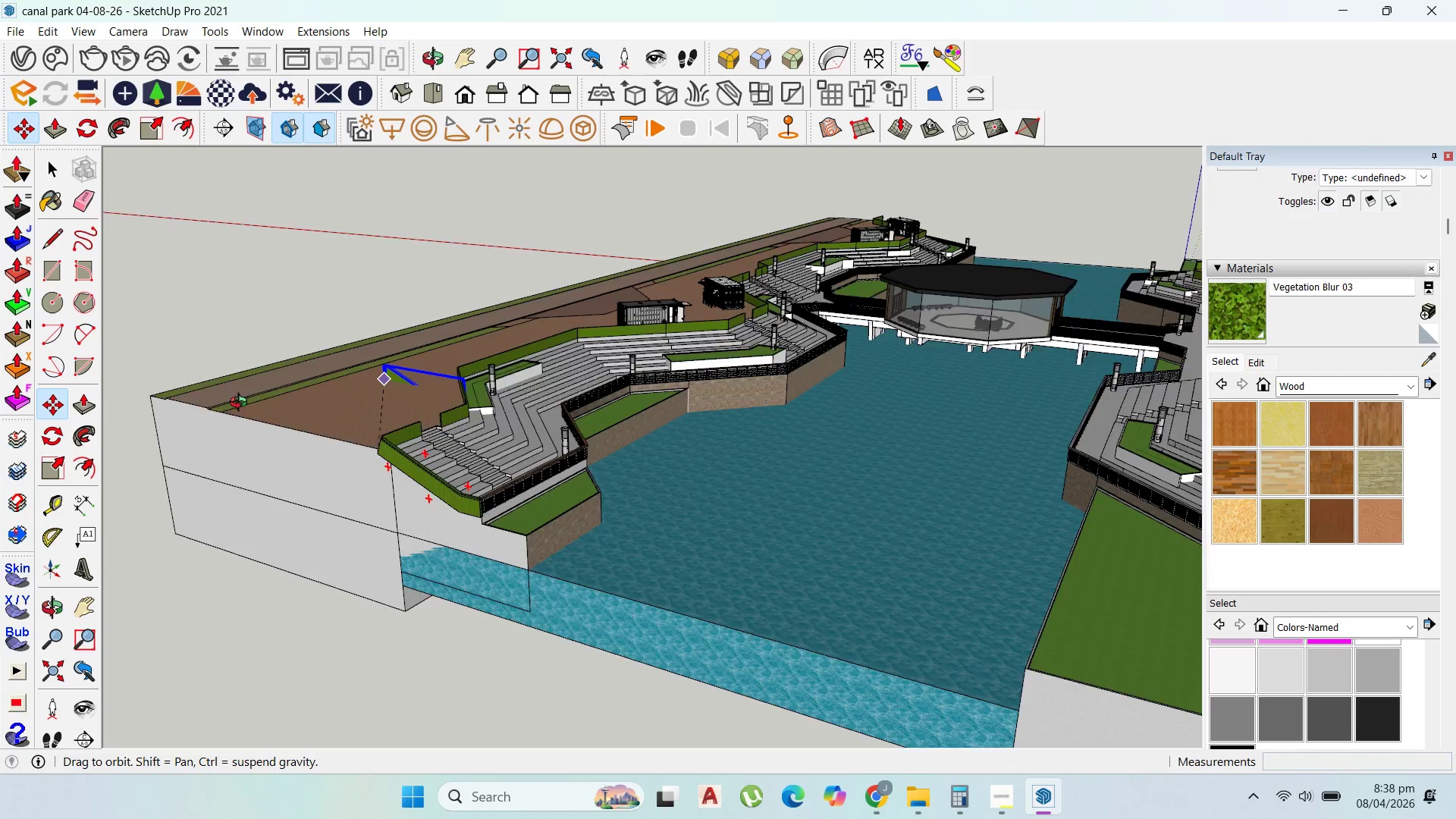 
scroll: coordinate [262, 388], scroll_direction: down, amount: 22.0
 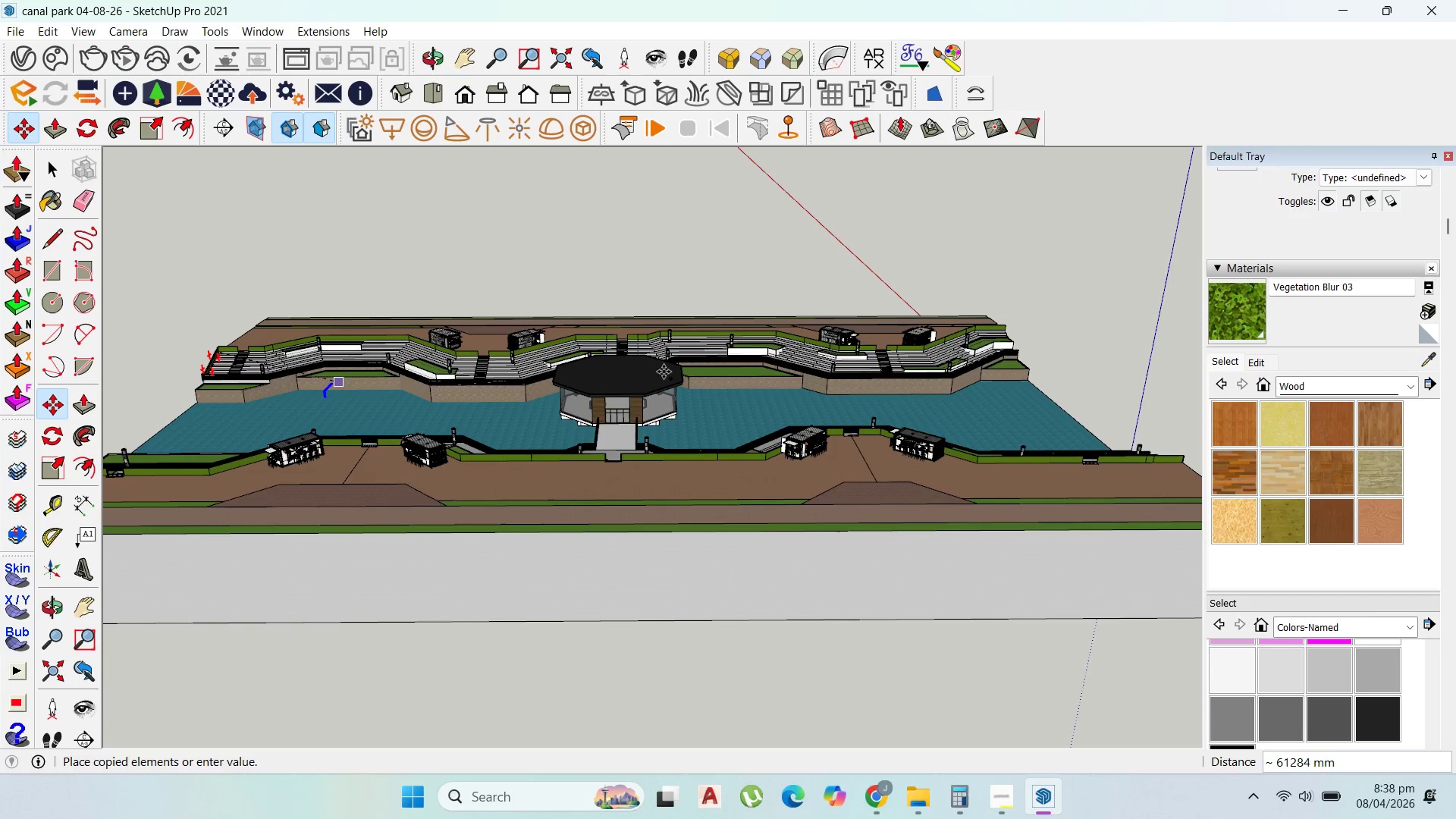 
scroll: coordinate [1097, 635], scroll_direction: up, amount: 25.0
 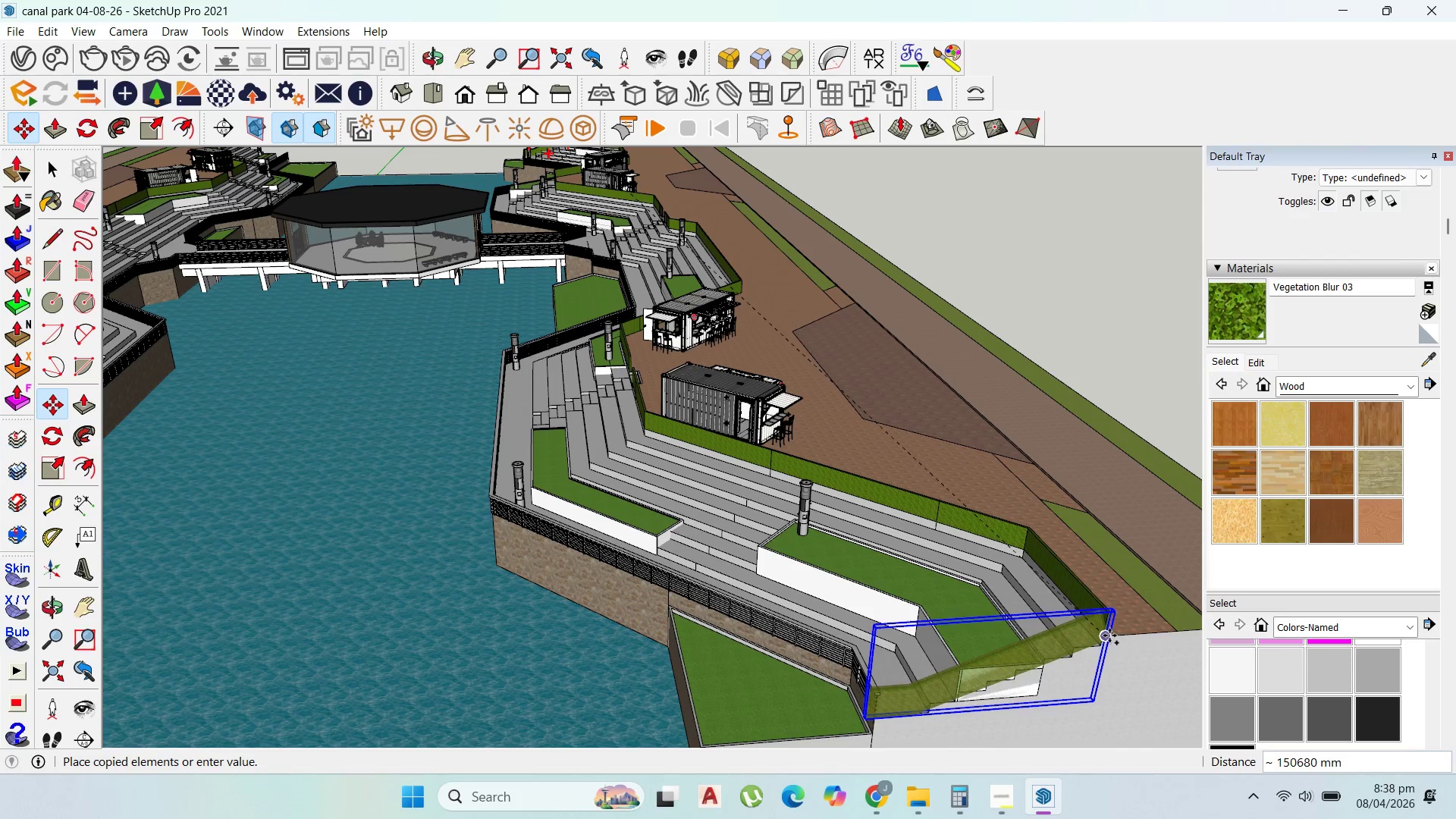 
left_click([1109, 635])
 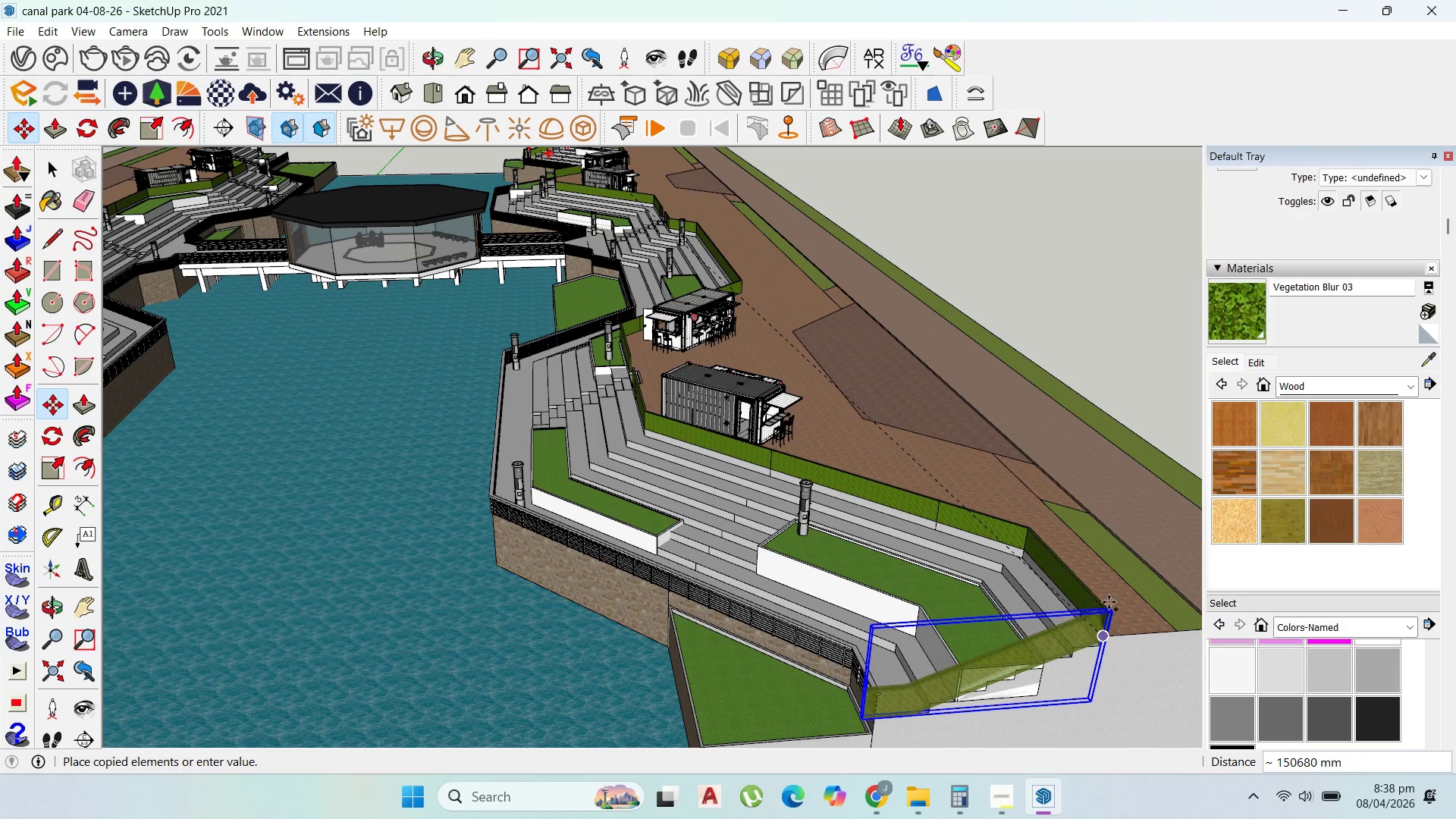 
scroll: coordinate [1097, 636], scroll_direction: up, amount: 69.0
 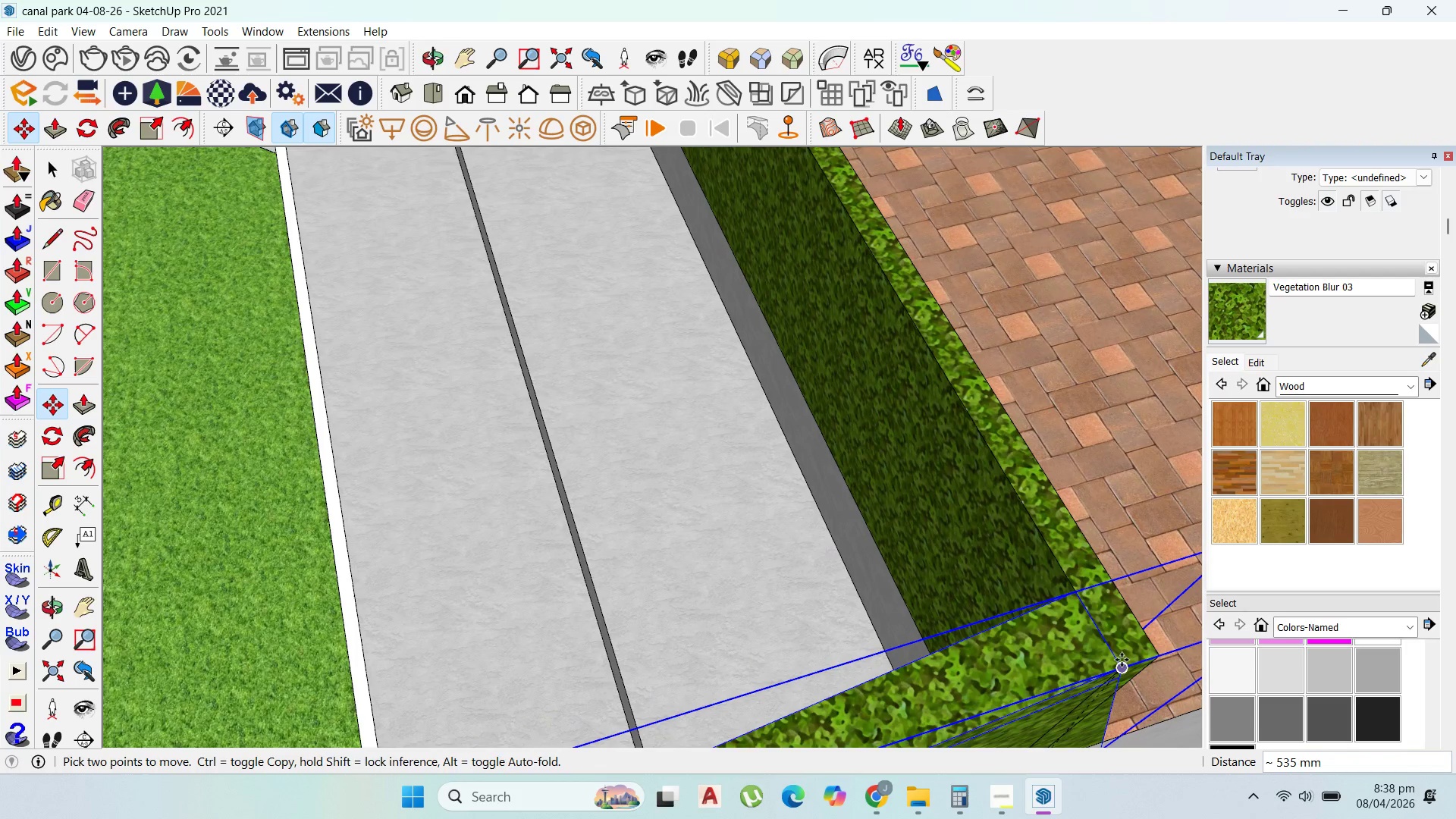 
left_click([1124, 662])
 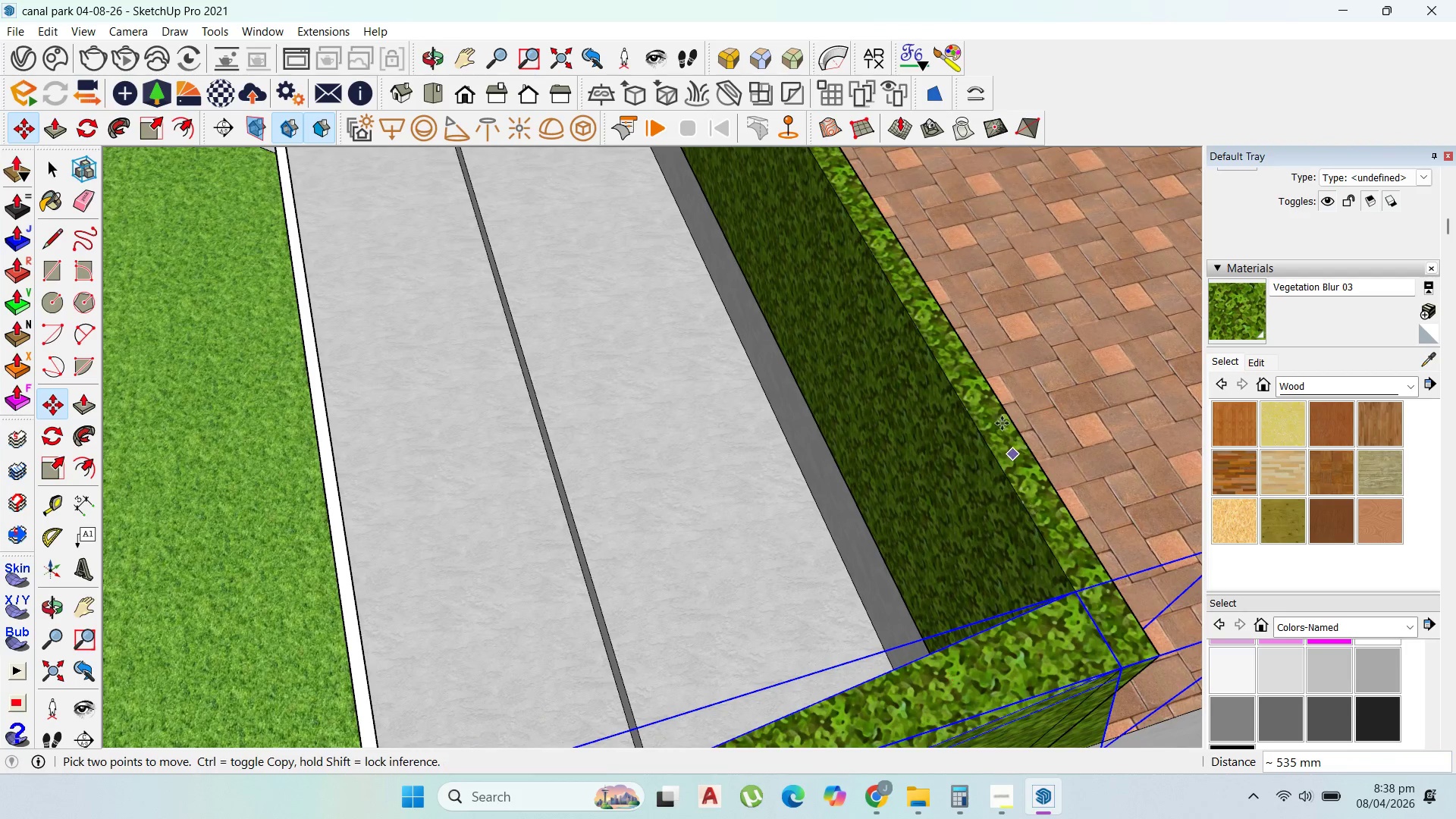 
scroll: coordinate [915, 356], scroll_direction: down, amount: 20.0
 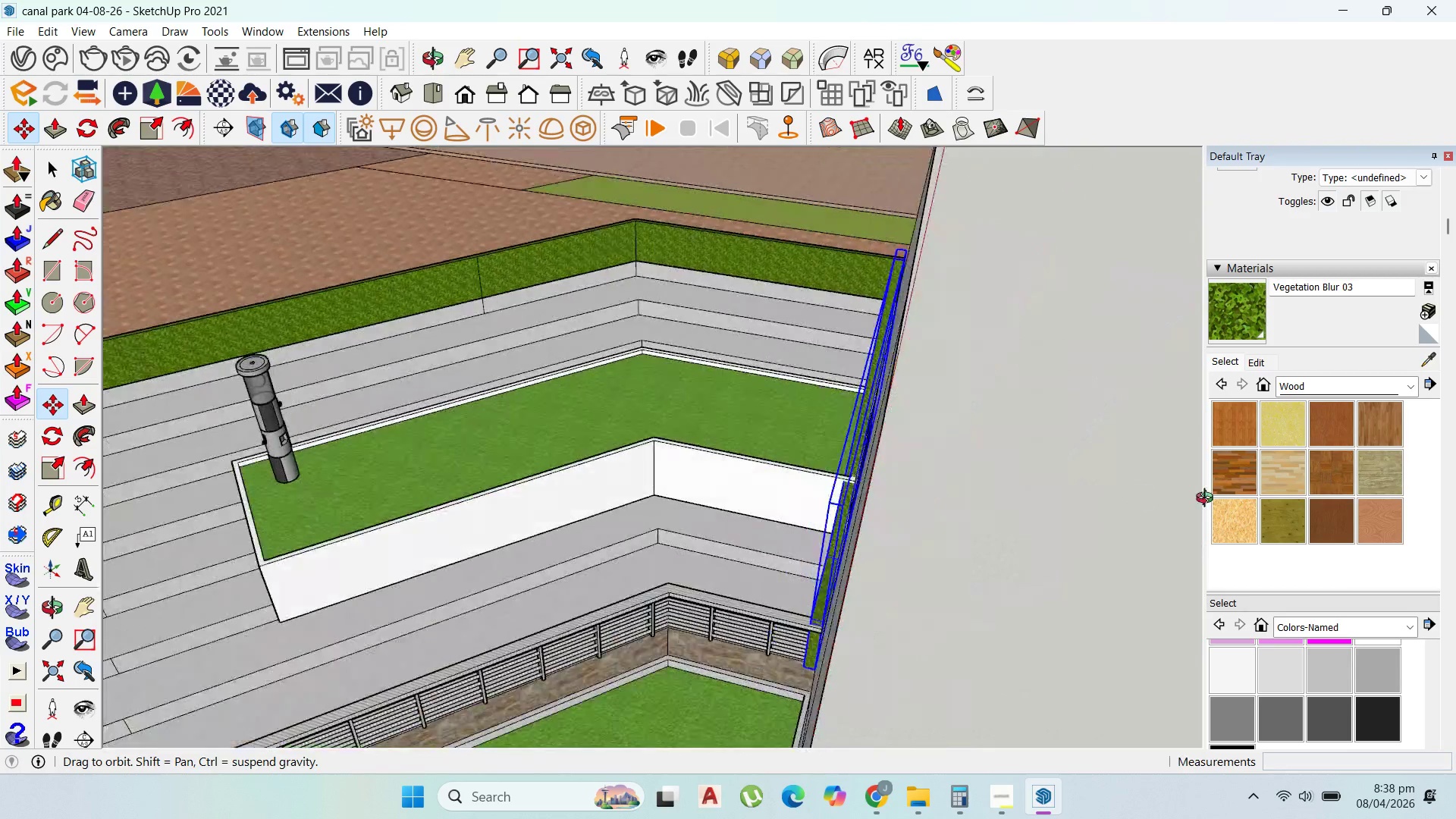 
scroll: coordinate [956, 481], scroll_direction: none, amount: 0.0
 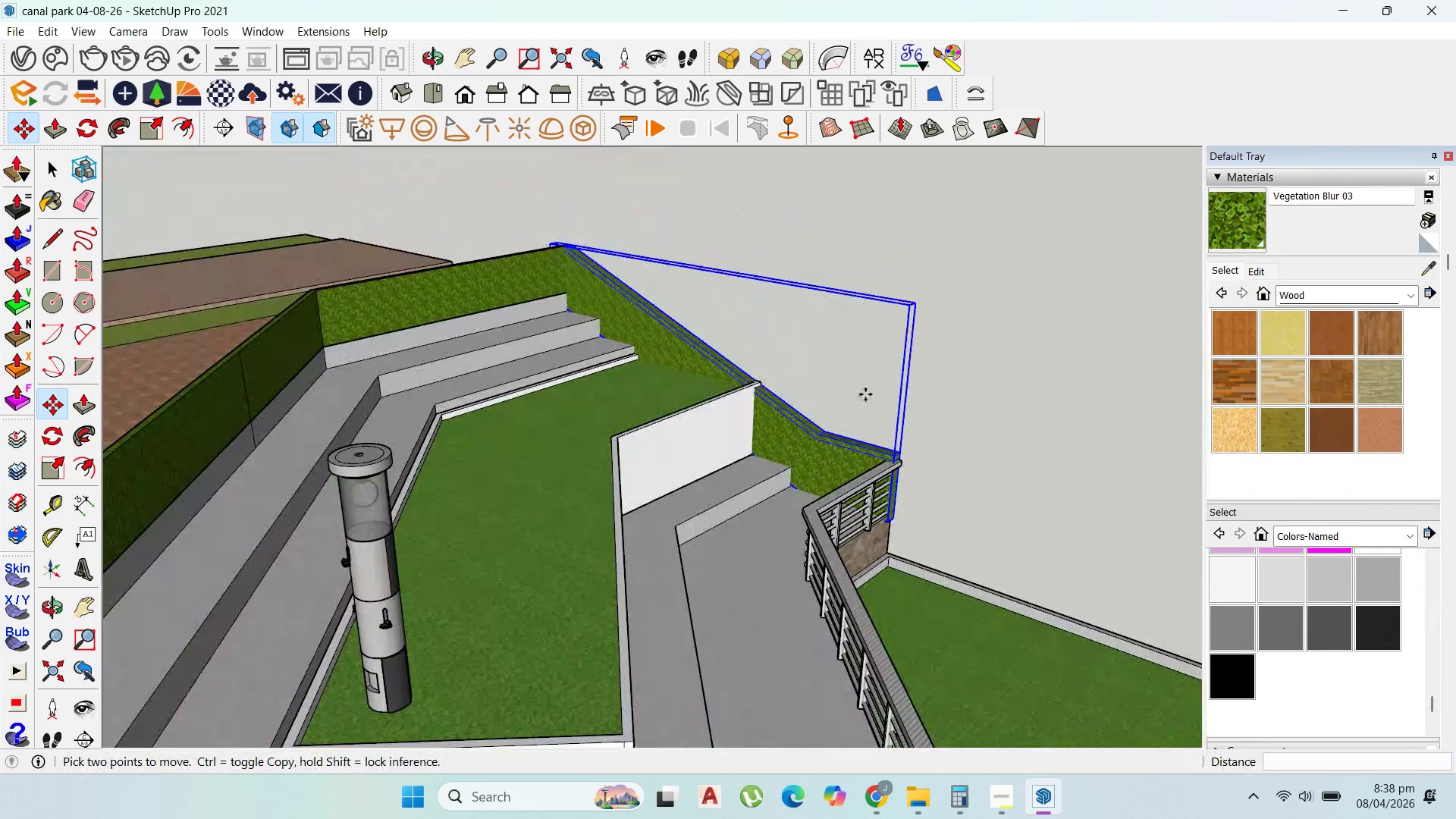 
scroll: coordinate [795, 391], scroll_direction: down, amount: 5.0
 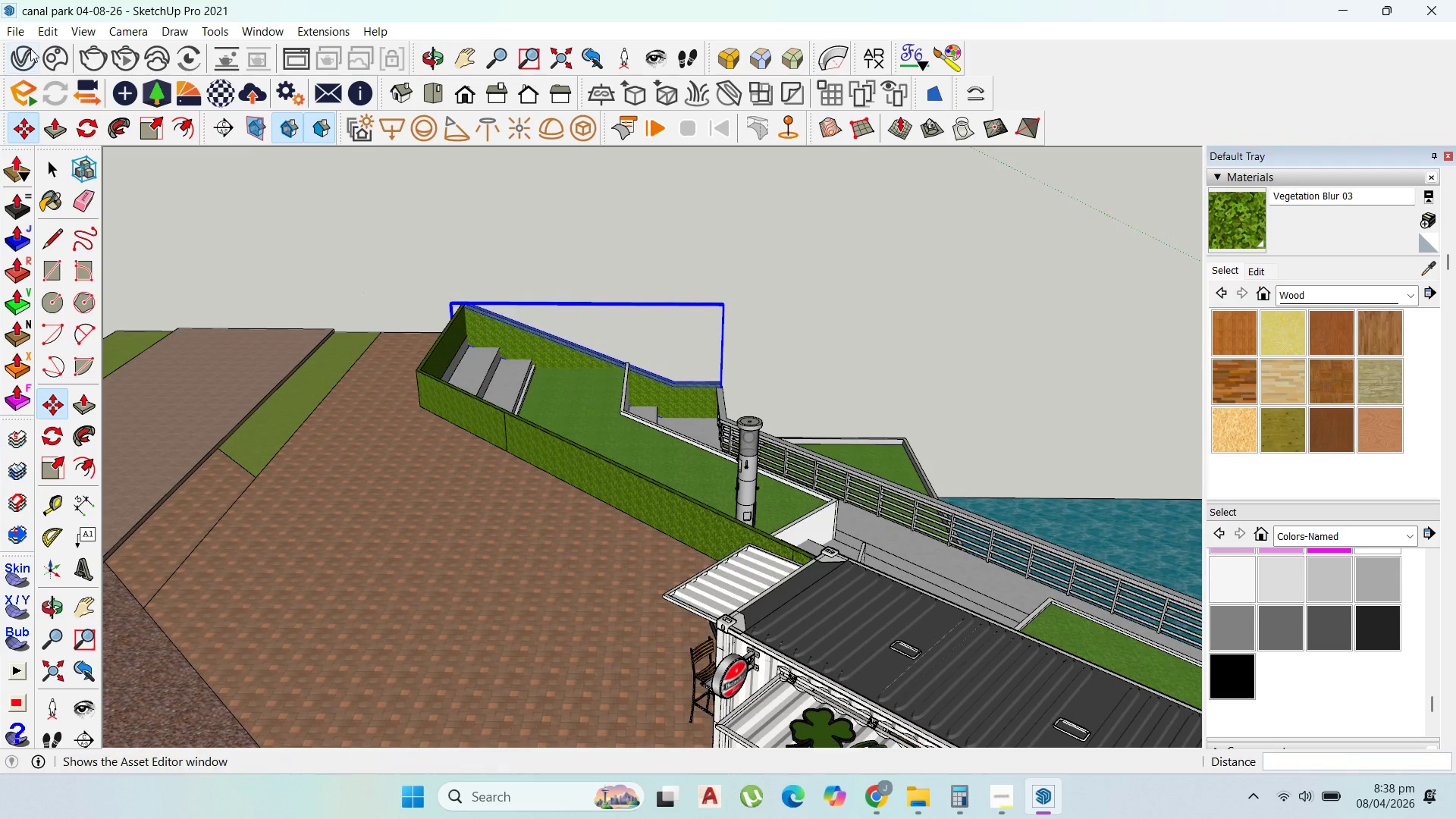 
left_click_drag(start_coordinate=[504, 235], to_coordinate=[509, 235])
 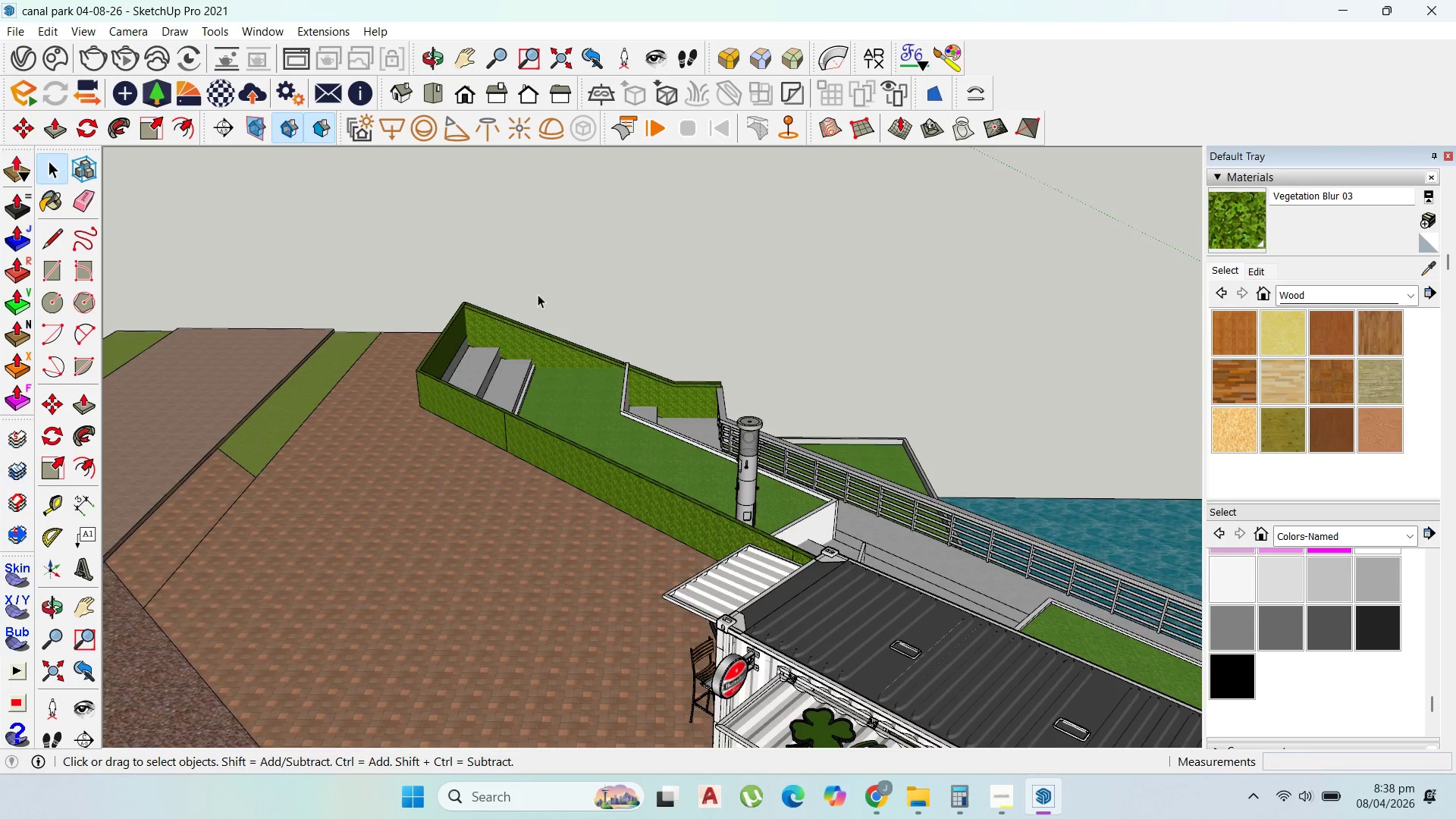 
scroll: coordinate [596, 315], scroll_direction: down, amount: 33.0
 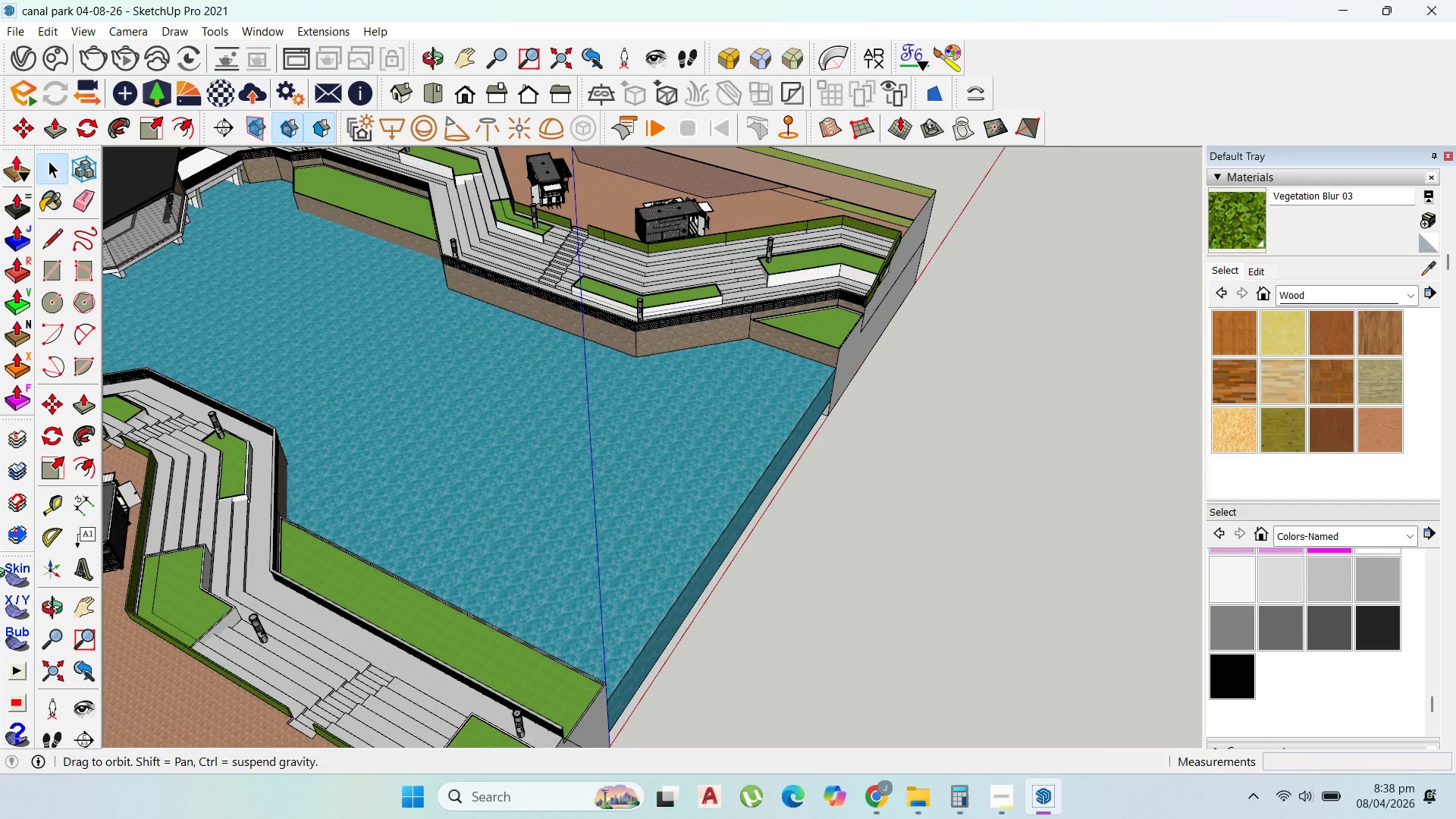 
scroll: coordinate [515, 245], scroll_direction: up, amount: 9.0
 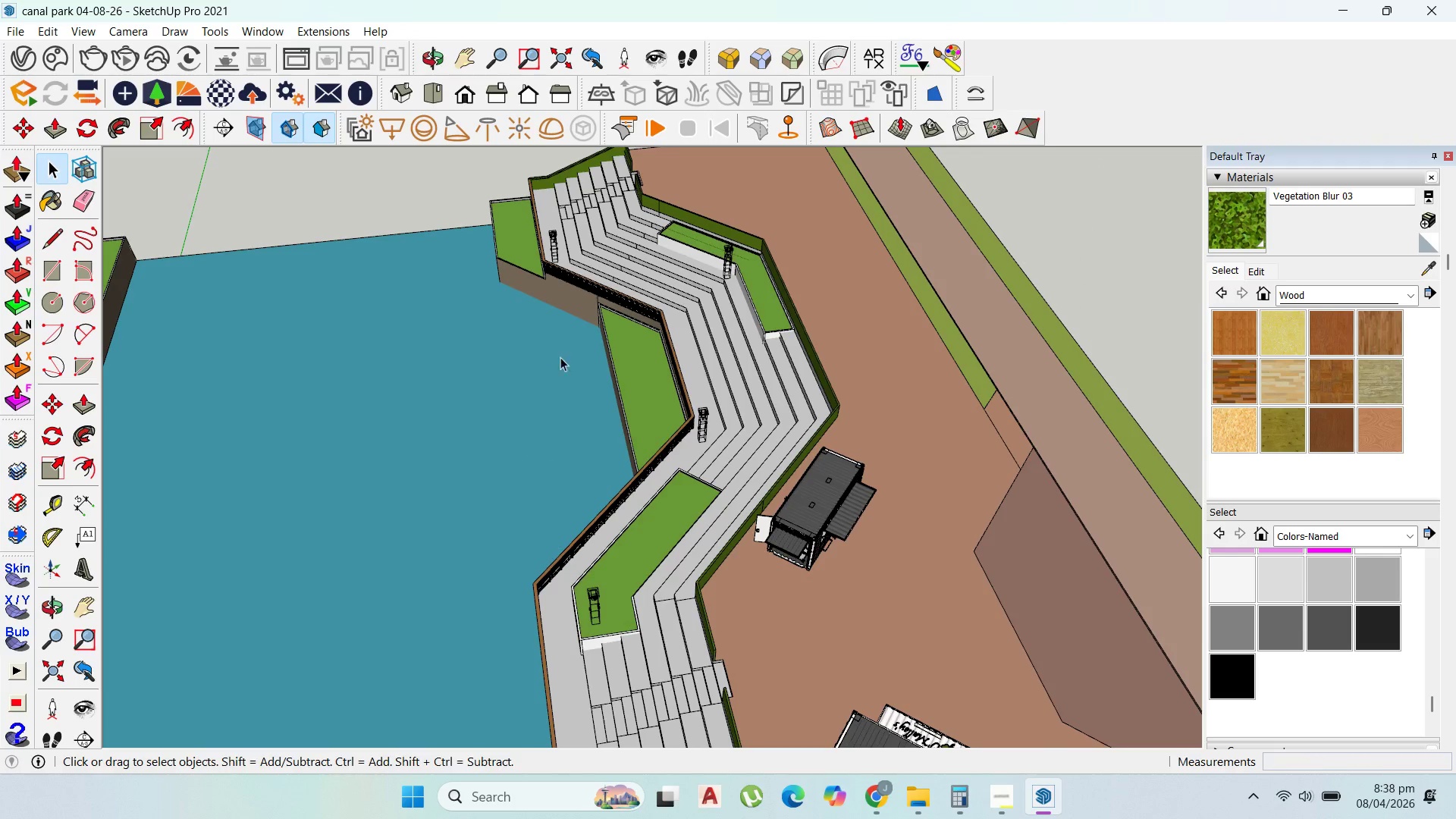 
scroll: coordinate [559, 337], scroll_direction: down, amount: 12.0
 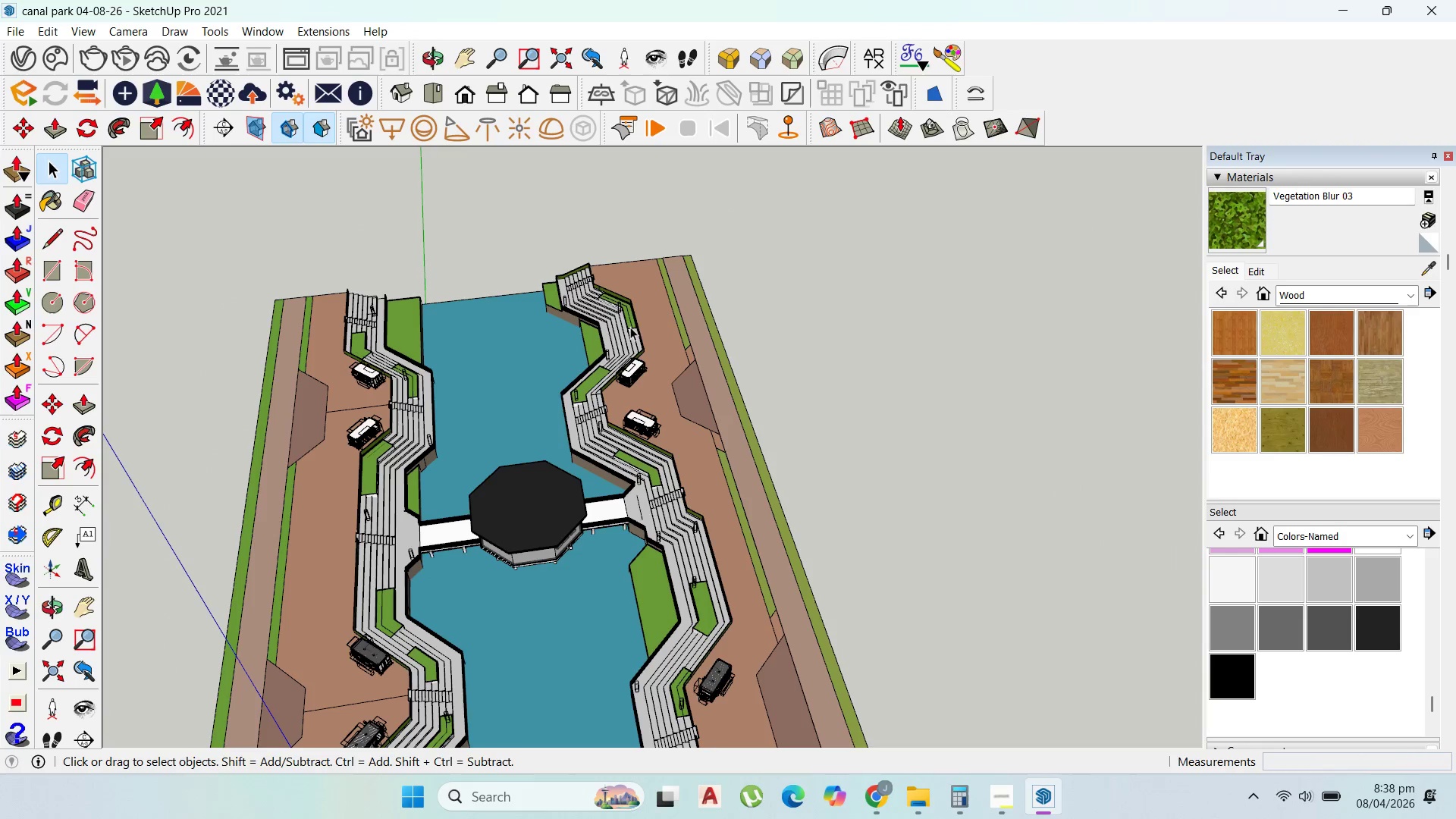 
left_click([593, 278])
 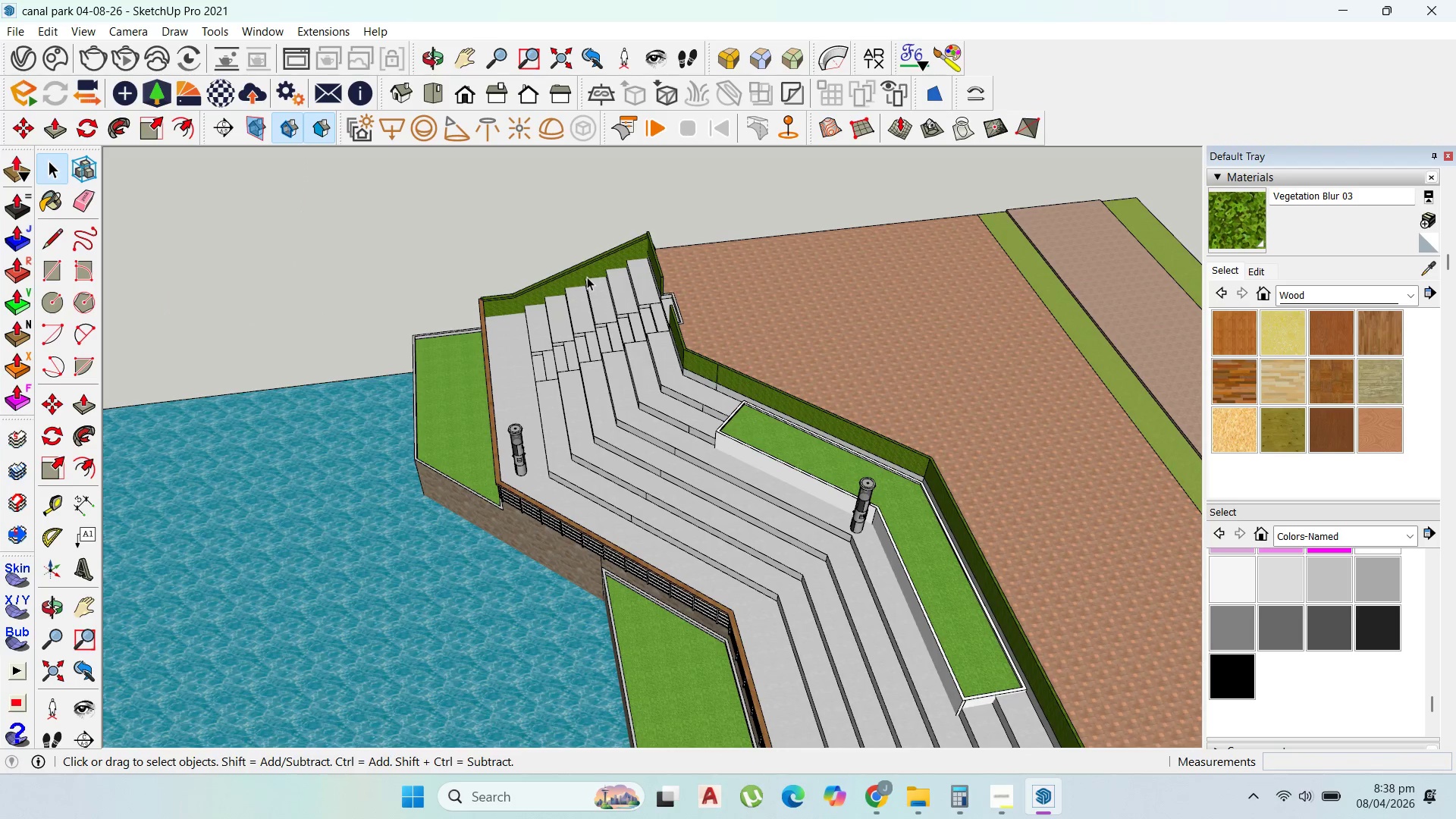 
scroll: coordinate [594, 278], scroll_direction: up, amount: 19.0
 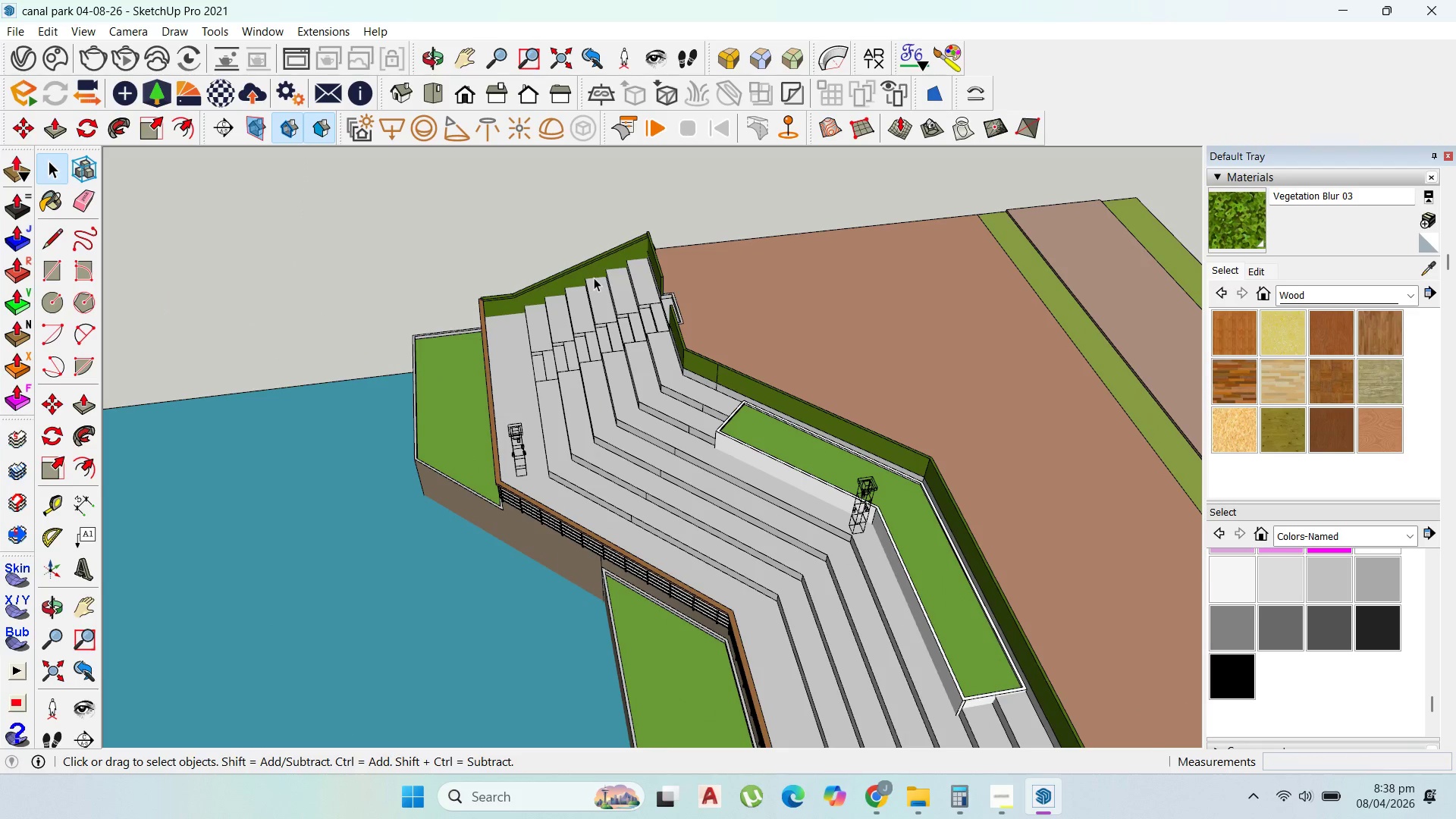 
left_click([582, 265])
 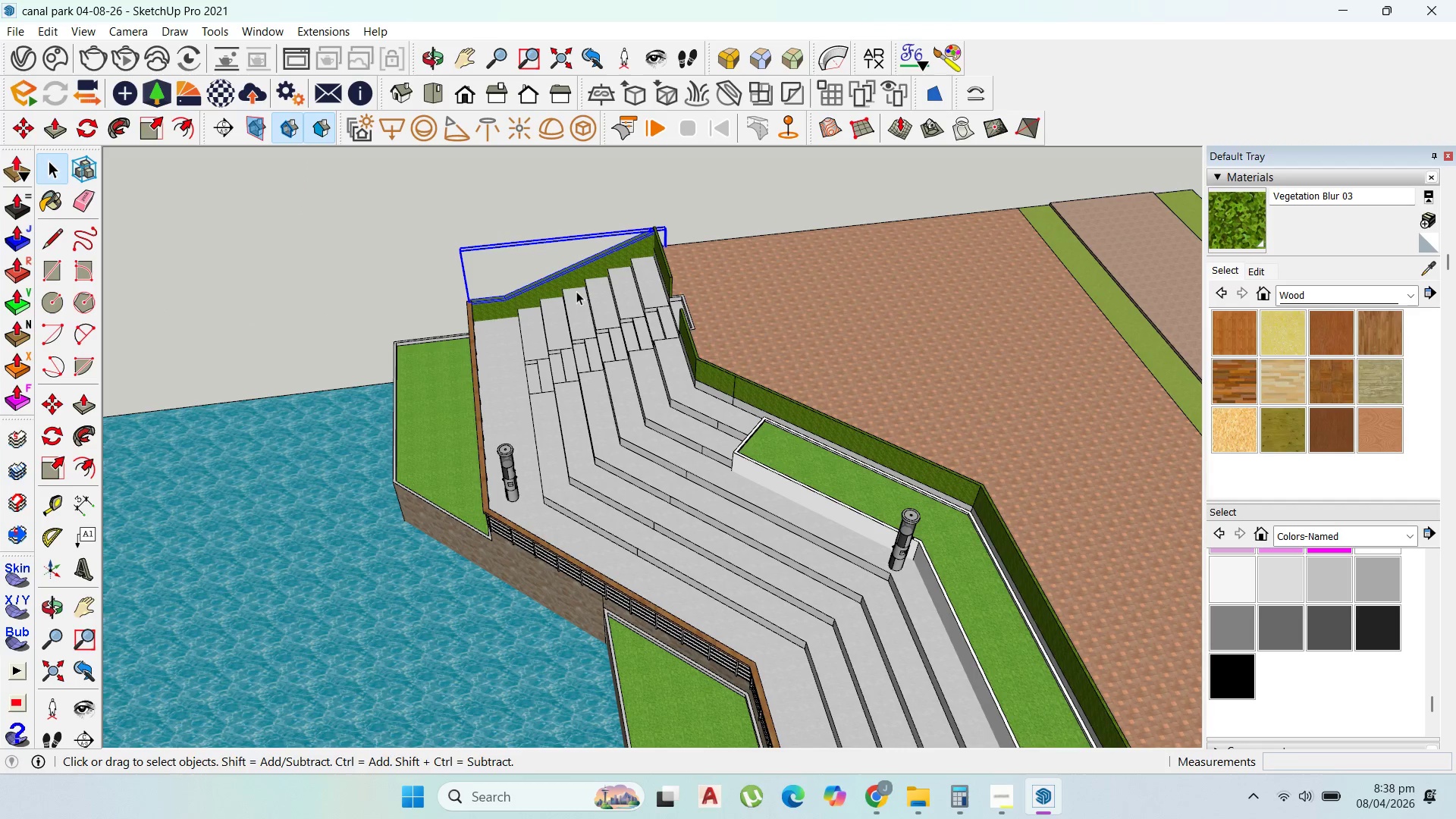 
scroll: coordinate [588, 276], scroll_direction: up, amount: 1.0
 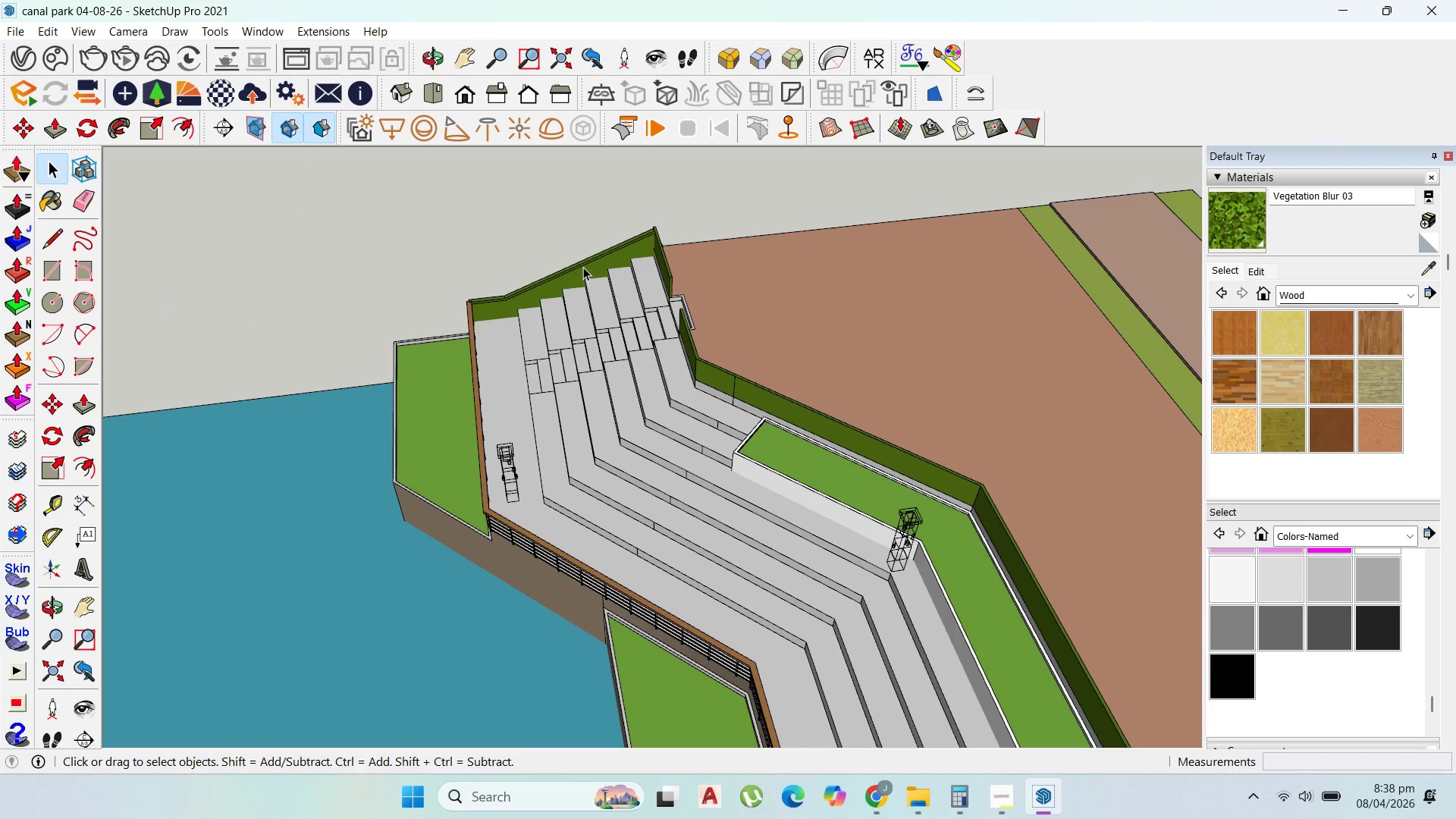 
key(Control+S)
 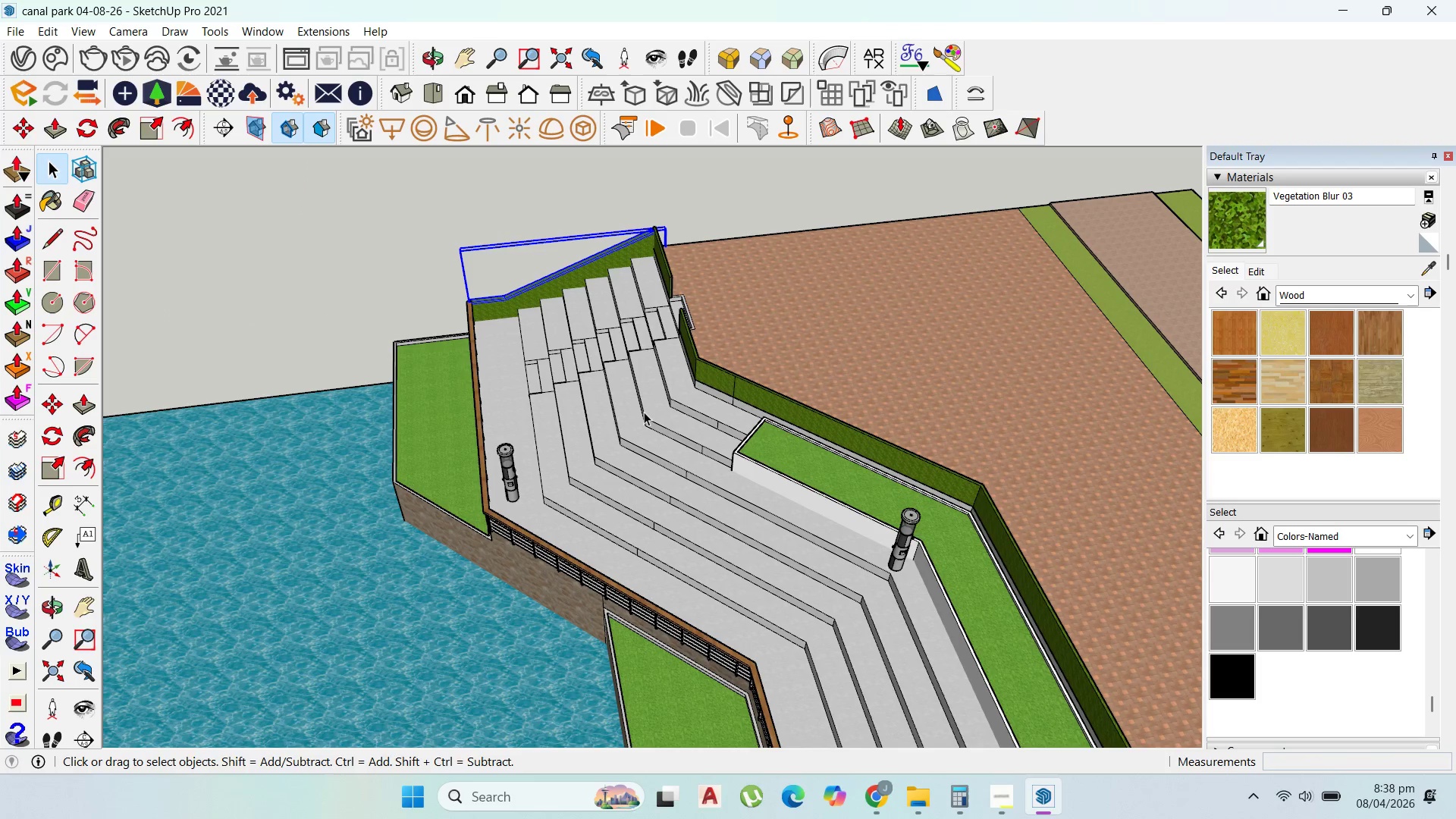 
wait(9.0)
 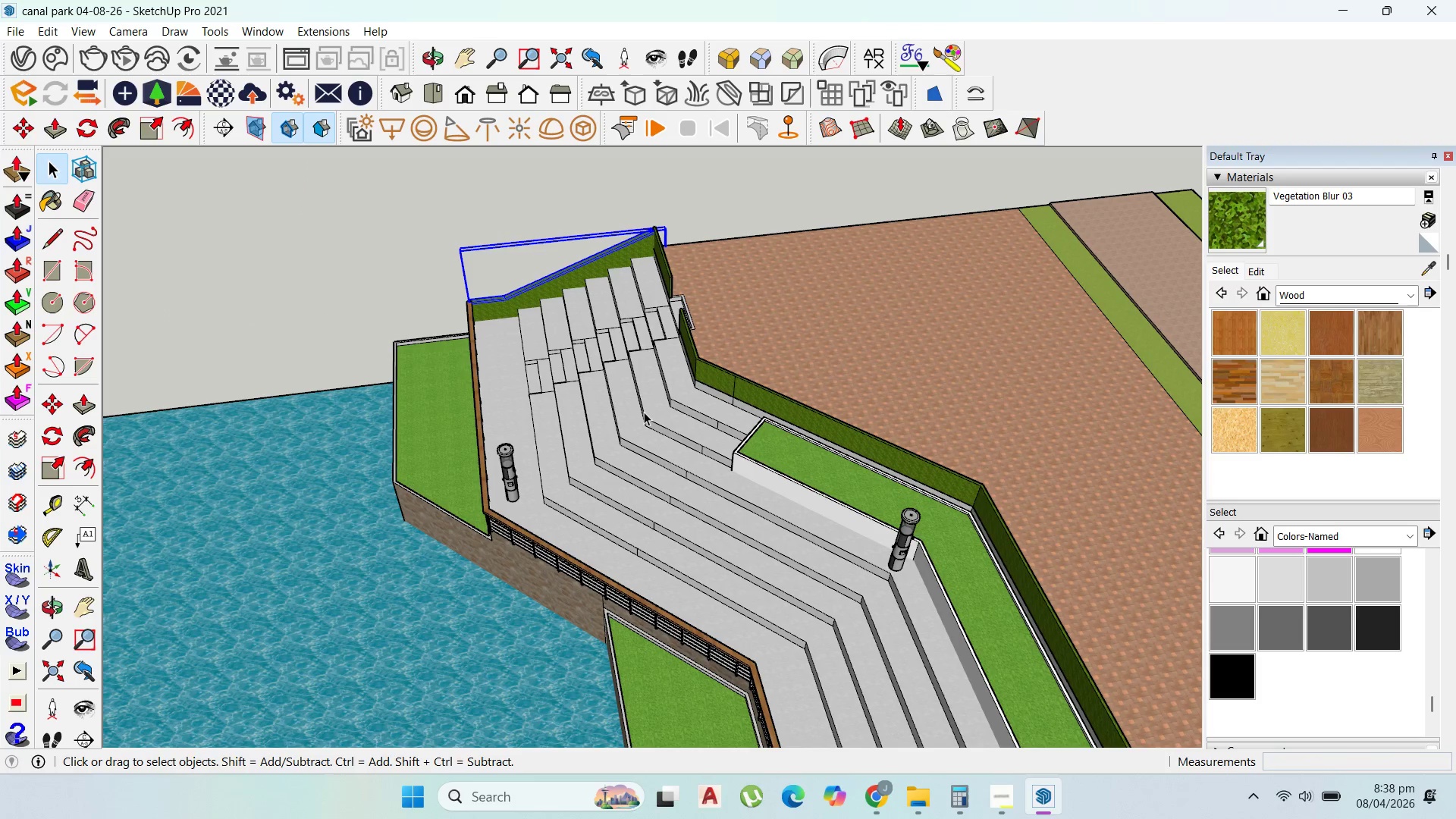 
scroll: coordinate [622, 290], scroll_direction: up, amount: 4.0
 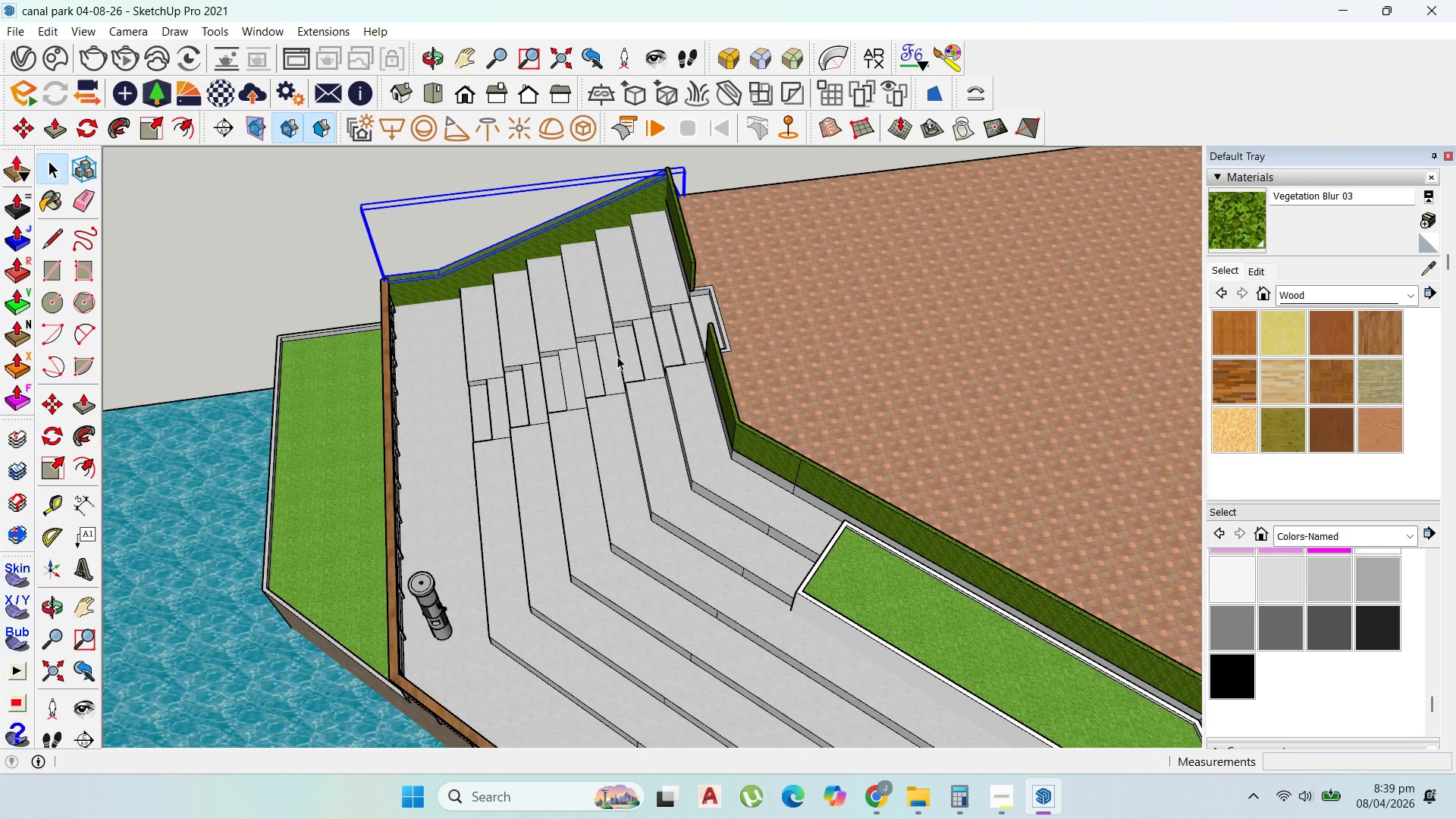 
key(M)
 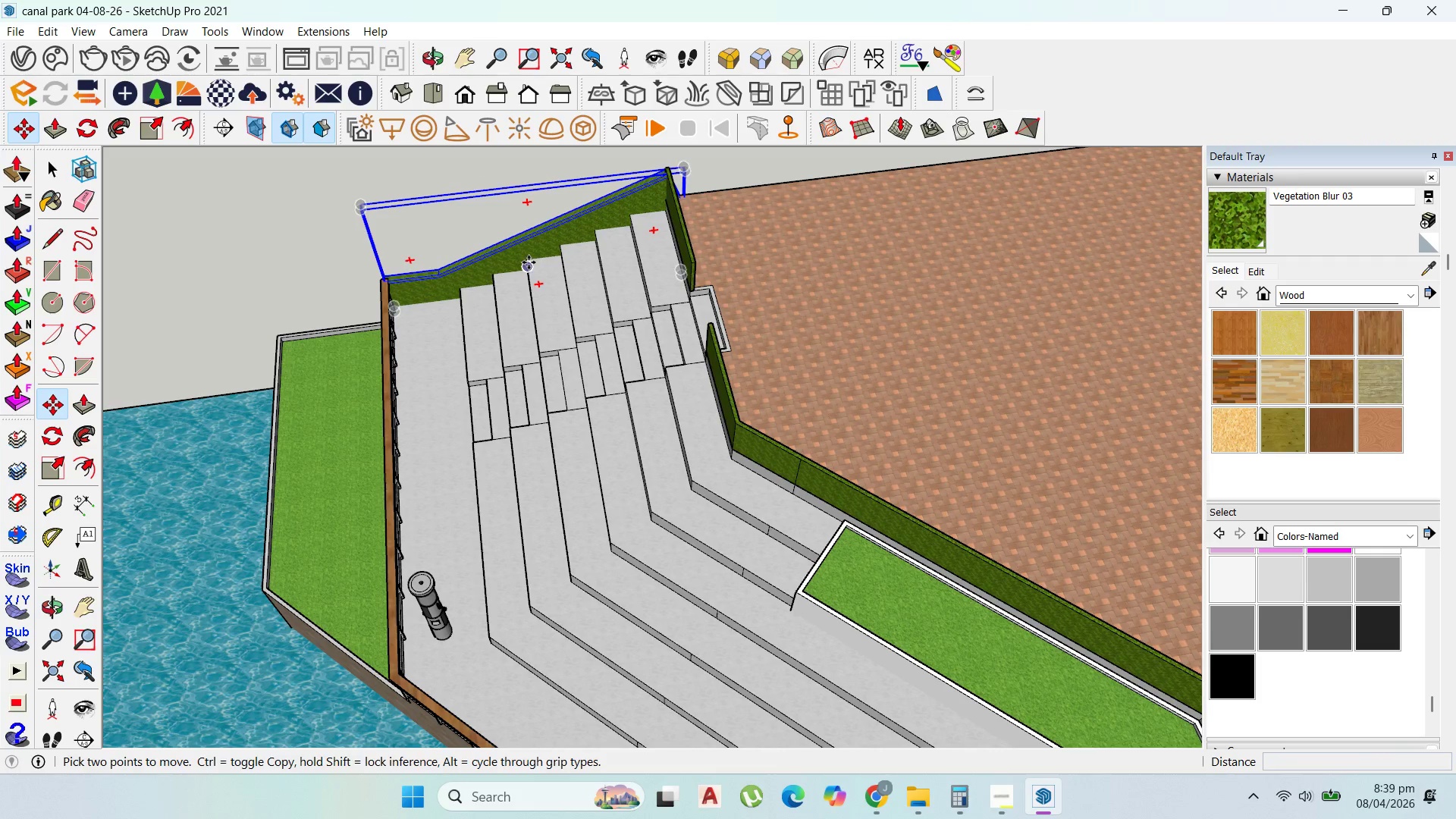 
left_click([528, 261])
 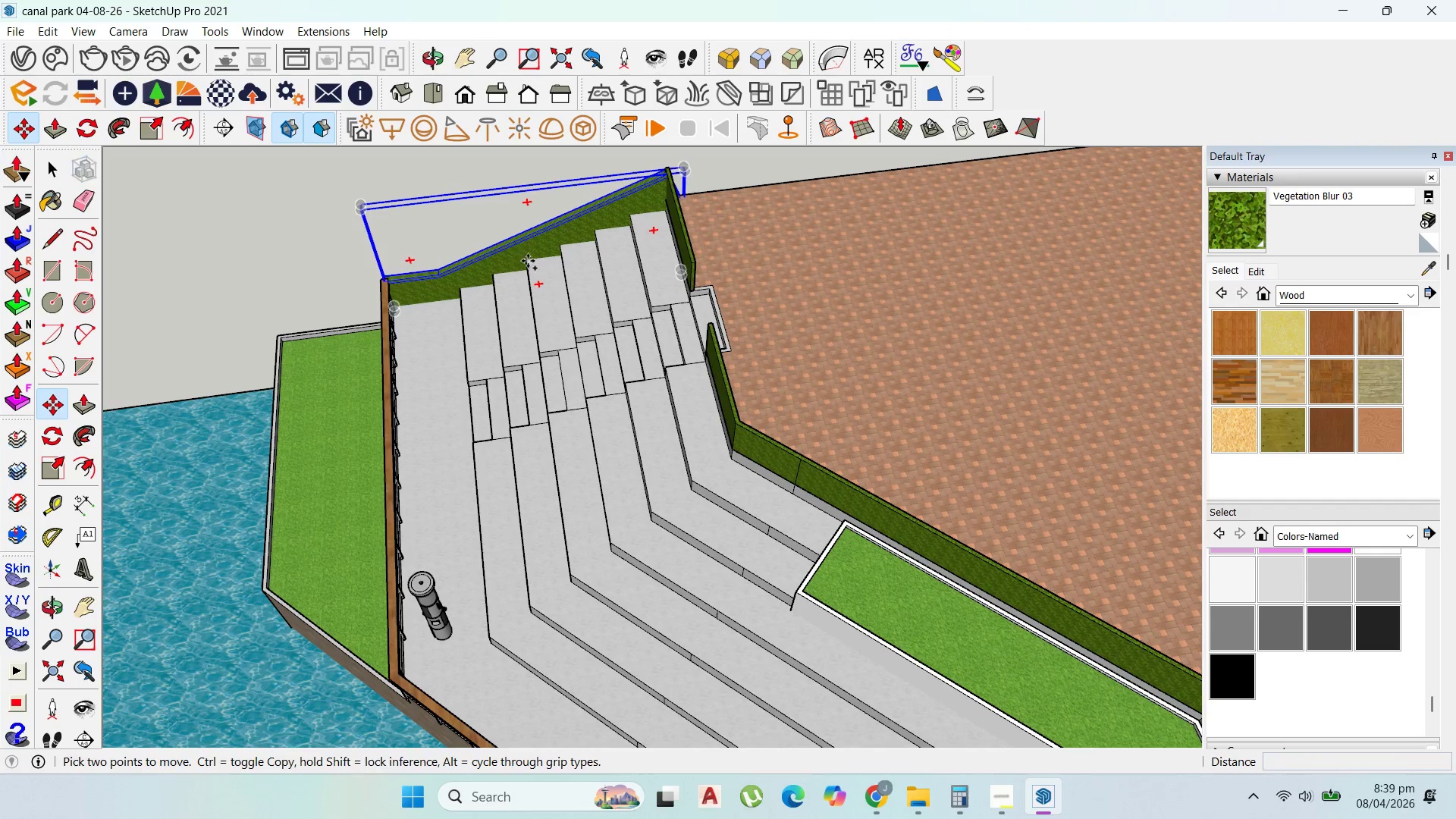 
key(Control+ControlLeft)
 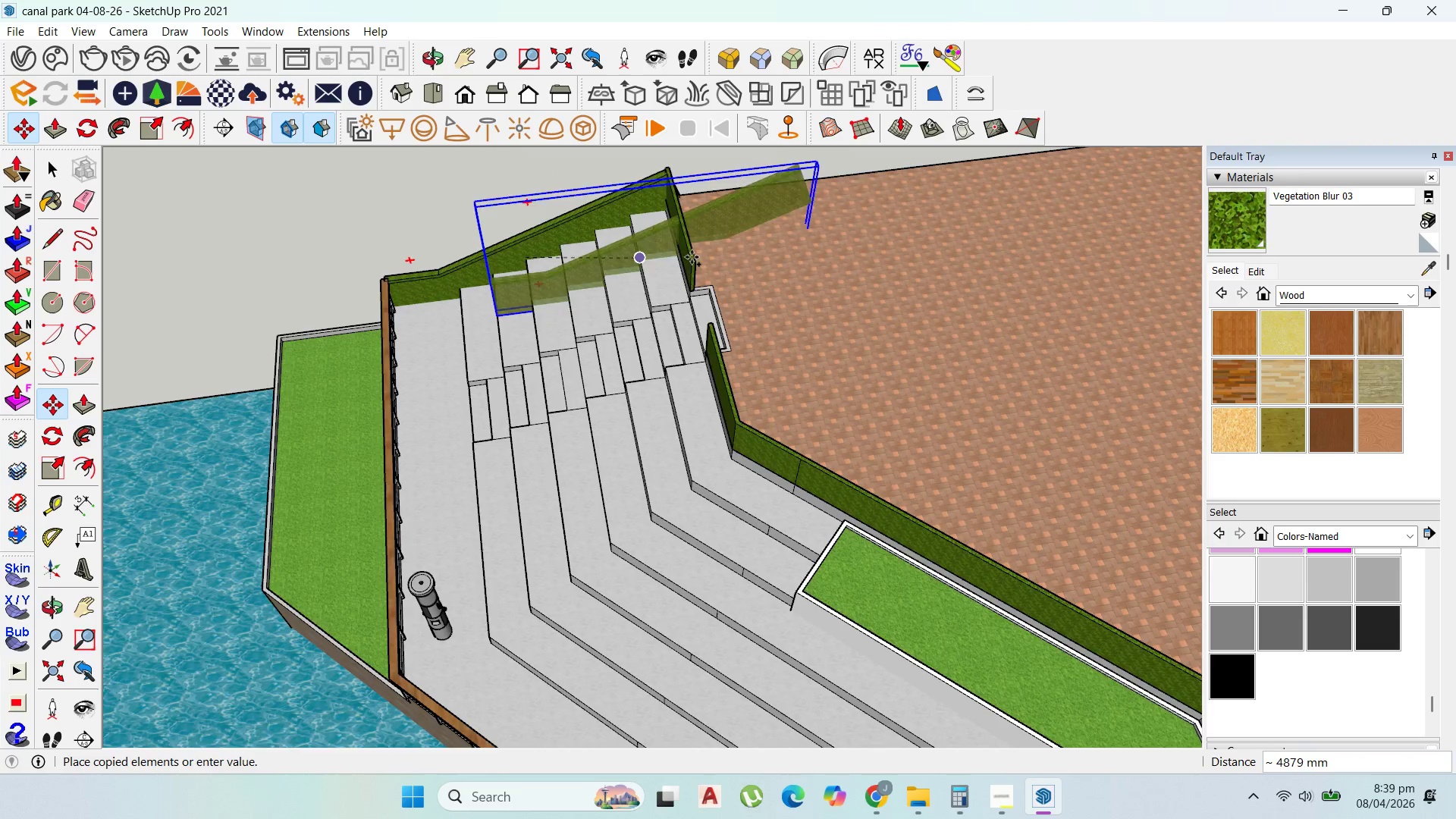 
scroll: coordinate [905, 260], scroll_direction: down, amount: 19.0
 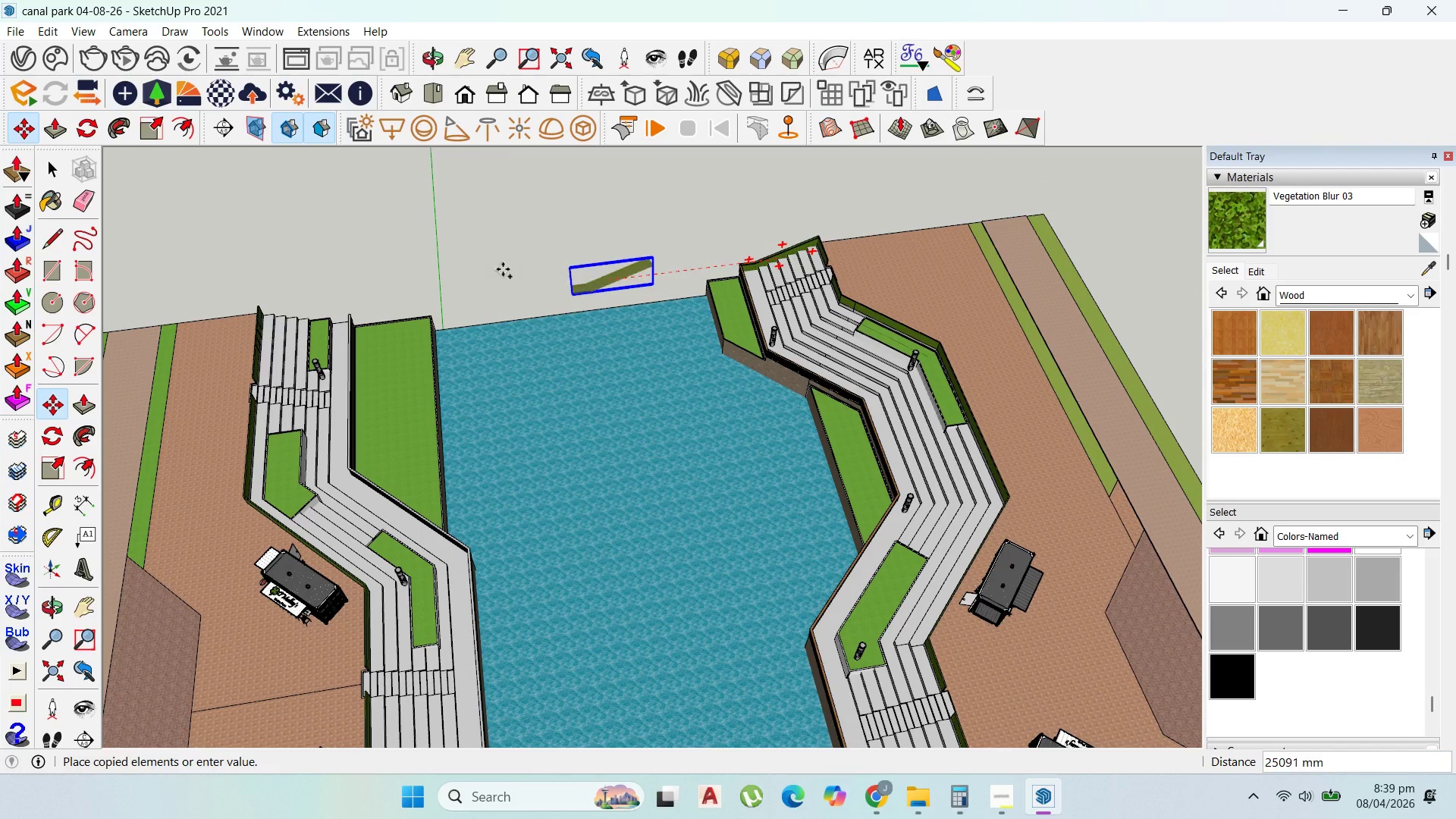 
scroll: coordinate [477, 278], scroll_direction: up, amount: 2.0
 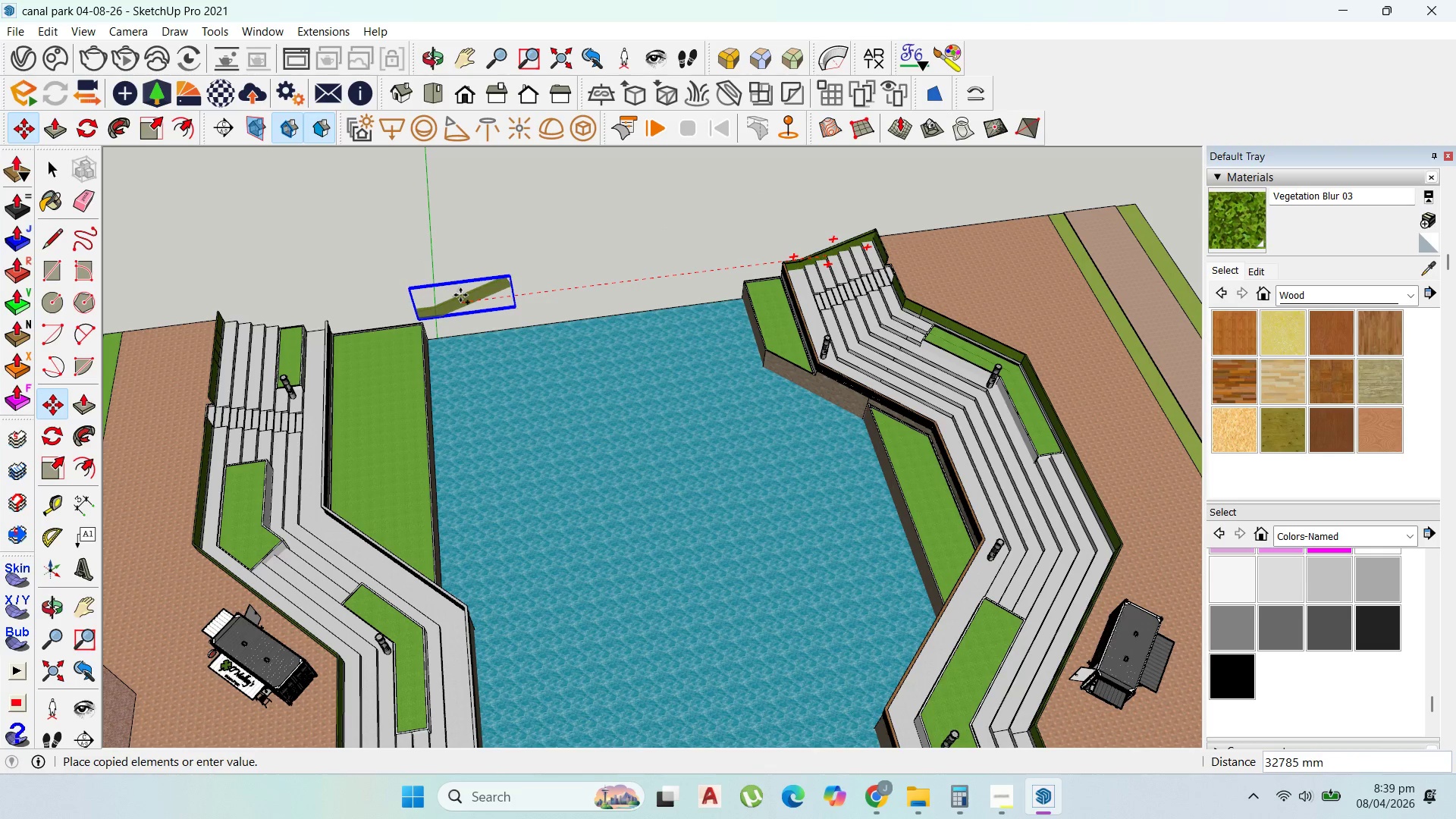 
hold_key(key=ShiftLeft, duration=1.52)
left_click([293, 318])
 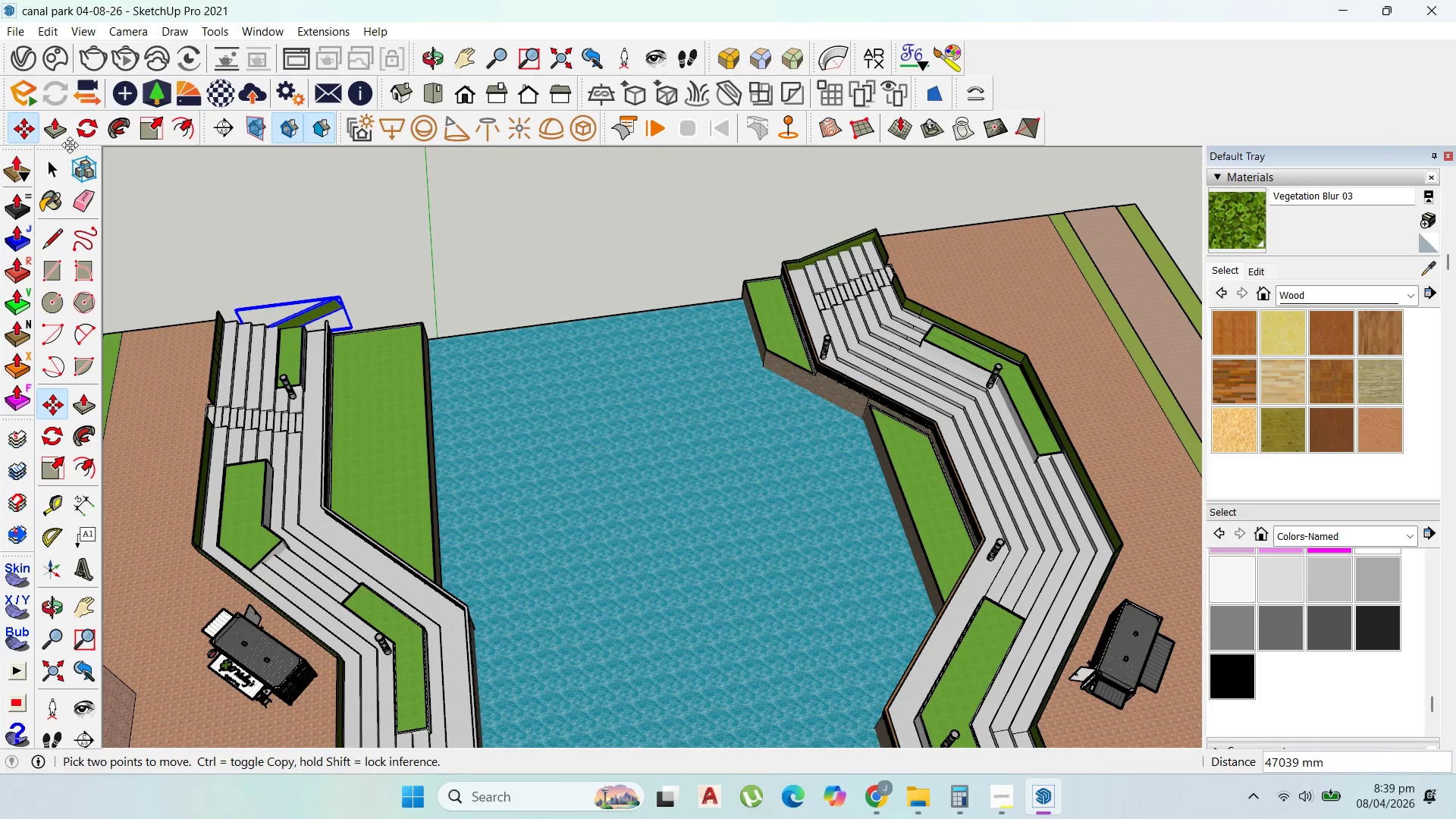 
left_click([83, 134])
 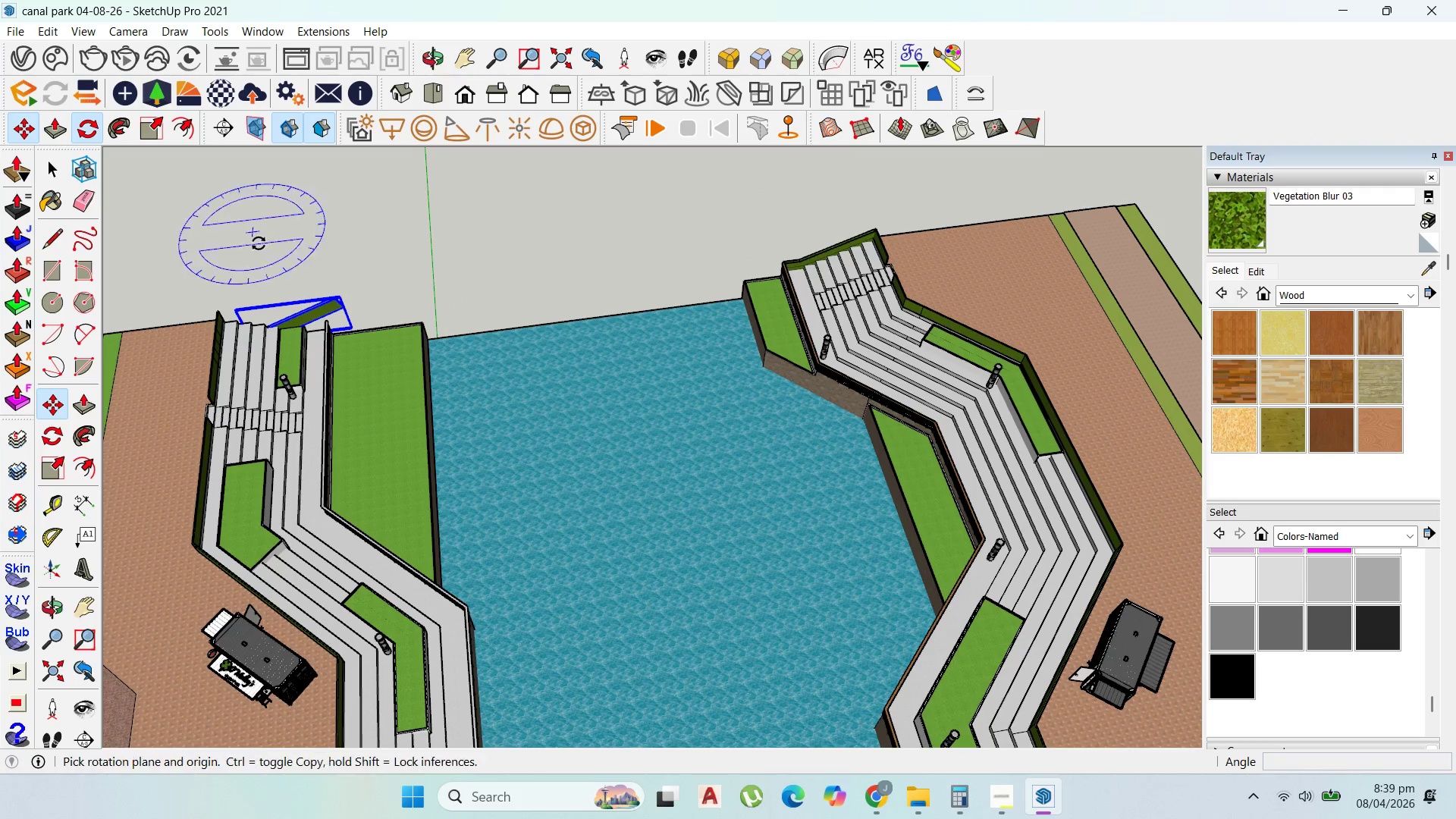 
scroll: coordinate [287, 325], scroll_direction: up, amount: 13.0
 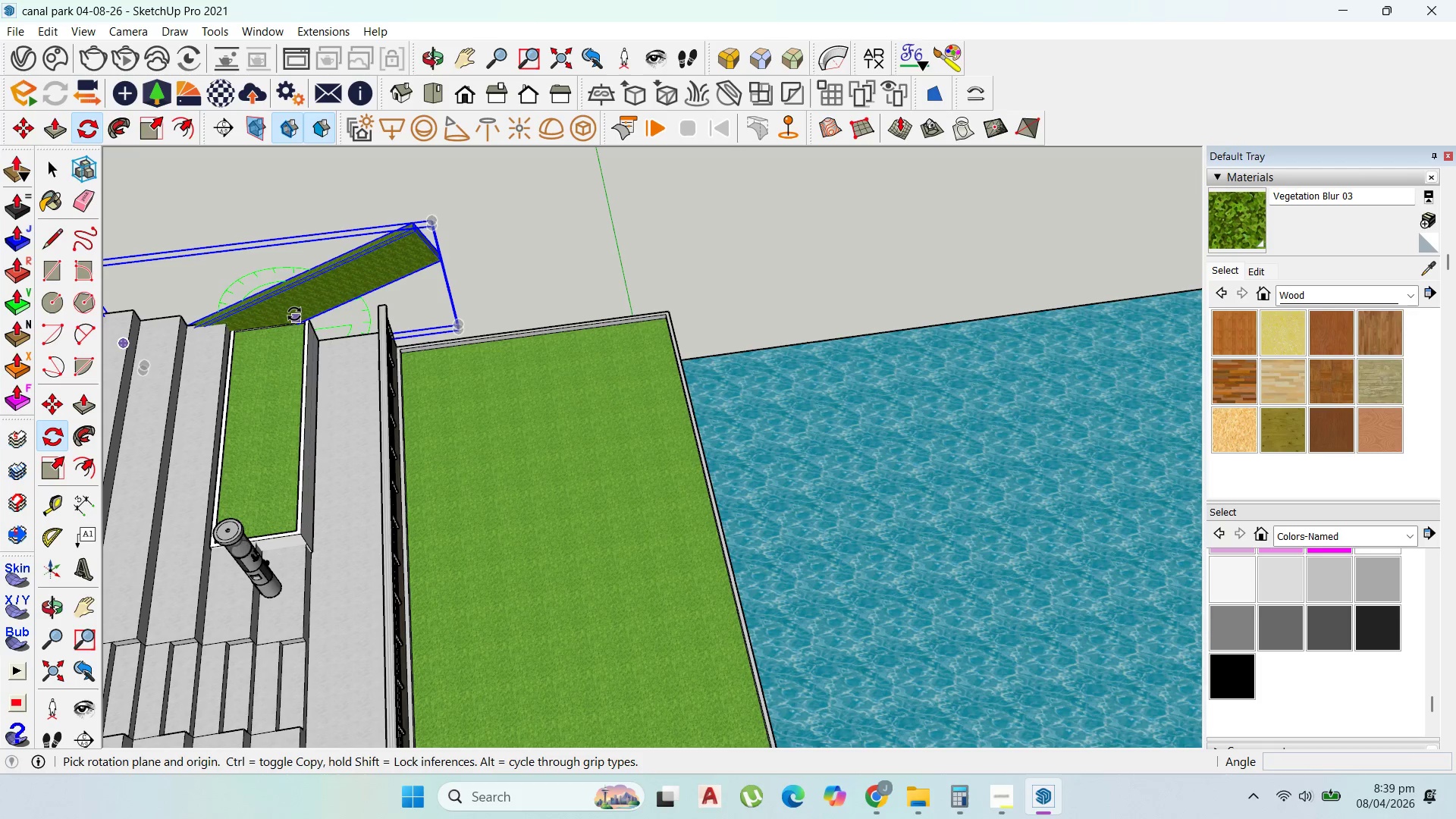 
key(ArrowLeft)
 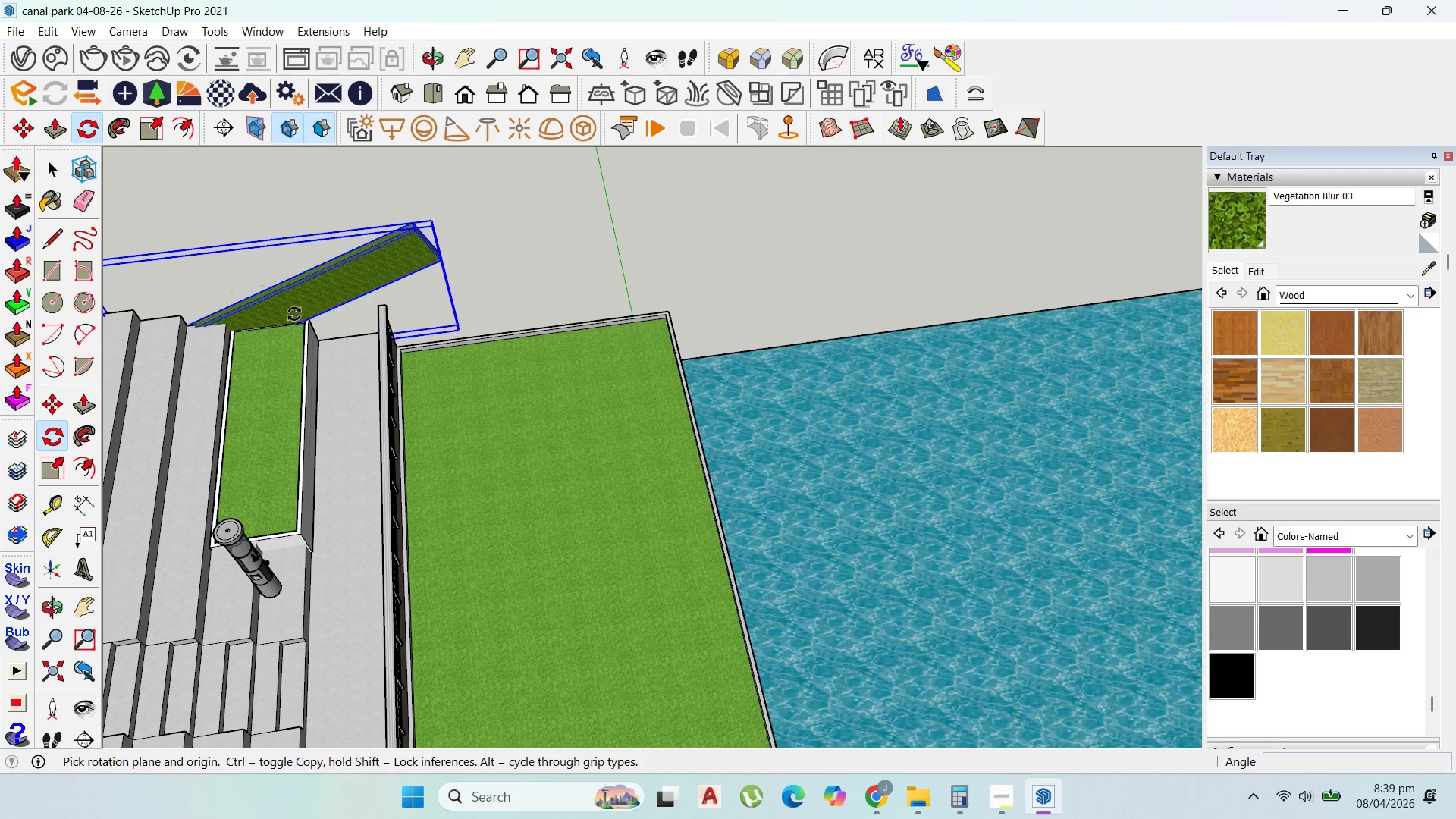 
key(ArrowUp)
 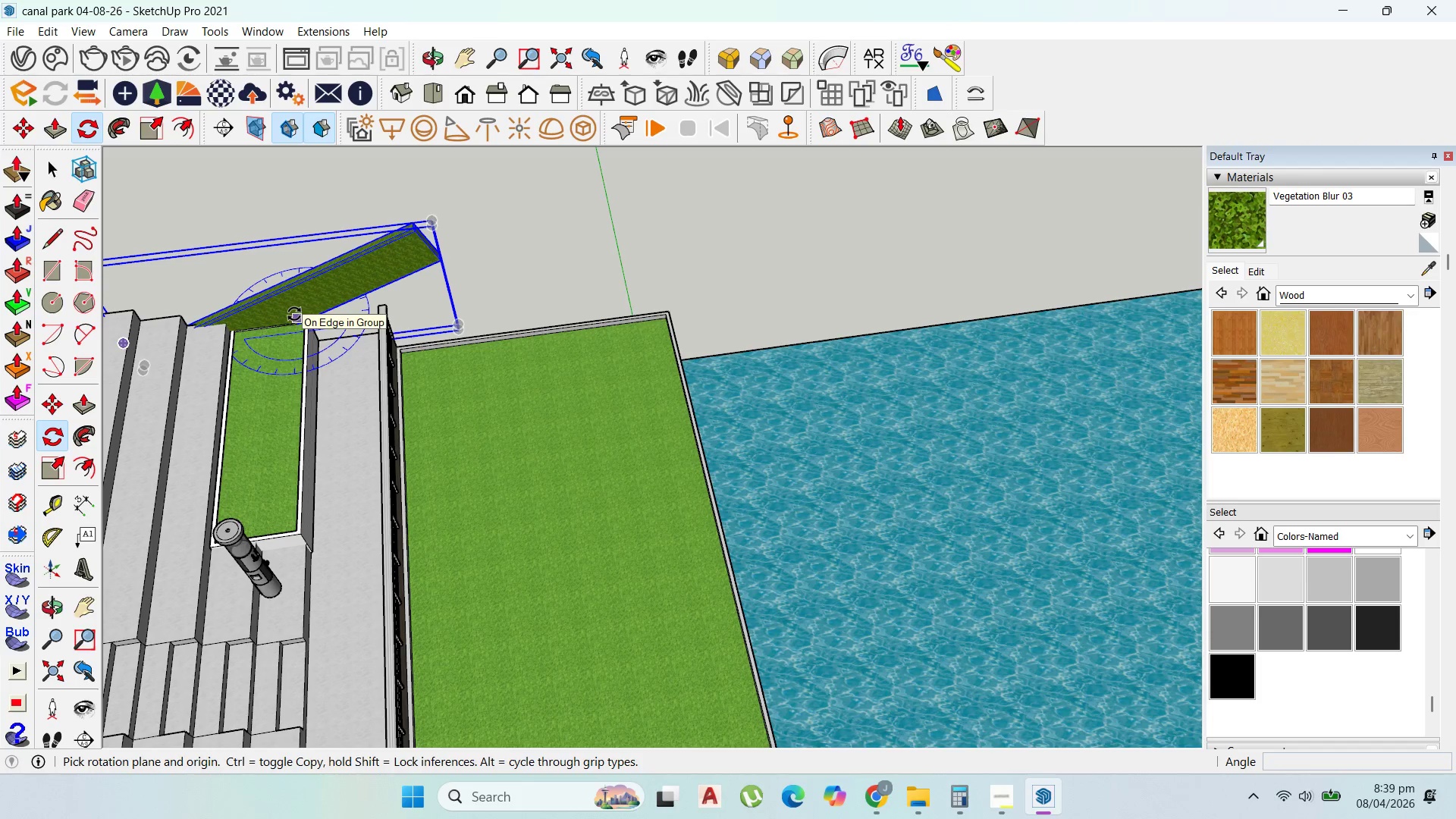 
left_click([294, 314])
 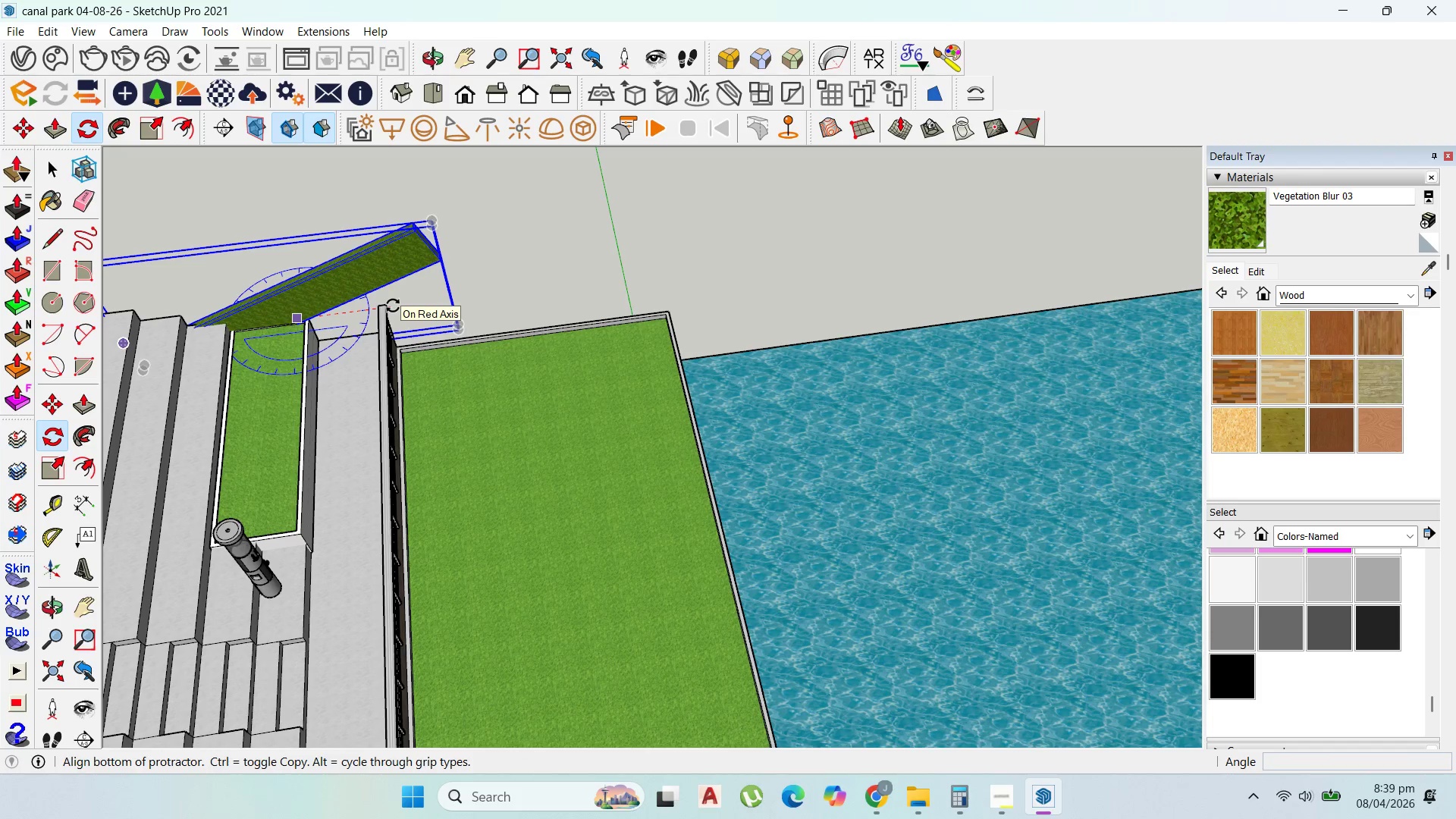 
left_click([394, 306])
 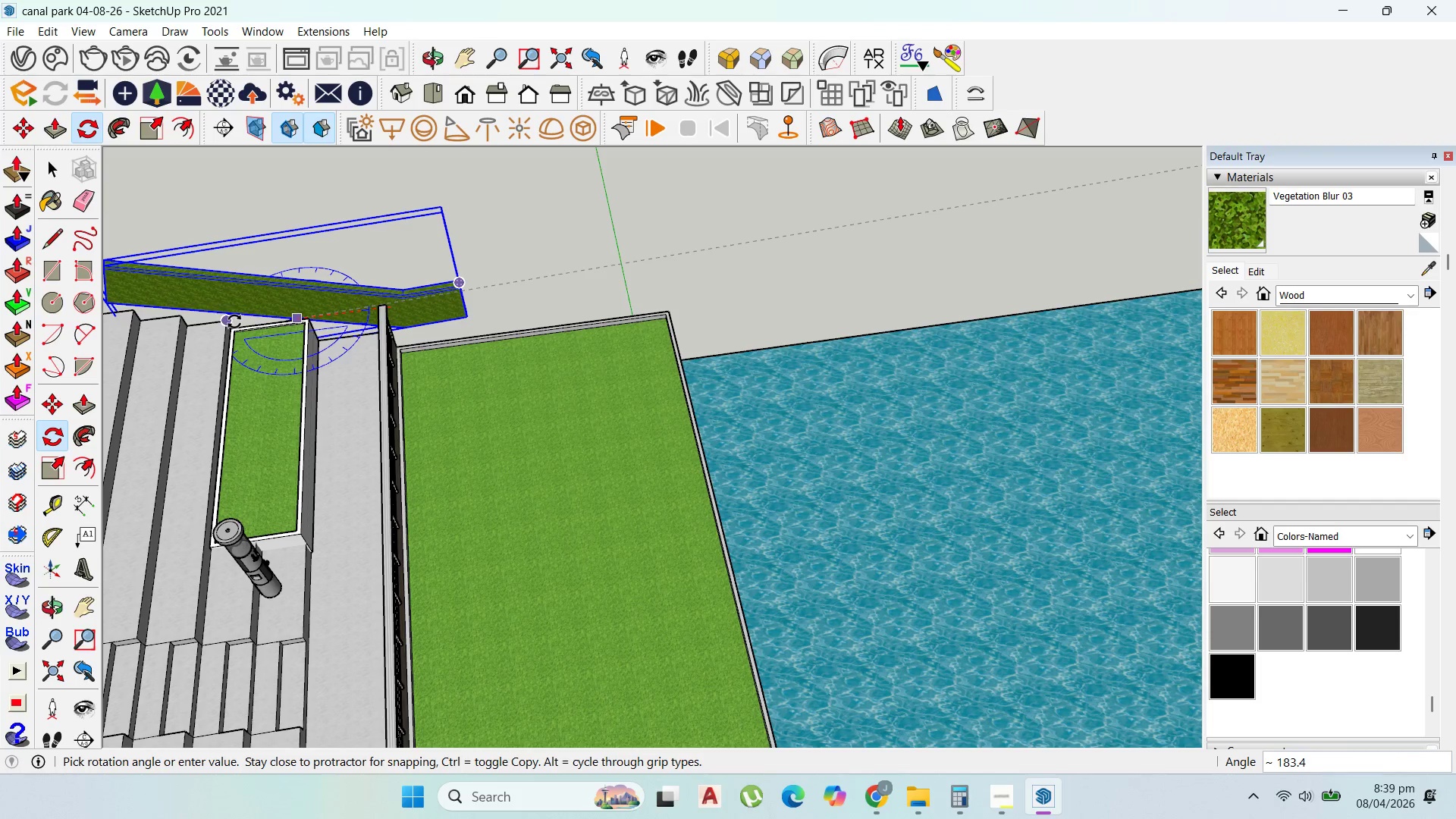 
key(ArrowLeft)
 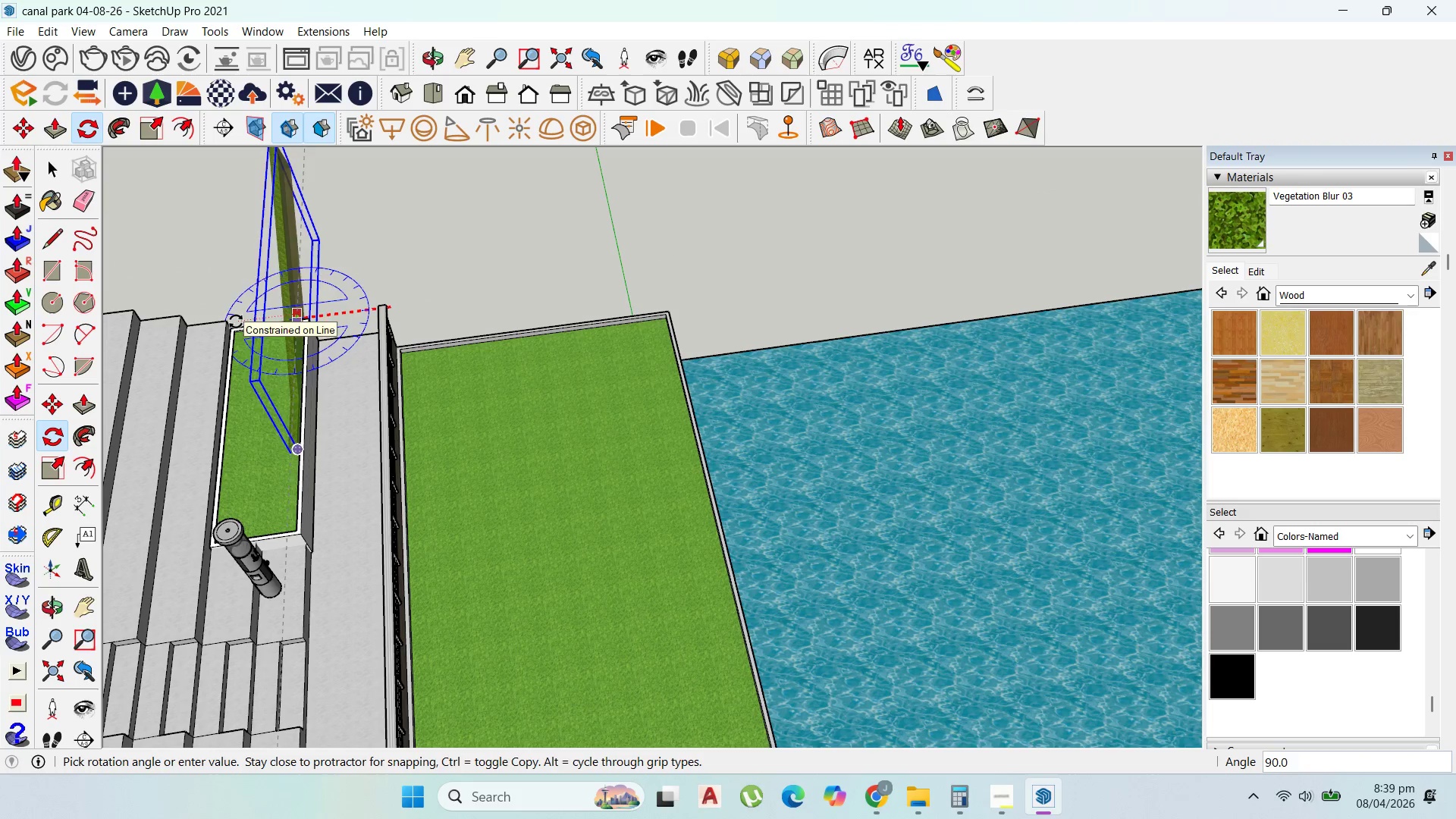 
key(ArrowRight)
 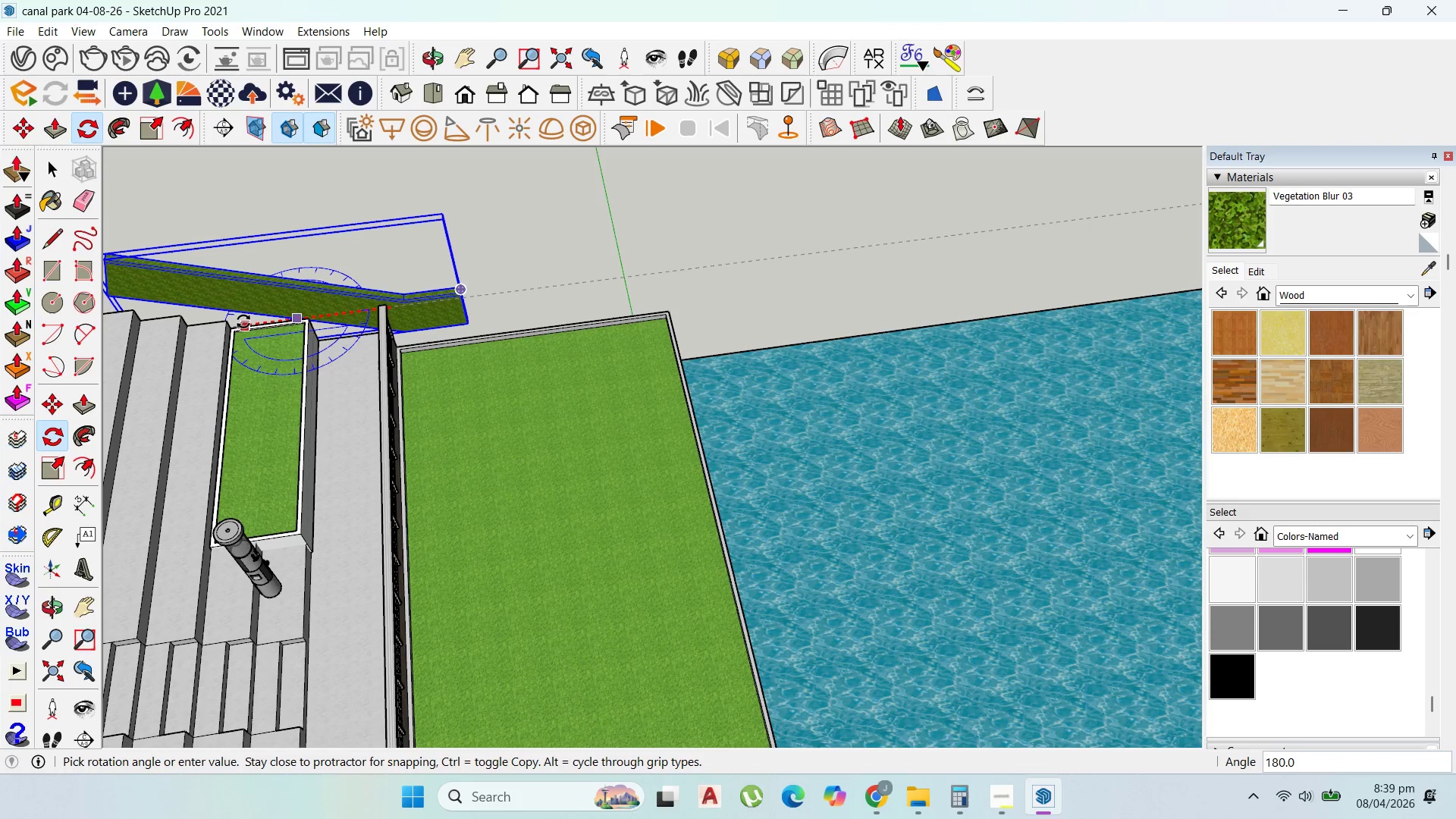 
left_click([243, 322])
 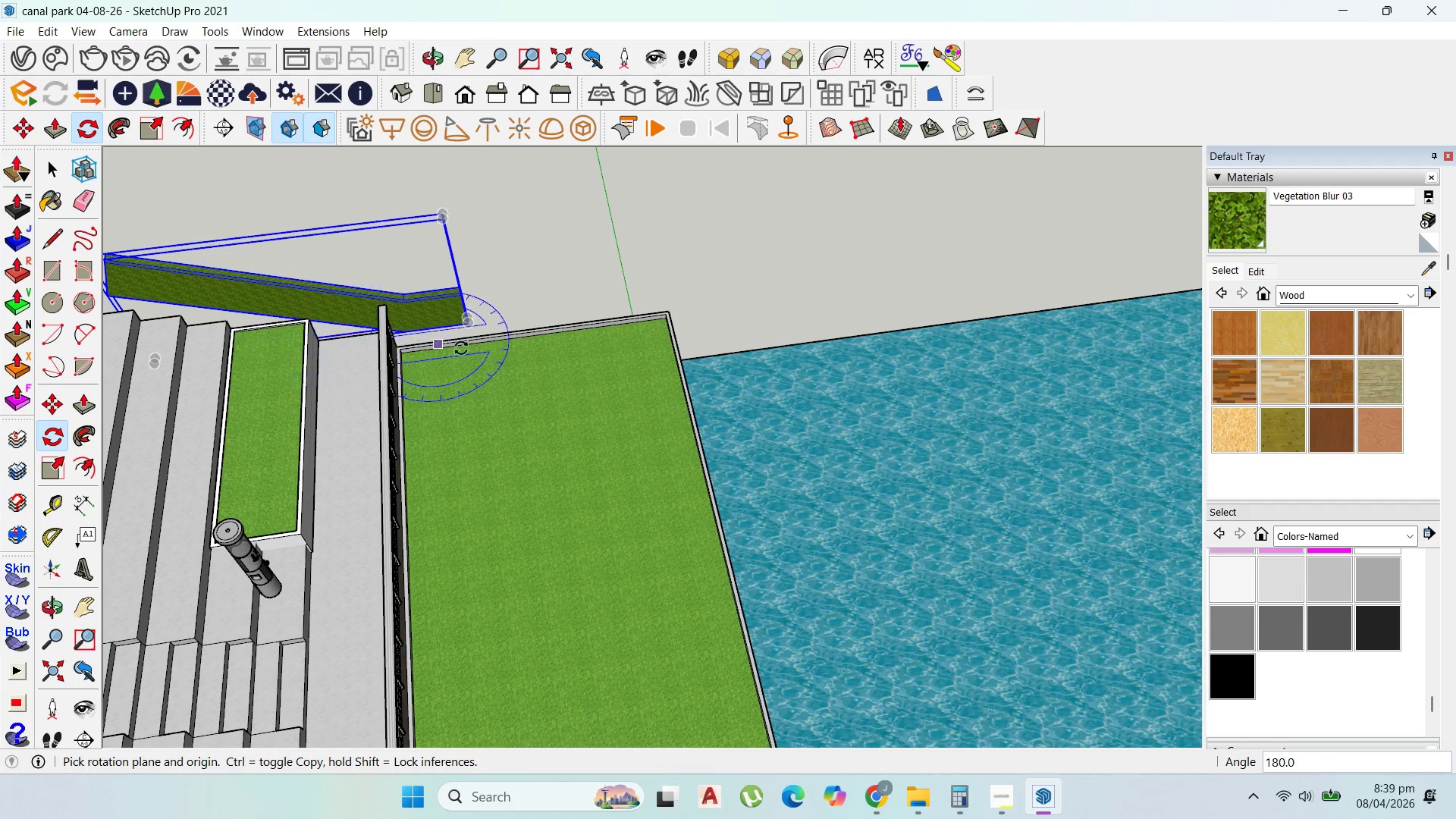 
scroll: coordinate [544, 358], scroll_direction: down, amount: 2.0
 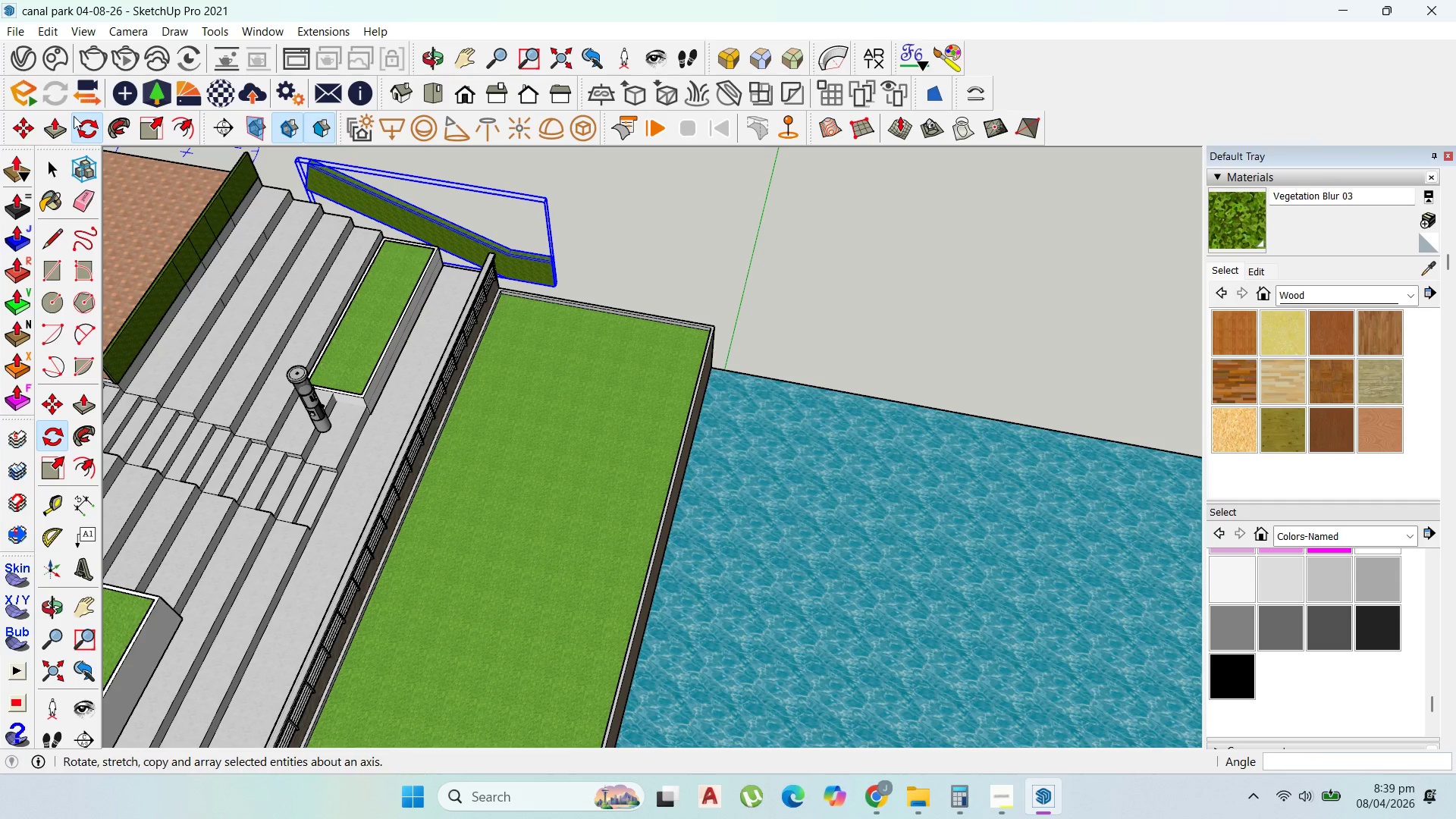 
left_click([16, 127])
 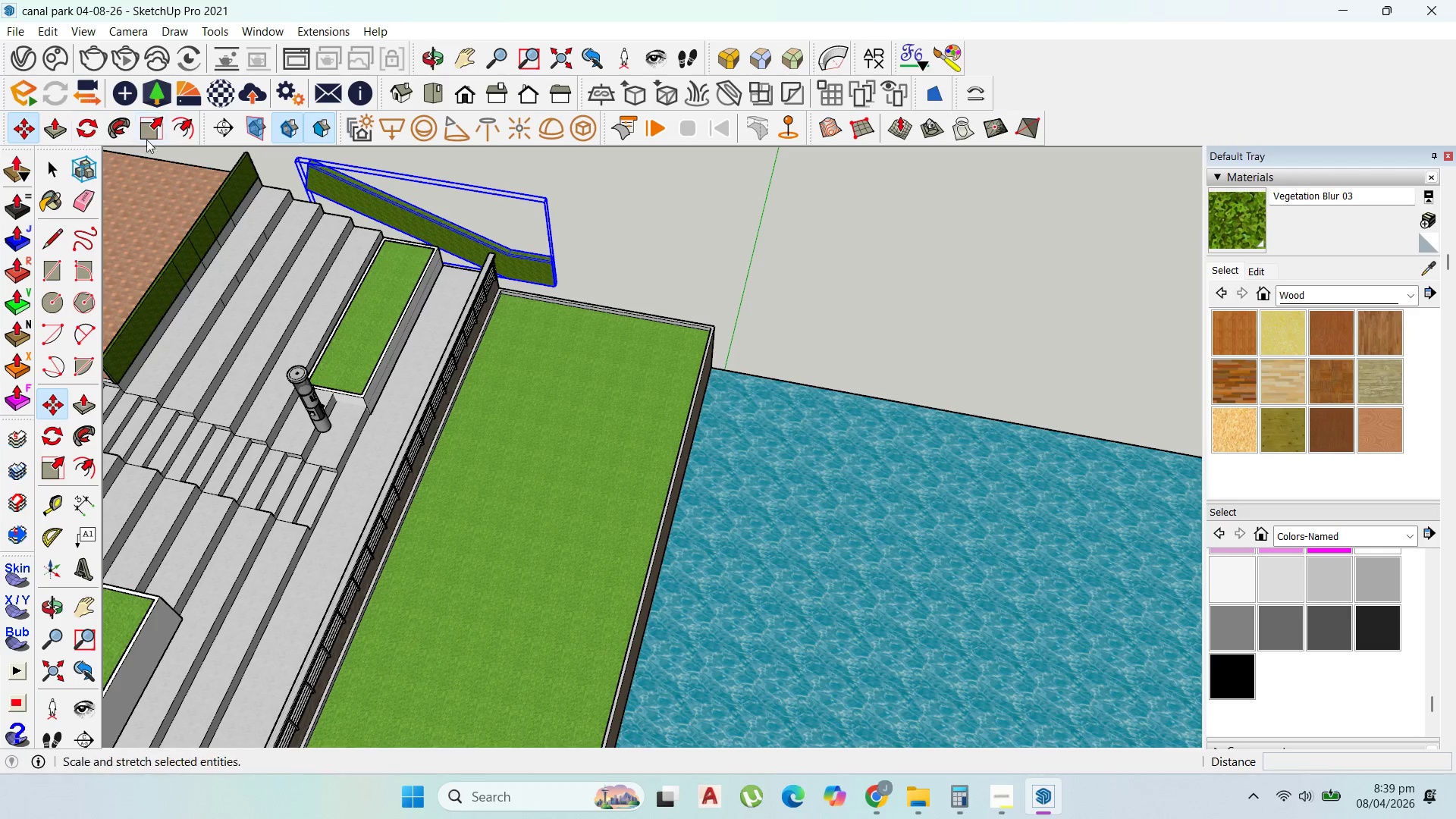 
scroll: coordinate [330, 153], scroll_direction: up, amount: 8.0
 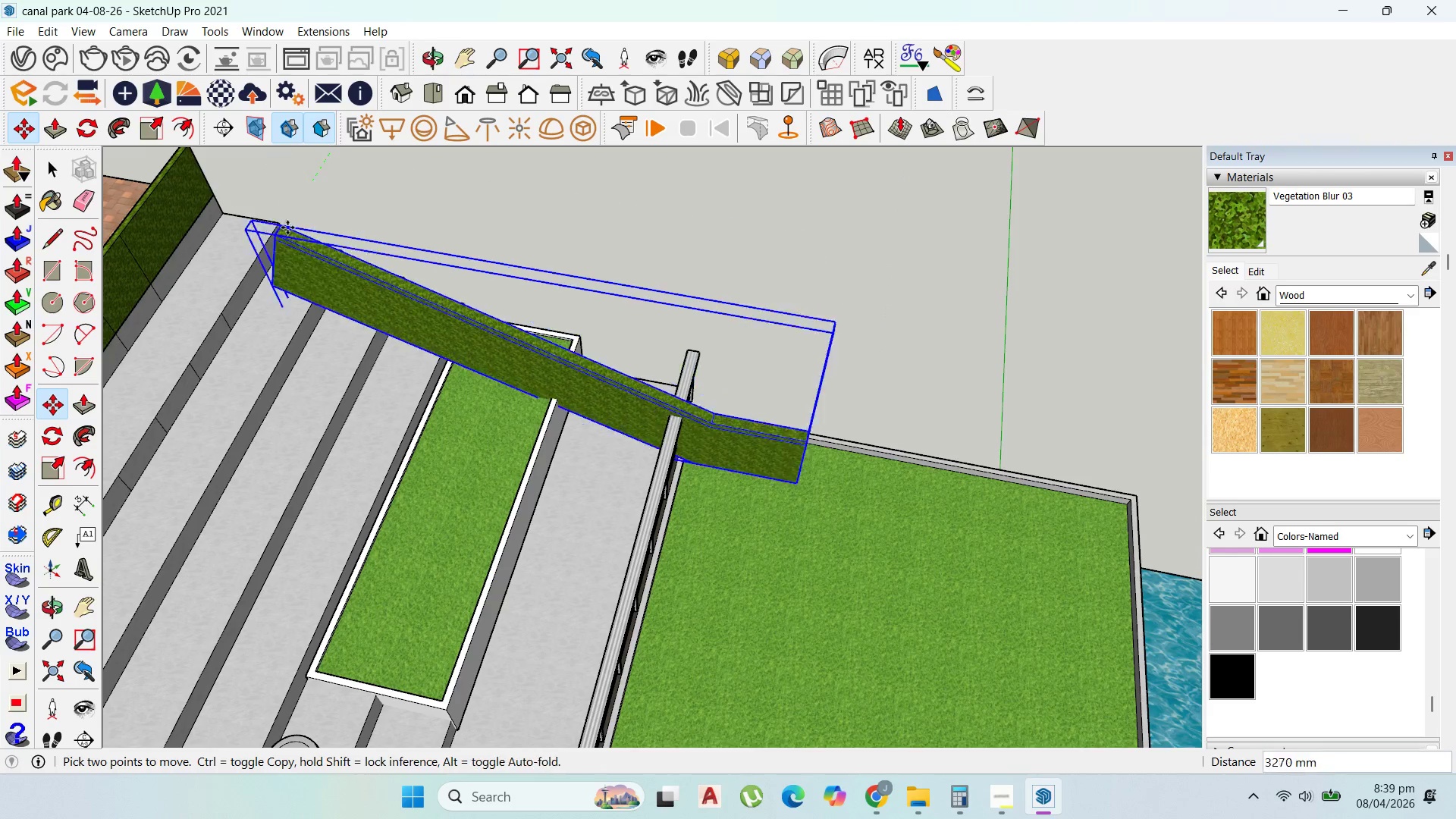 
scroll: coordinate [265, 240], scroll_direction: down, amount: 3.0
 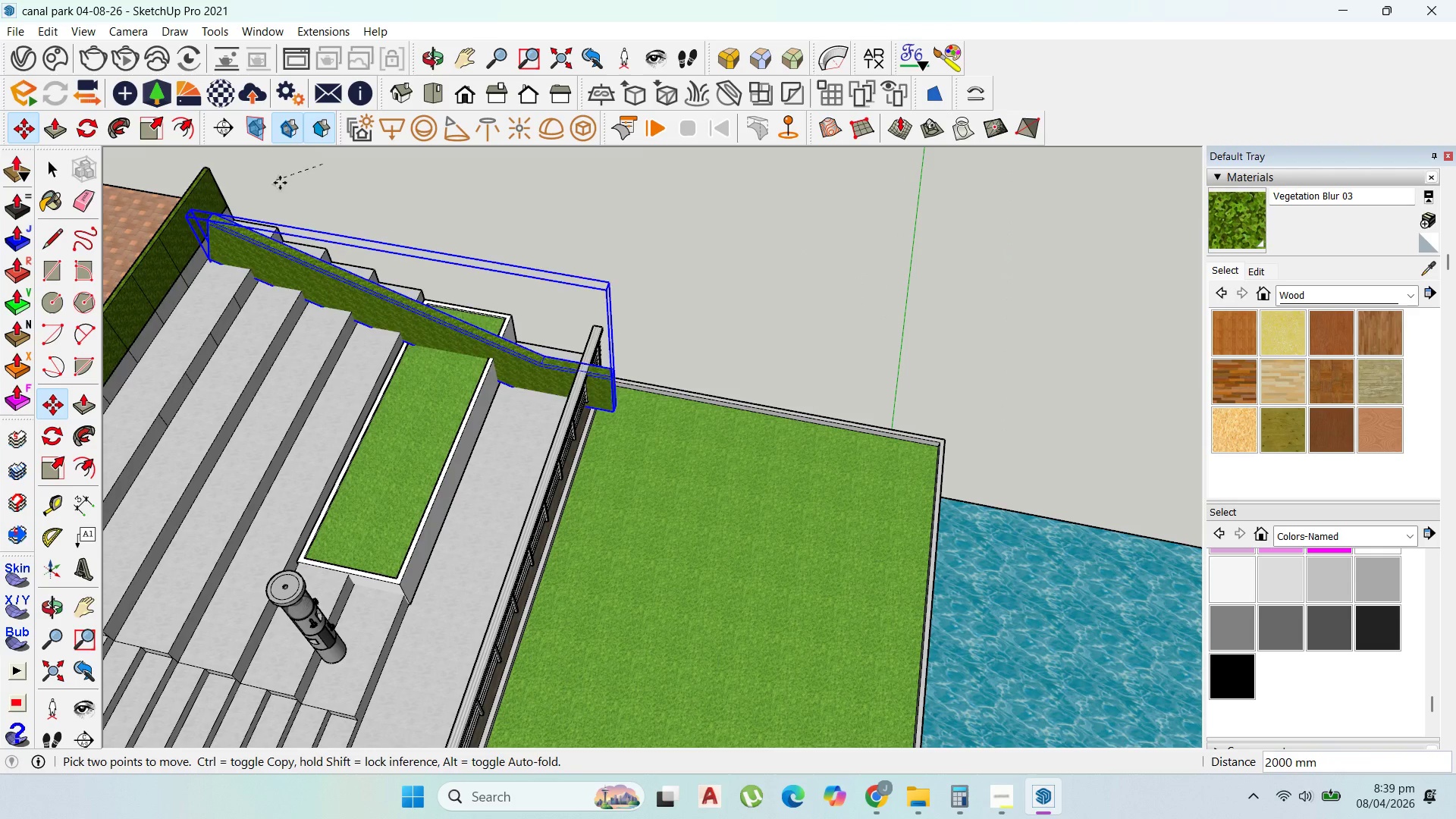 
left_click([301, 181])
 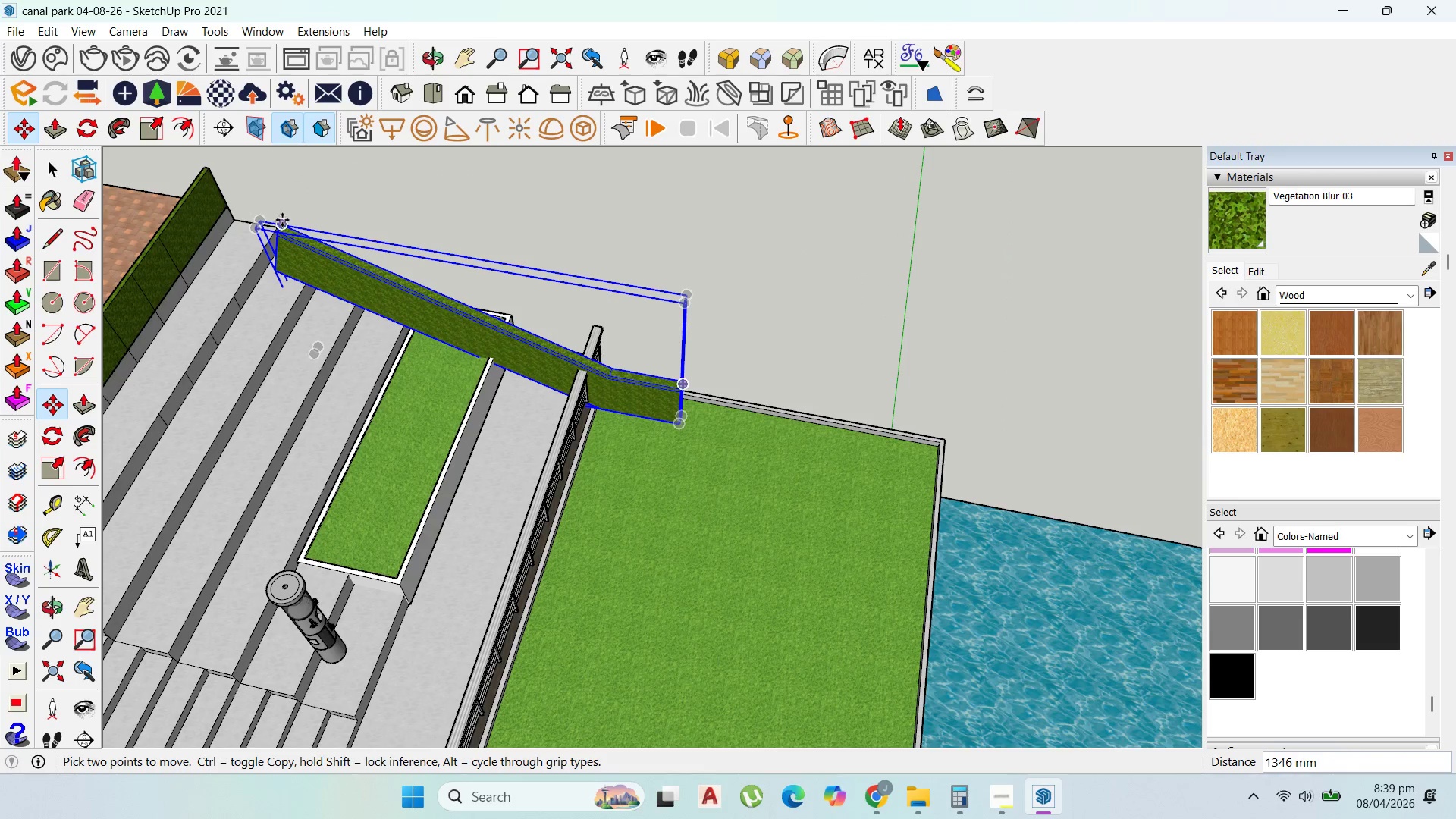 
left_click([284, 221])
 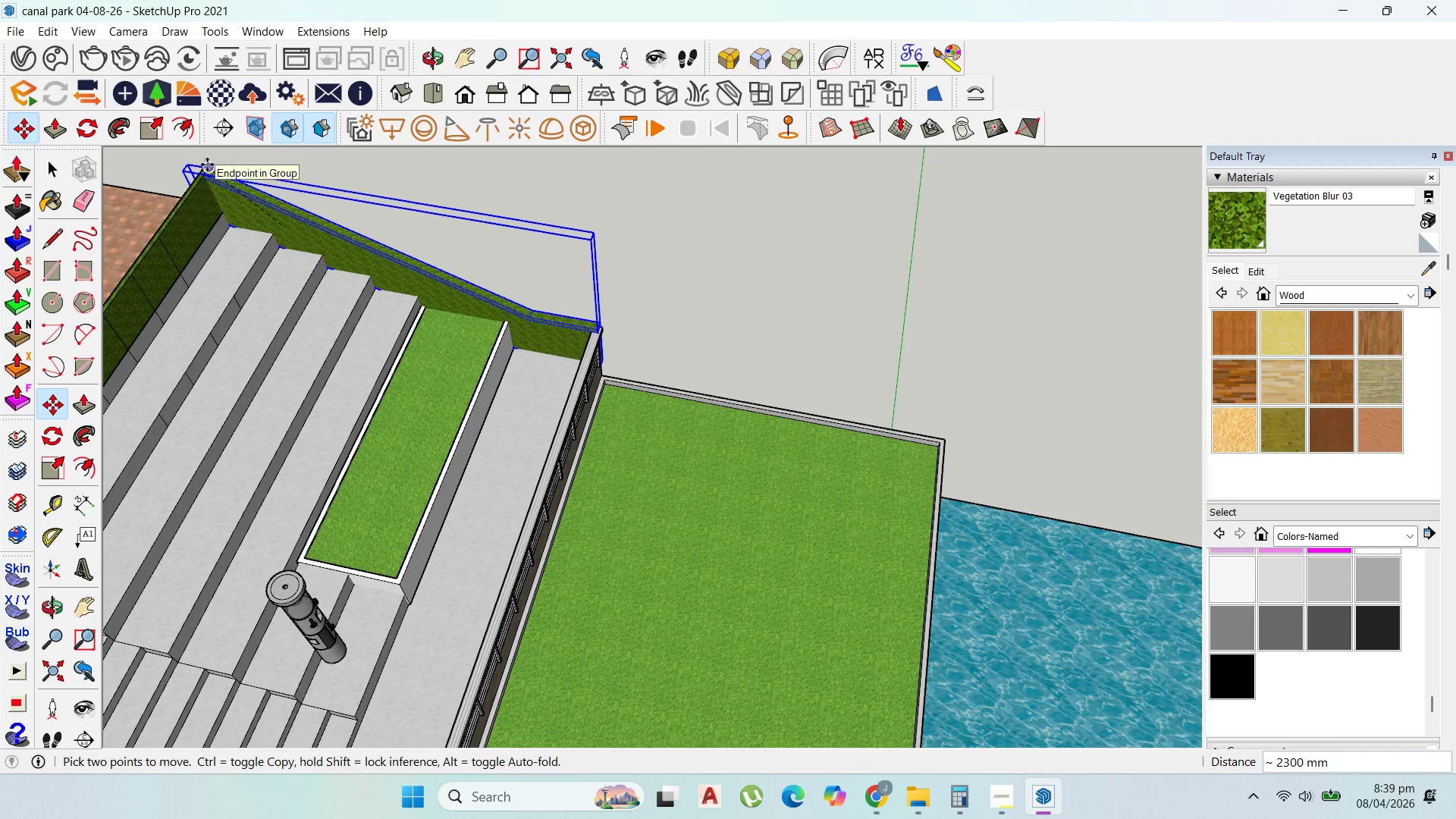 
scroll: coordinate [600, 259], scroll_direction: down, amount: 16.0
 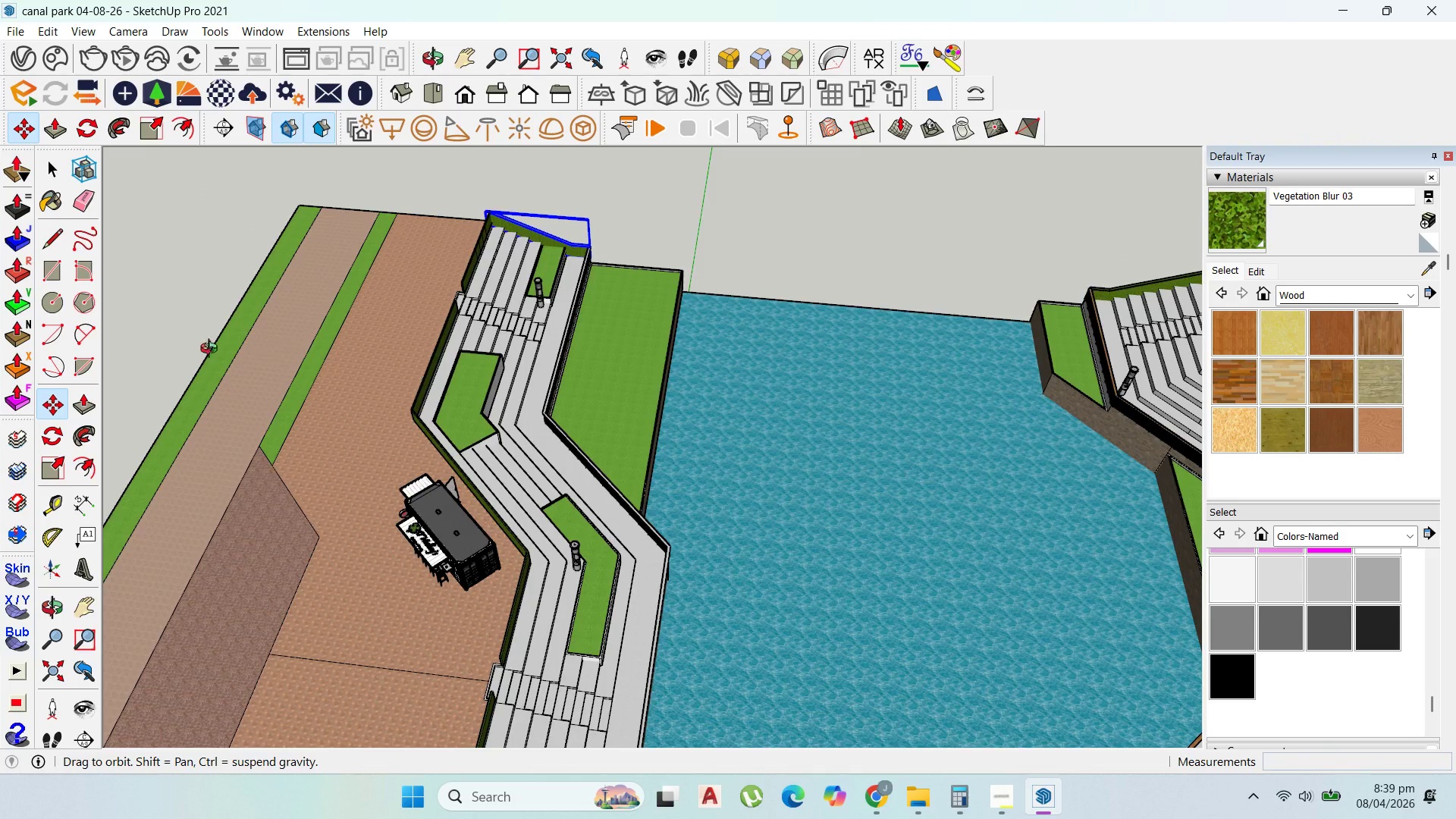 
scroll: coordinate [667, 176], scroll_direction: up, amount: 16.0
 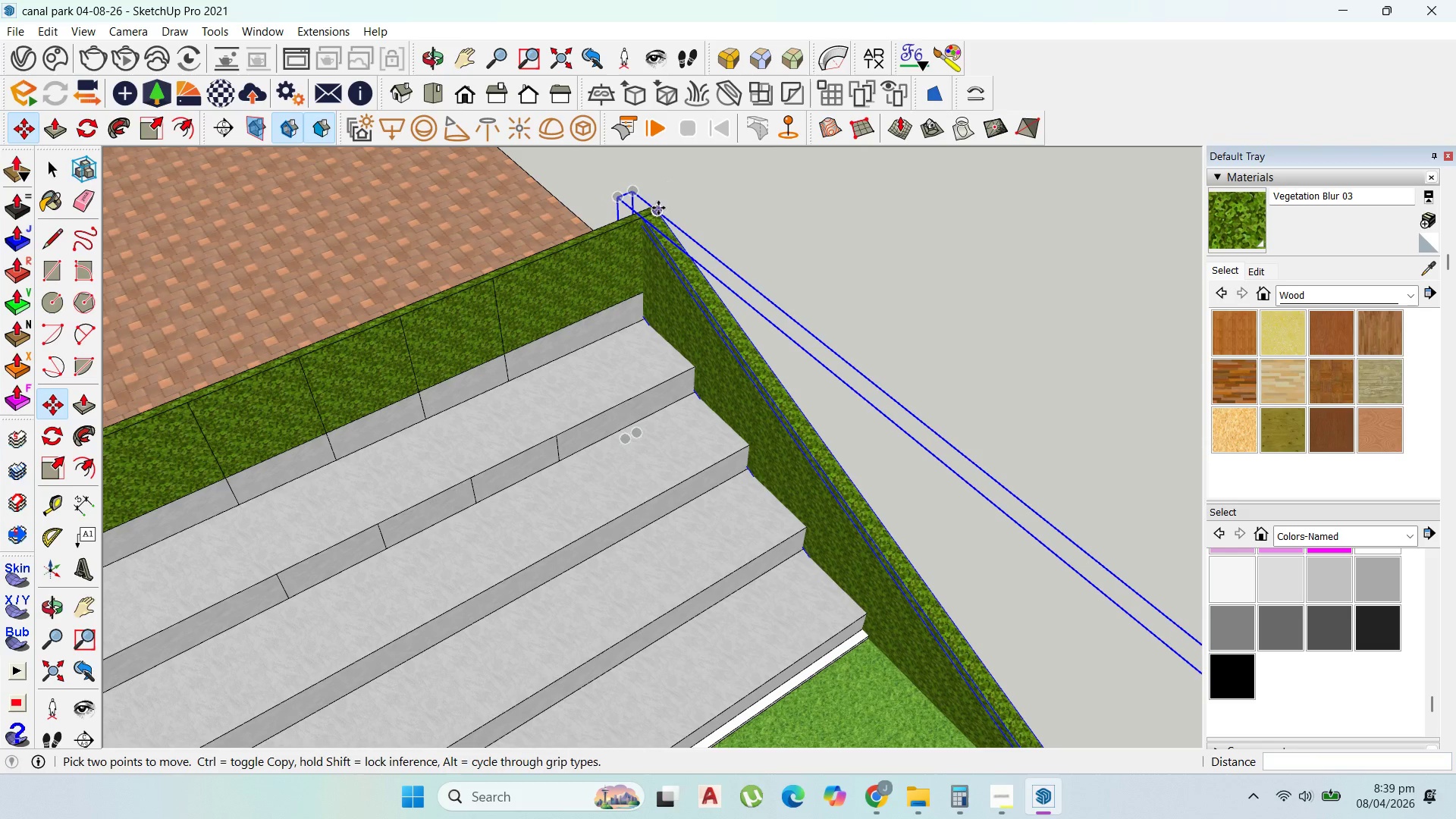 
left_click([658, 208])
 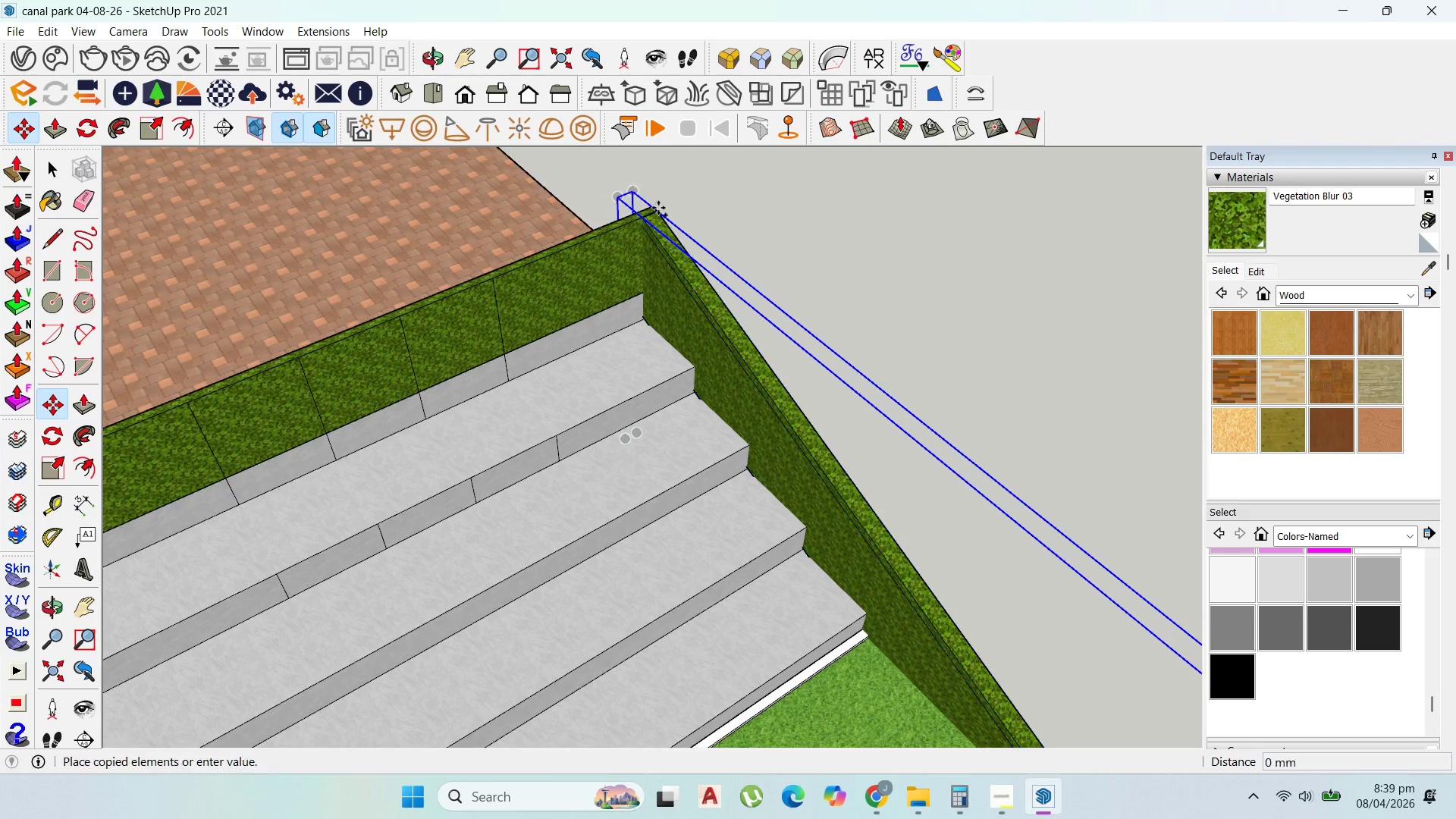 
key(Control+ControlLeft)
 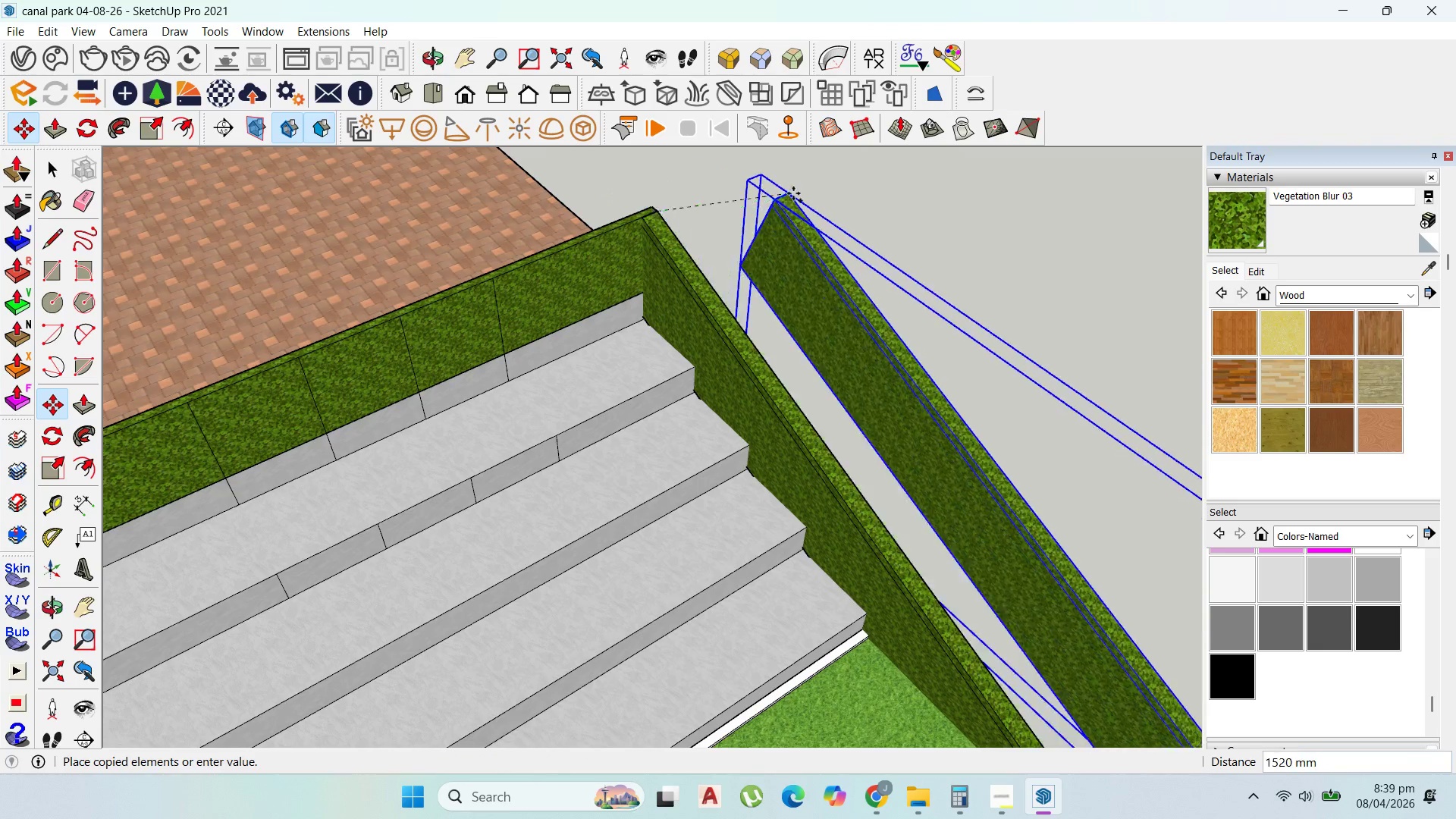 
scroll: coordinate [513, 425], scroll_direction: down, amount: 33.0
 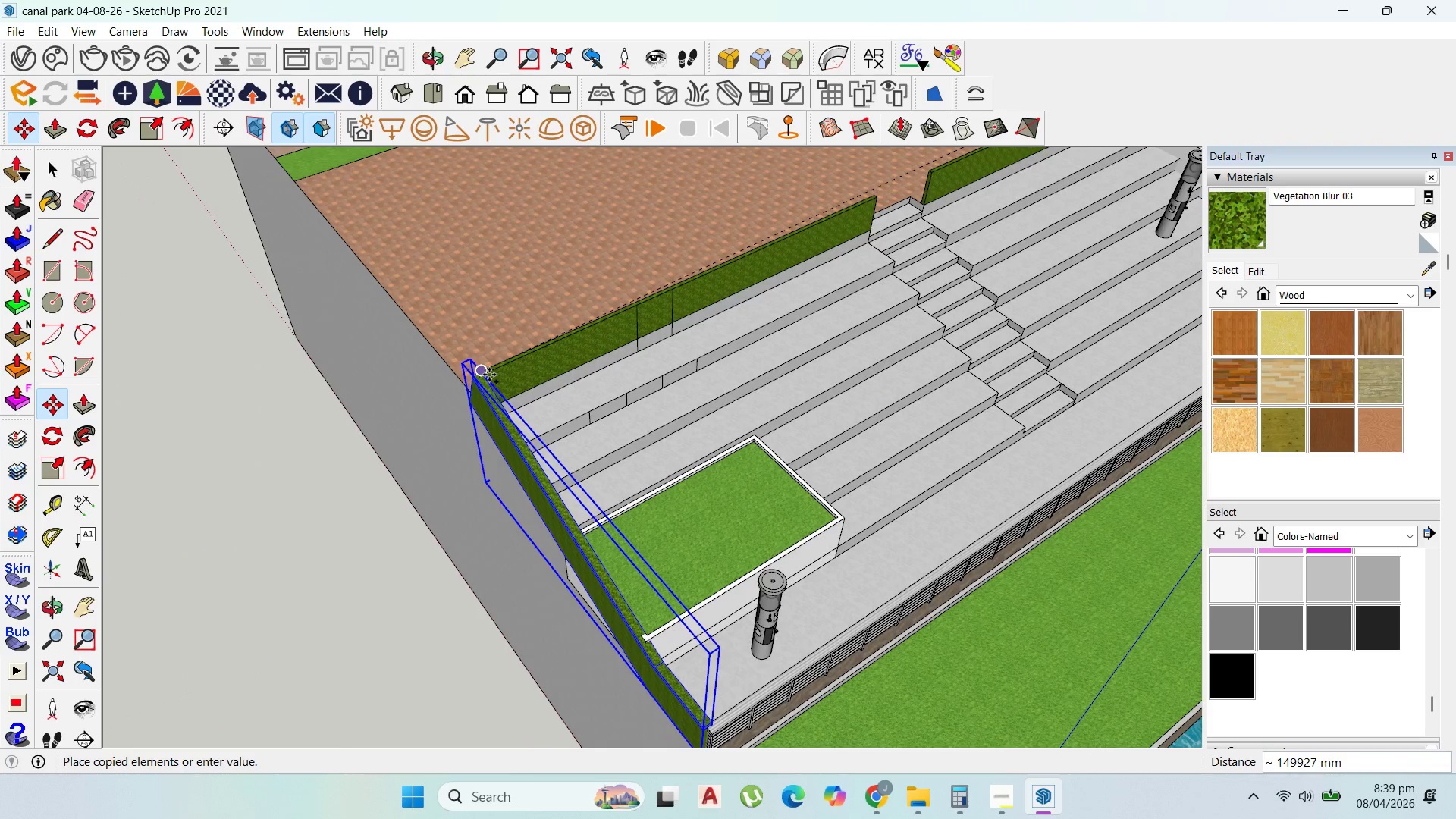 
left_click([491, 375])
 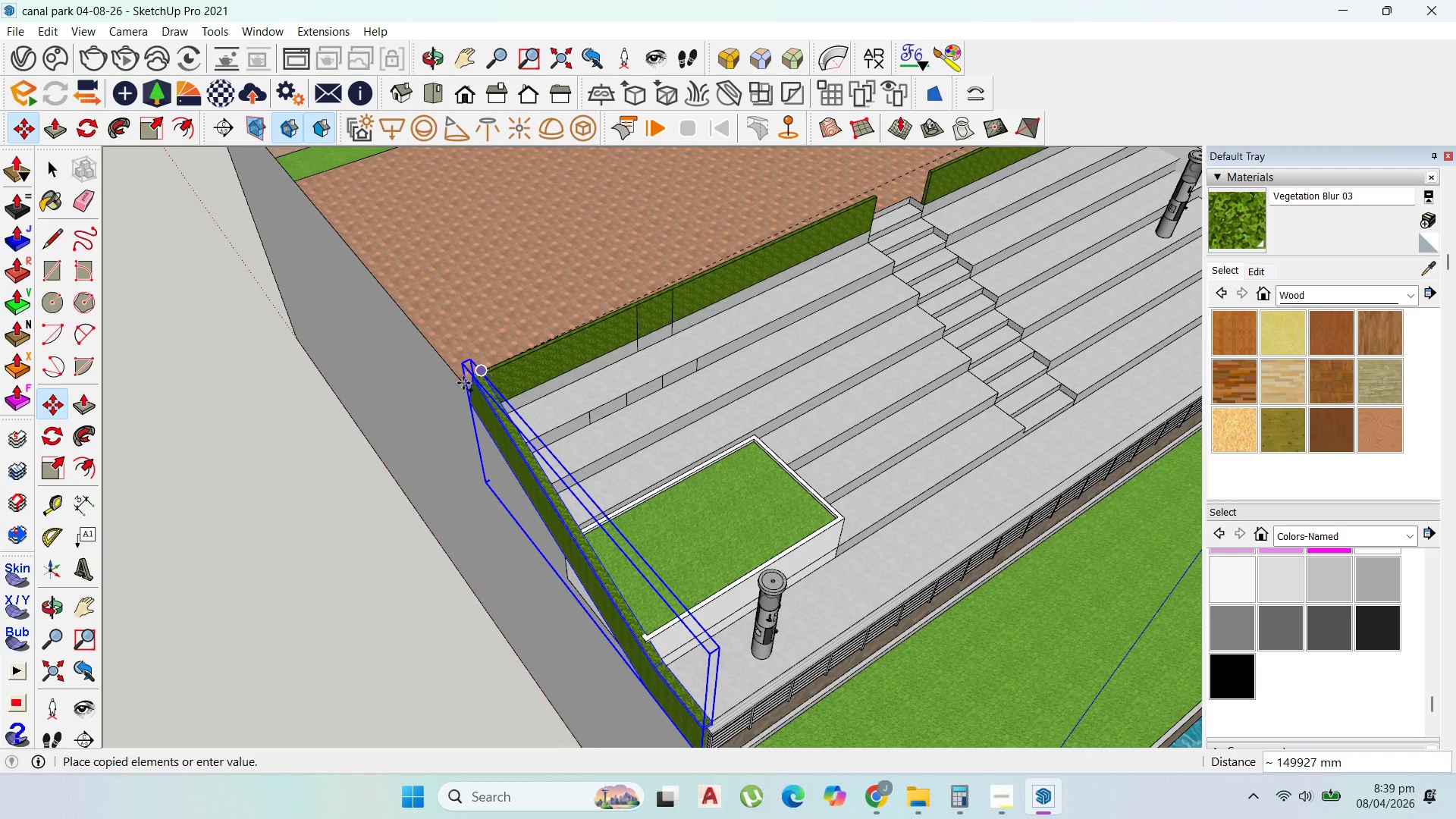 
left_click([481, 373])
 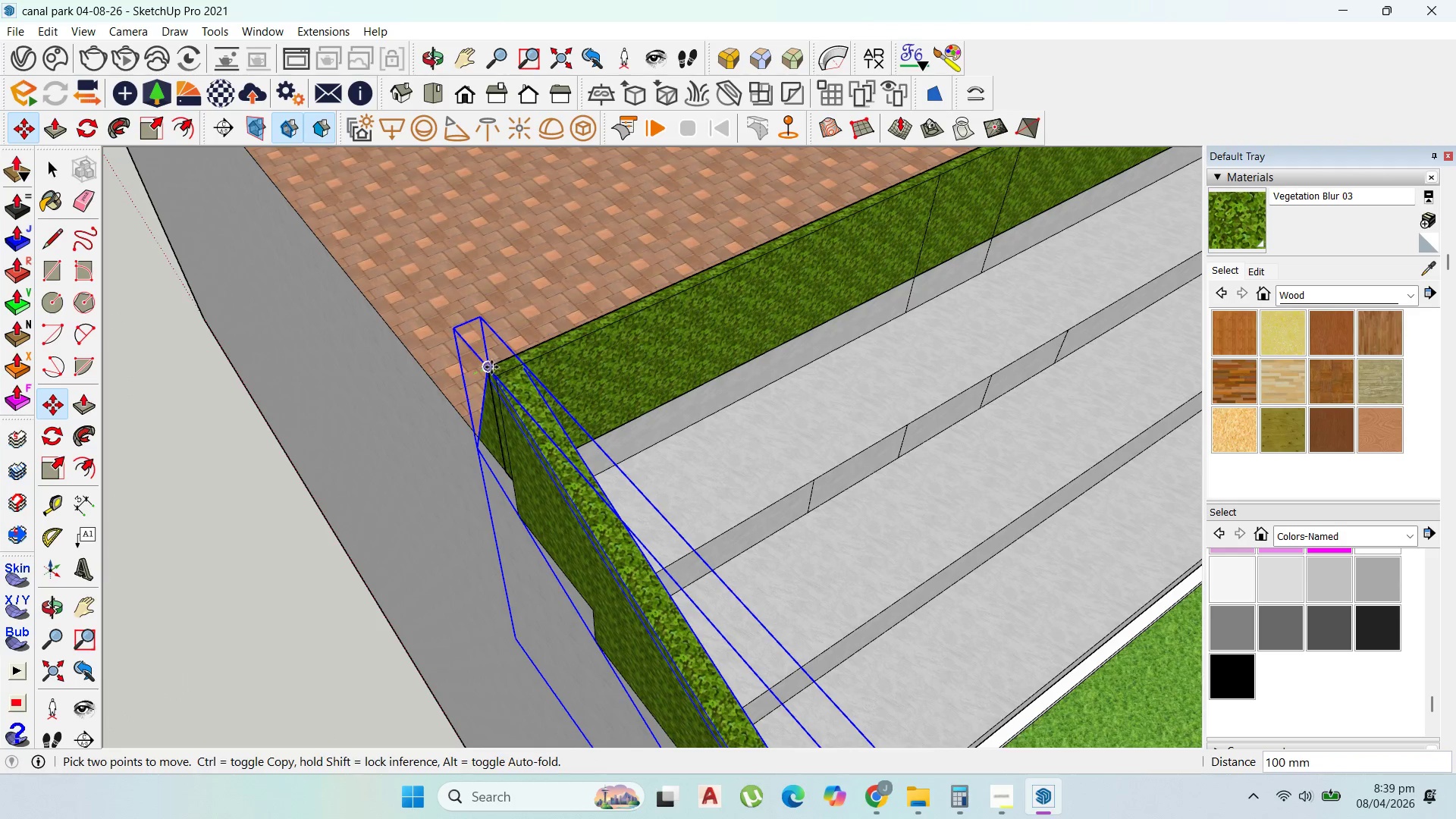 
scroll: coordinate [482, 373], scroll_direction: up, amount: 12.0
 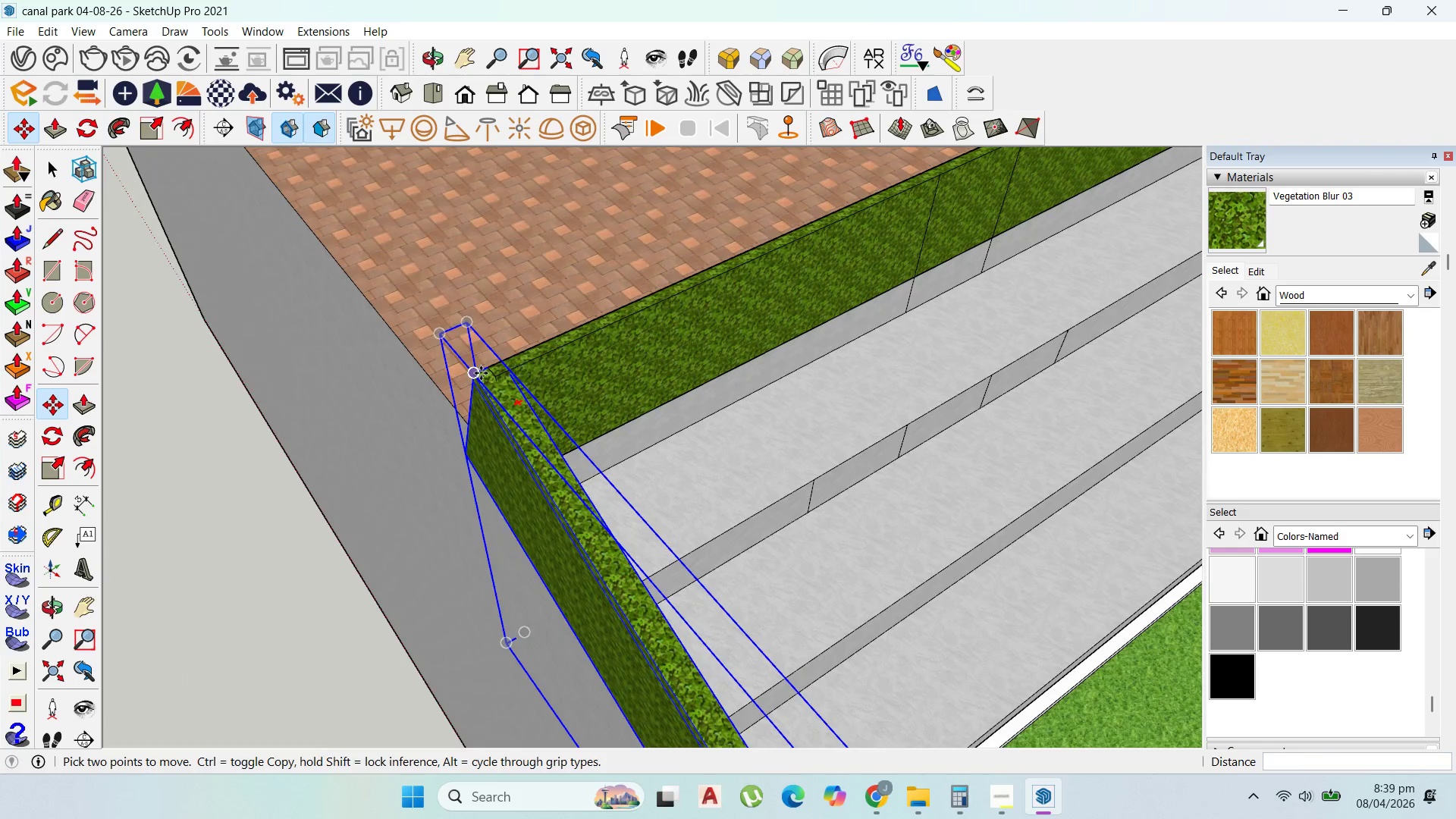 
left_click([491, 367])
 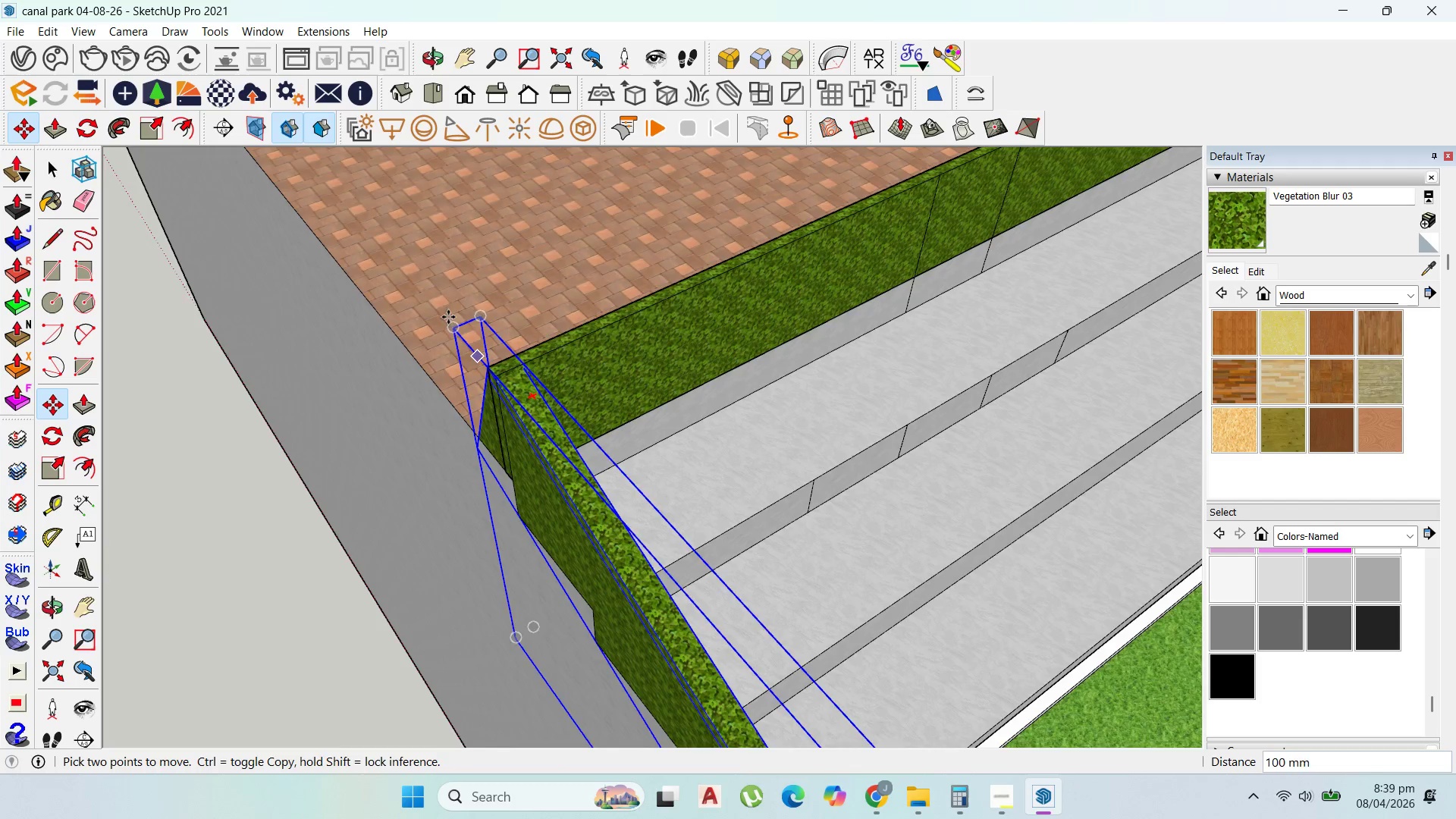 
scroll: coordinate [616, 474], scroll_direction: down, amount: 68.0
 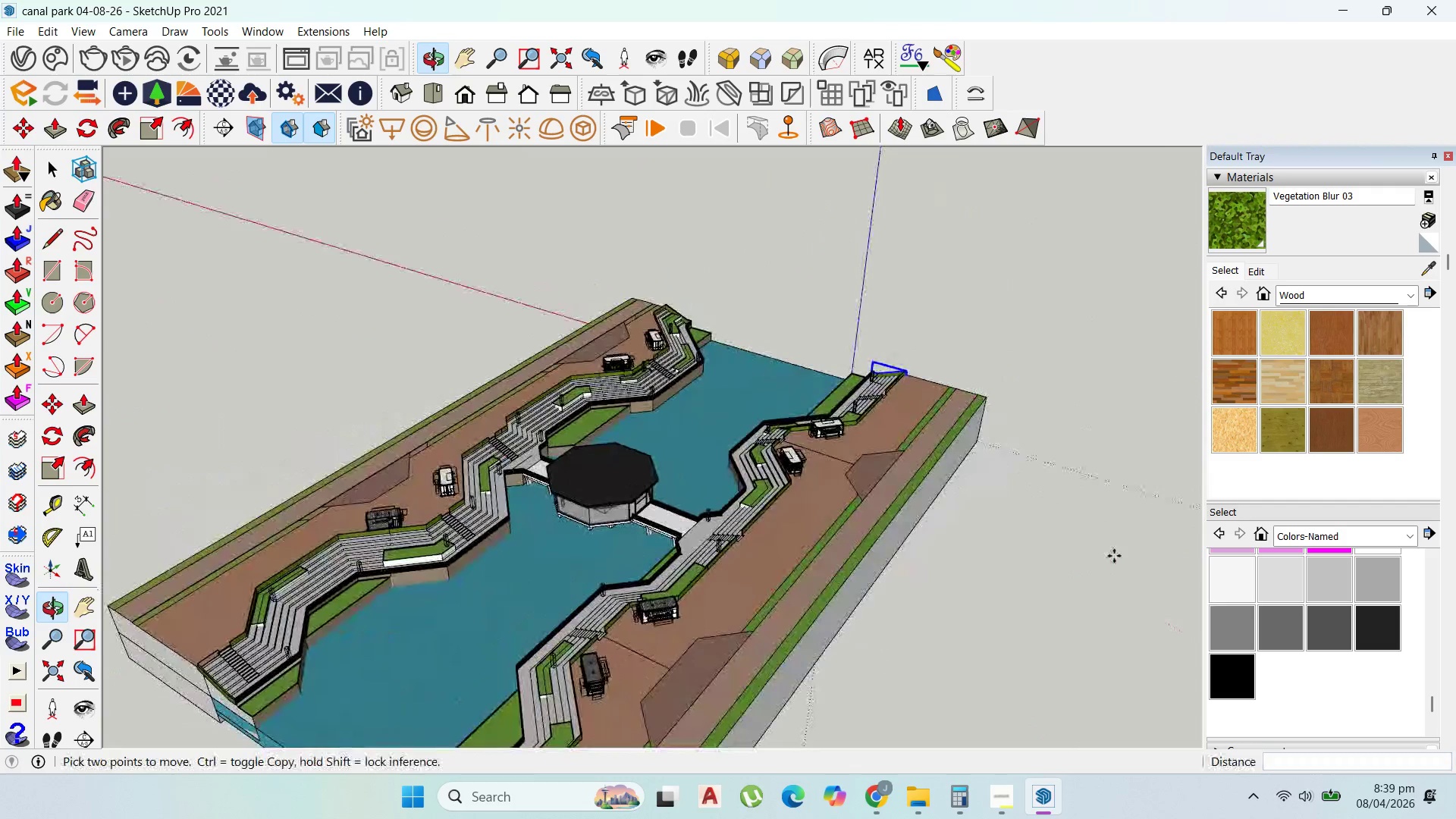 
scroll: coordinate [824, 341], scroll_direction: up, amount: 5.0
 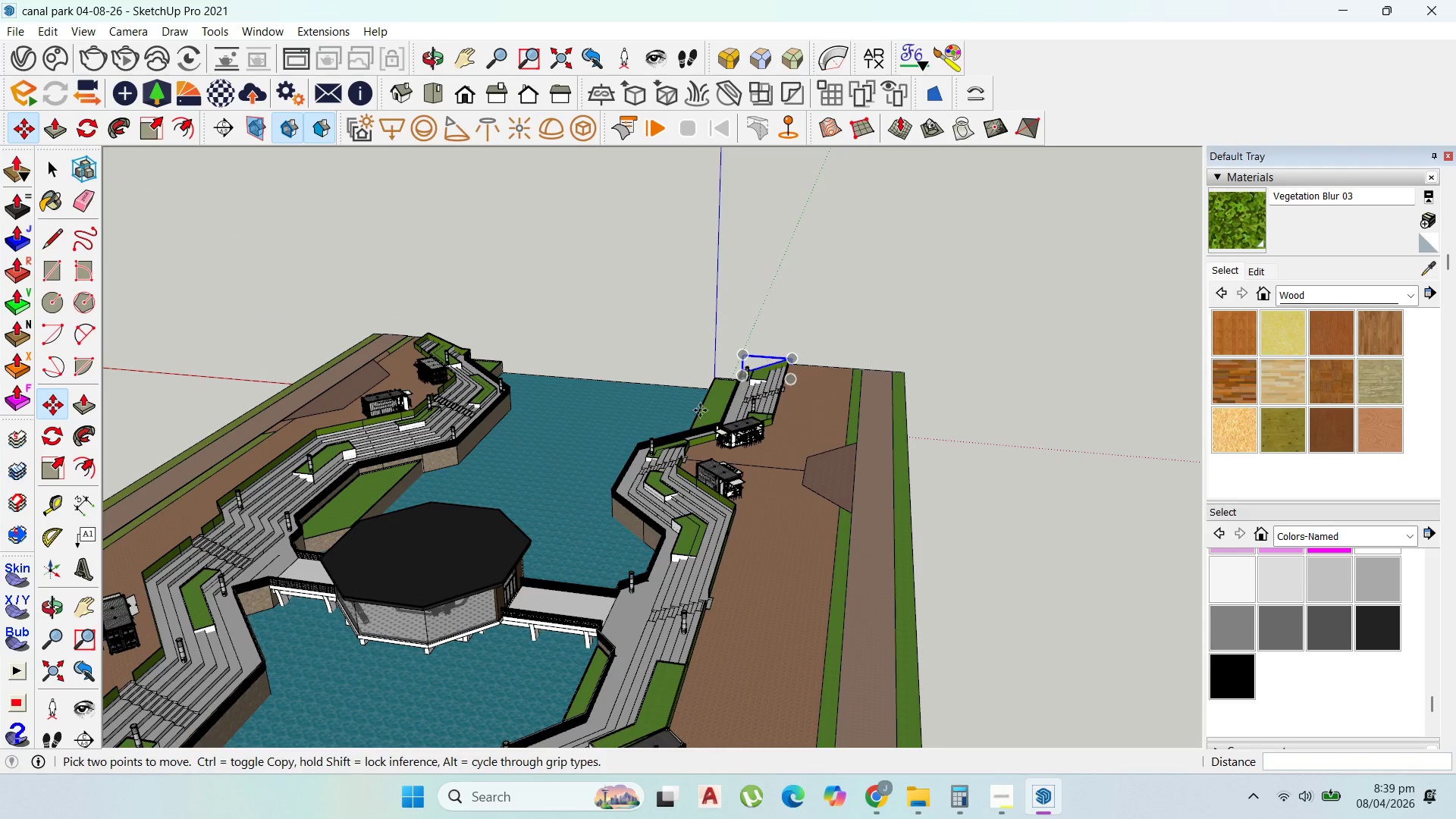 
scroll: coordinate [328, 348], scroll_direction: down, amount: 9.0
 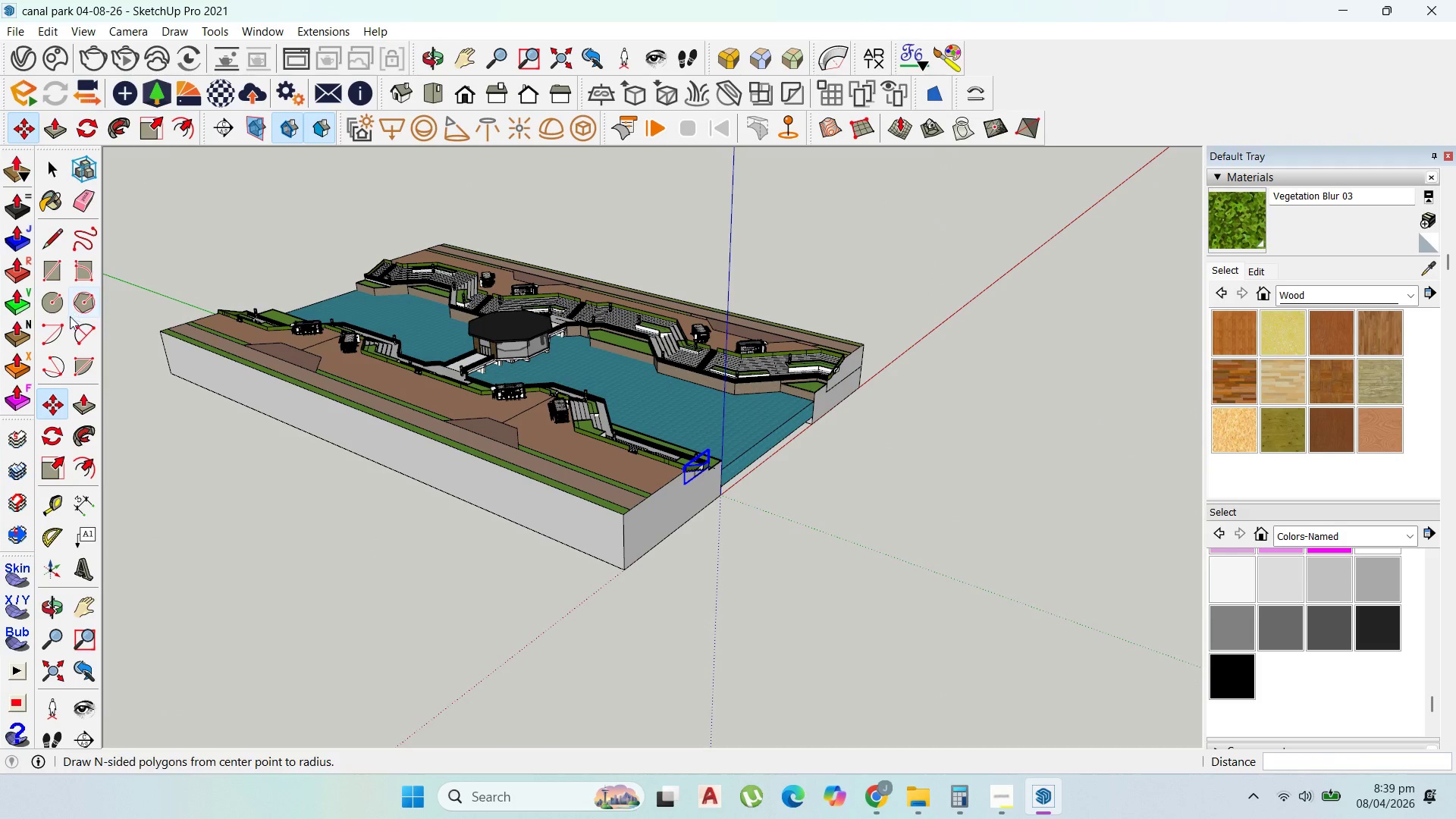 
left_click([55, 278])
 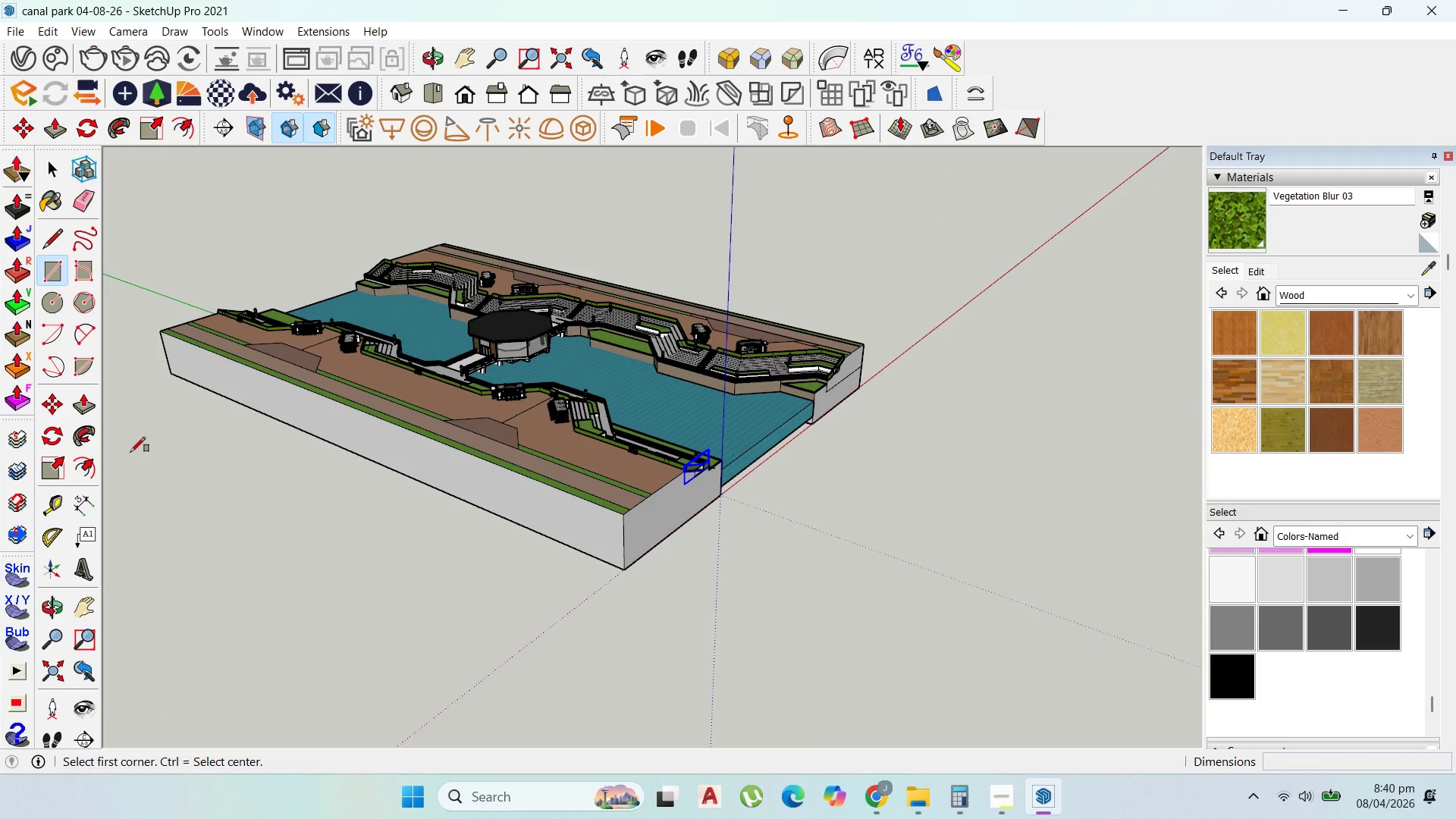 
wait(8.61)
 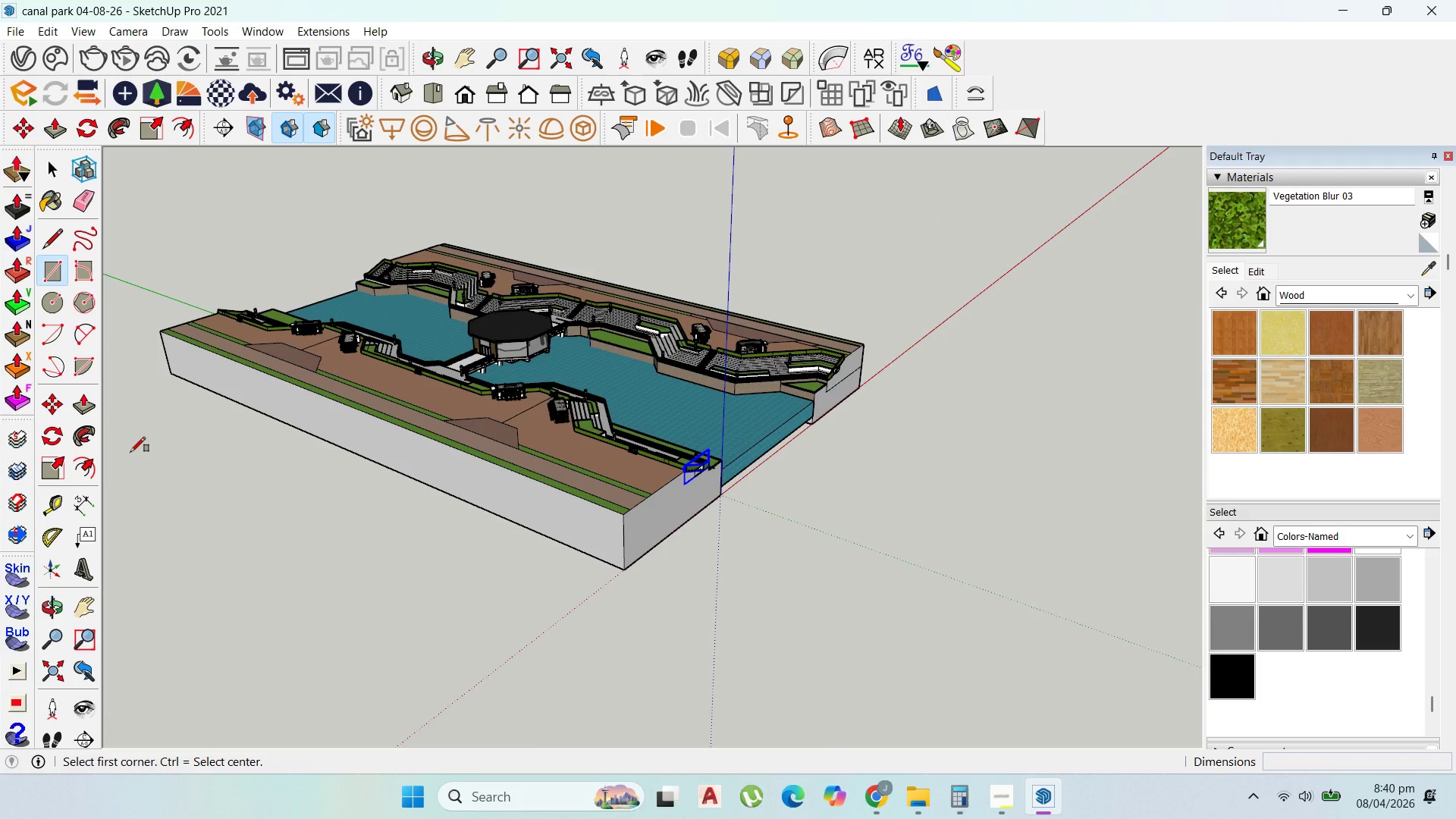 
scroll: coordinate [692, 540], scroll_direction: down, amount: 2.0
 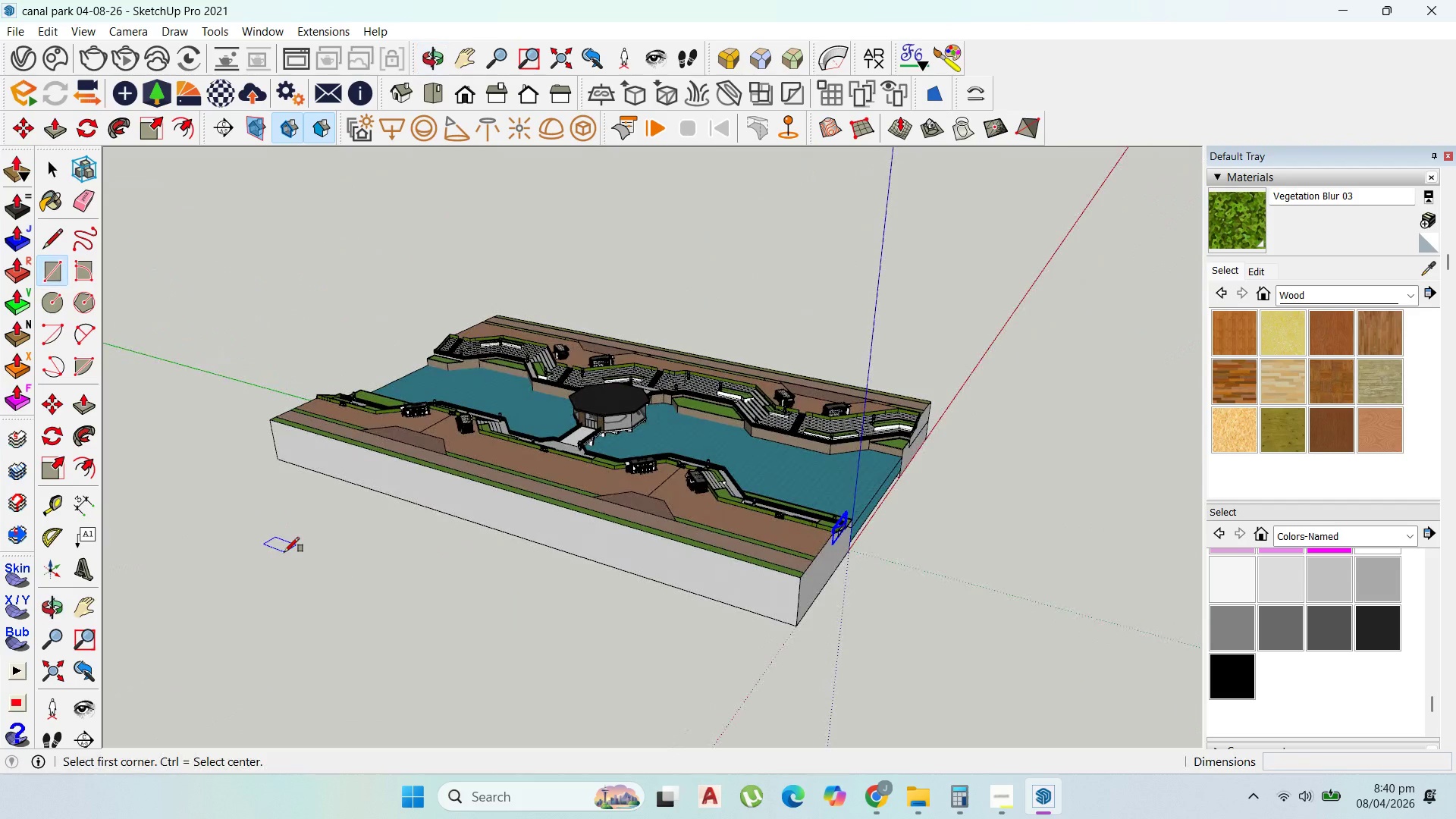 
scroll: coordinate [872, 623], scroll_direction: up, amount: 10.0
 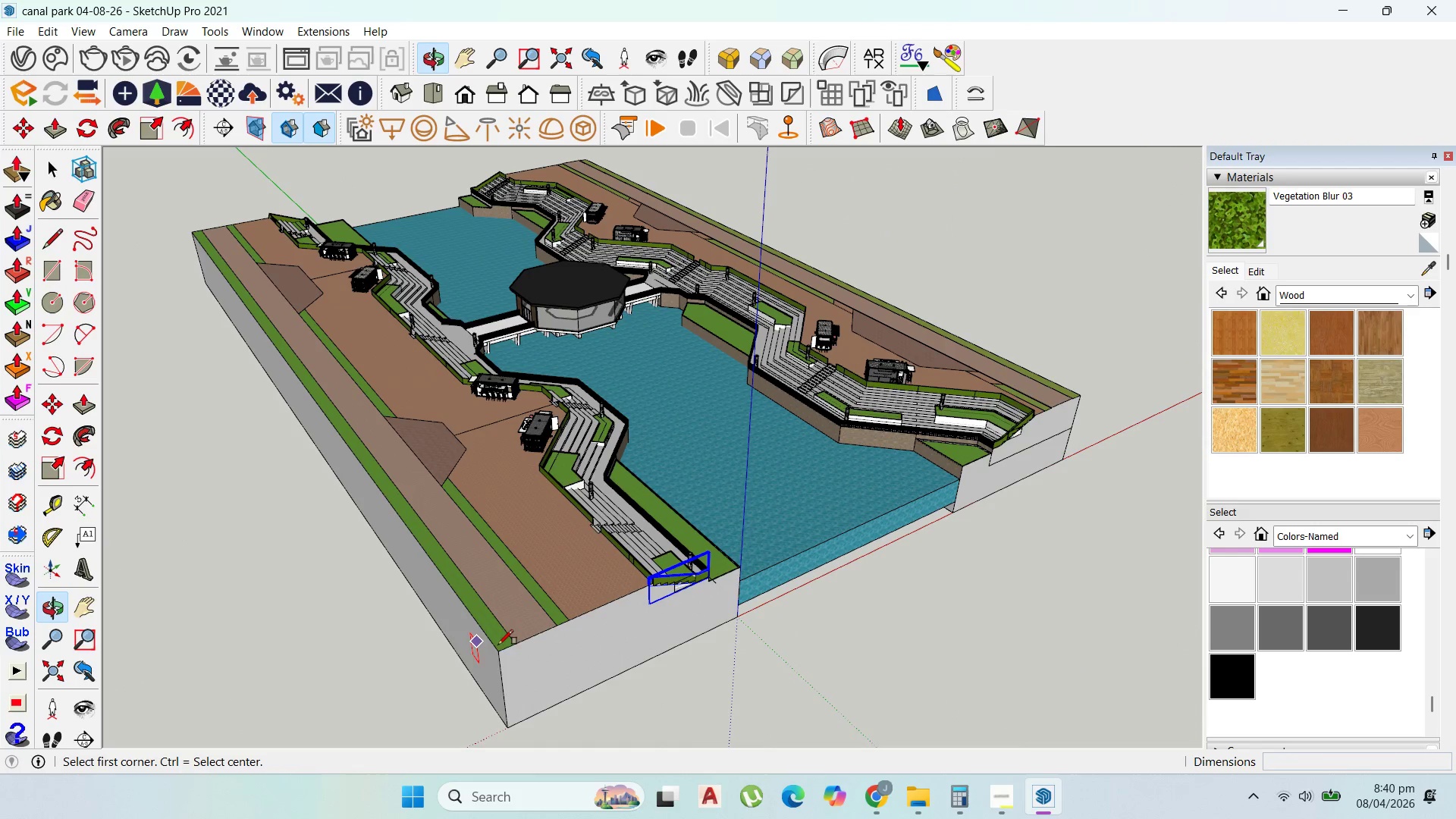 
left_click([500, 647])
 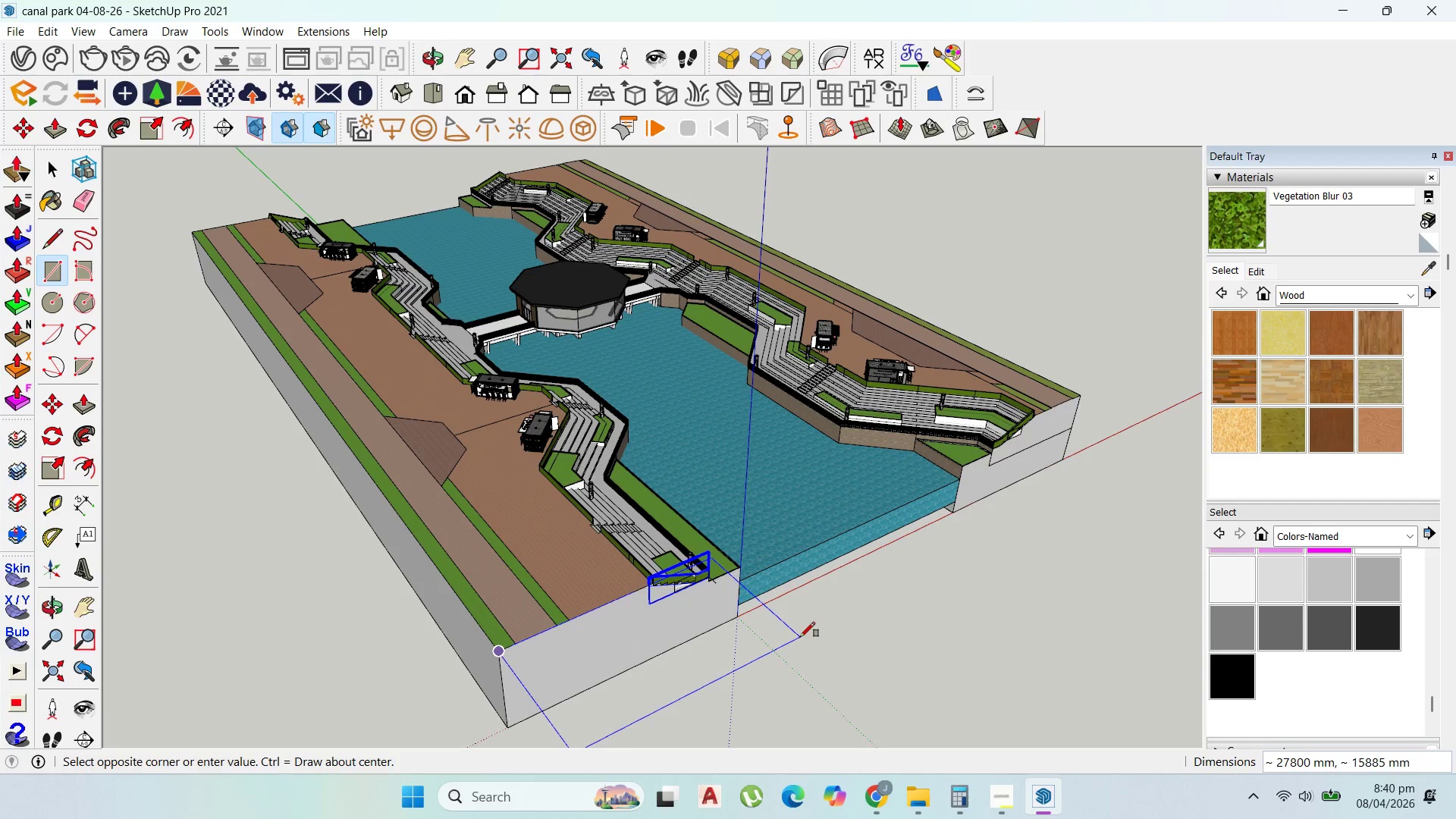 
key(ArrowRight)
 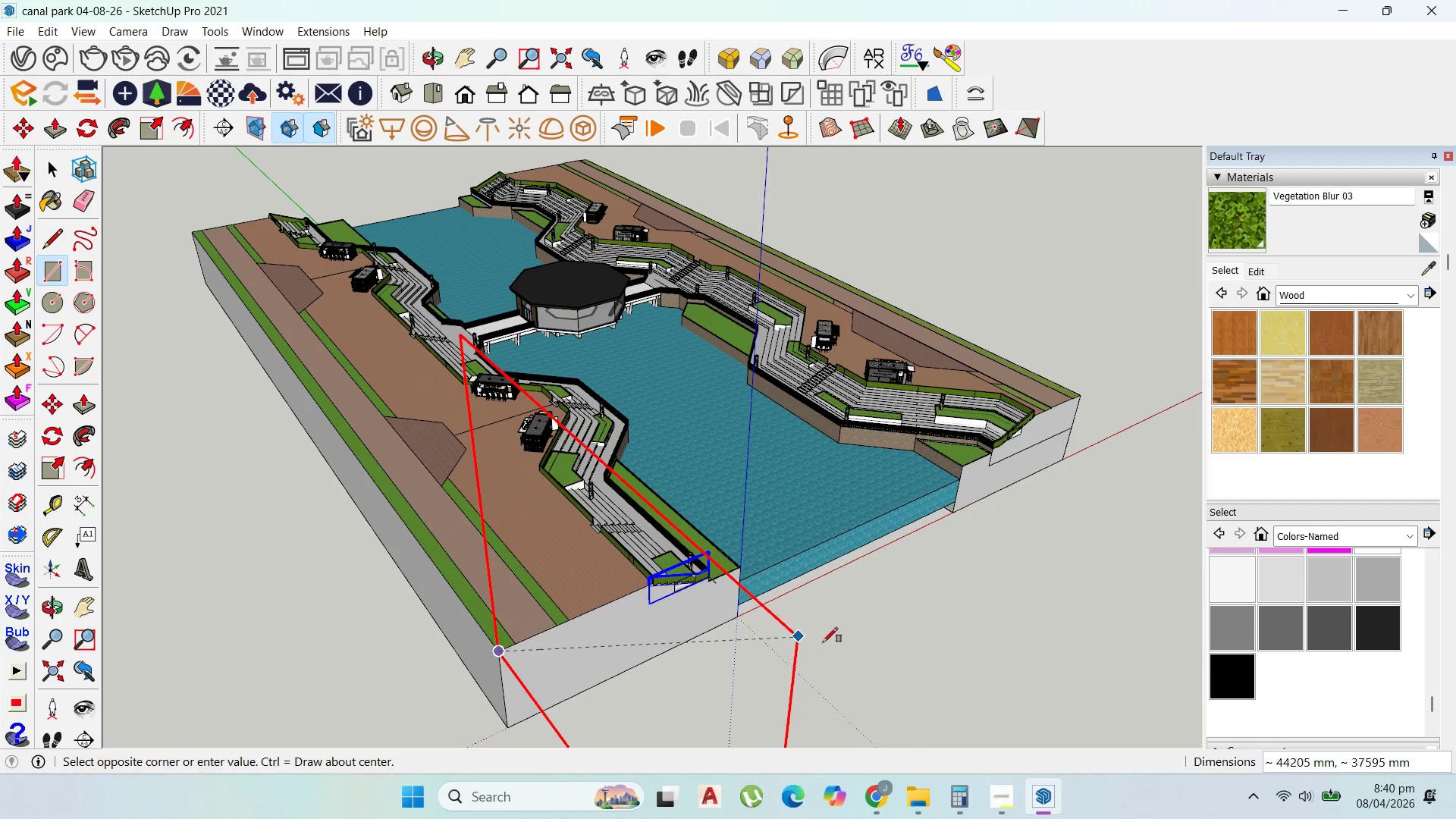 
key(ArrowUp)
 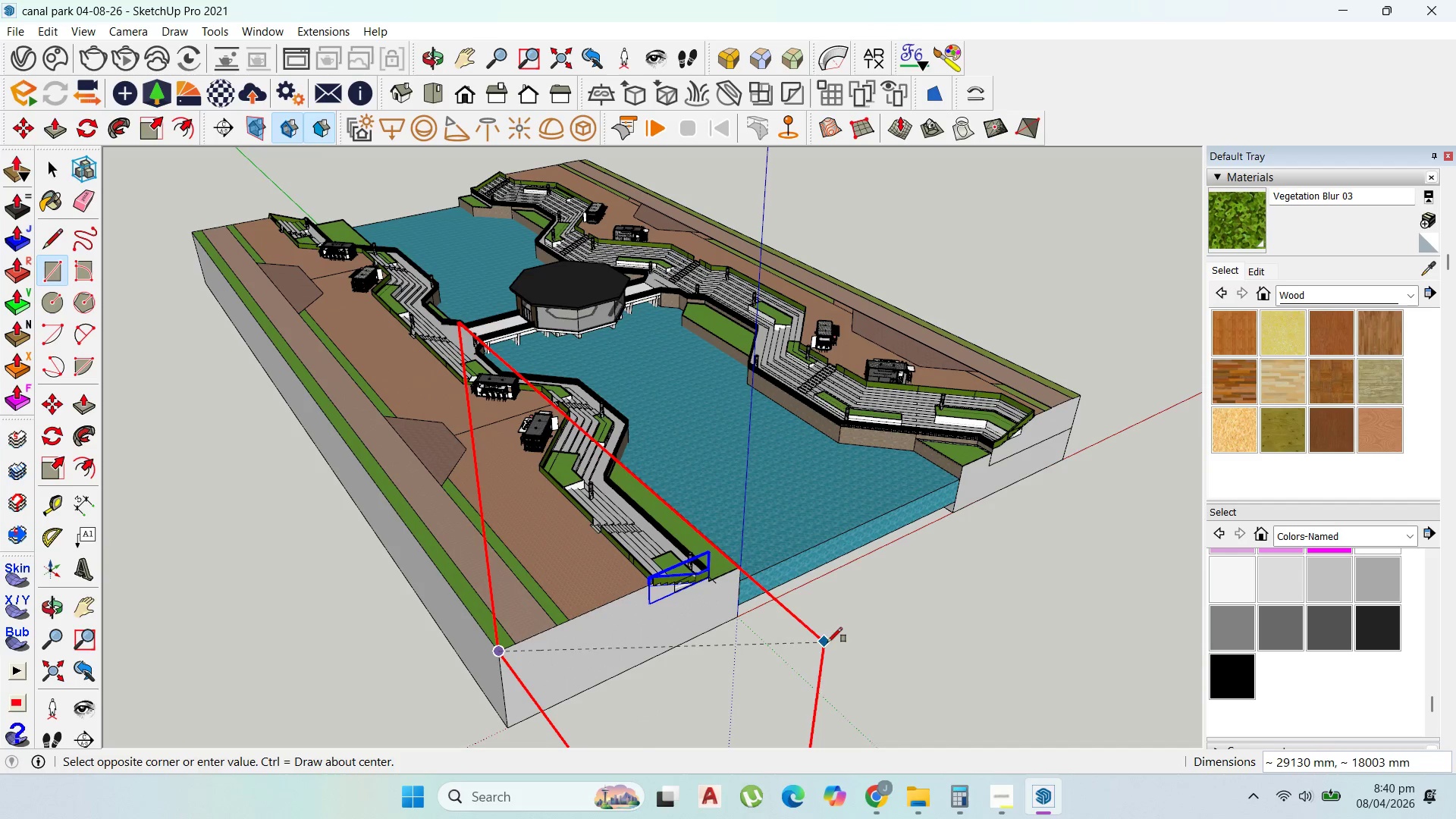 
key(ArrowLeft)
 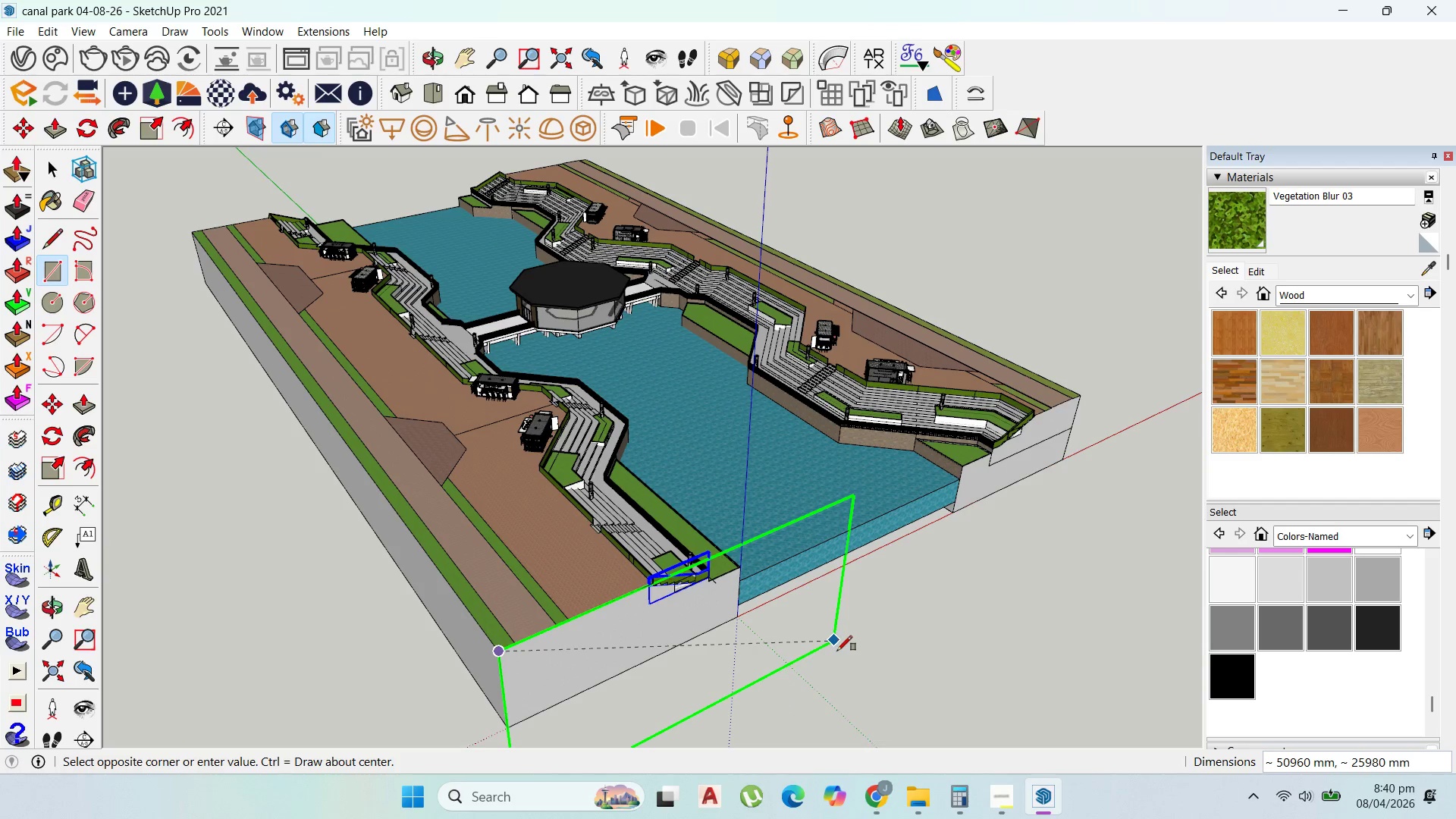 
key(ArrowRight)
 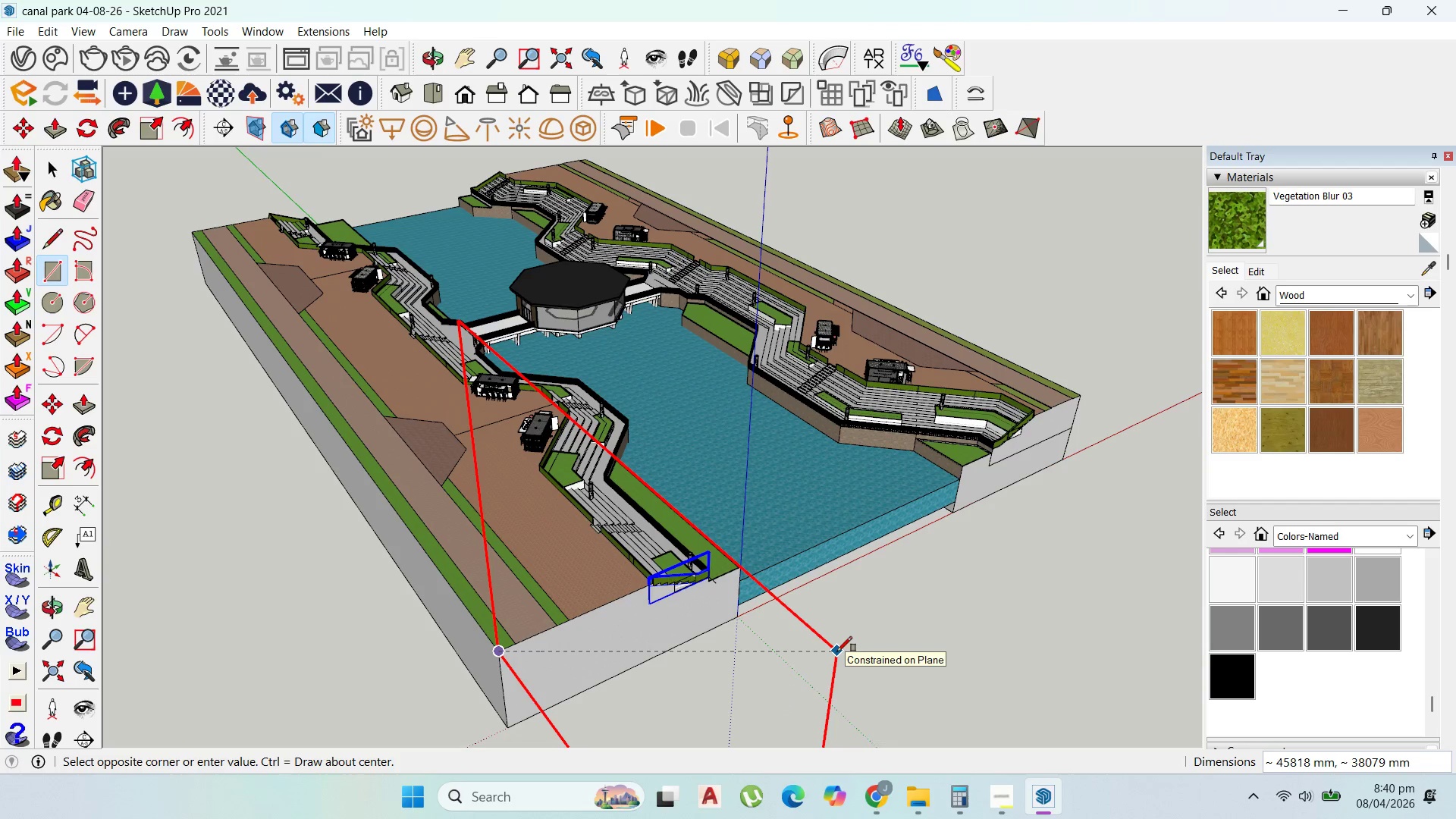 
key(ArrowLeft)
 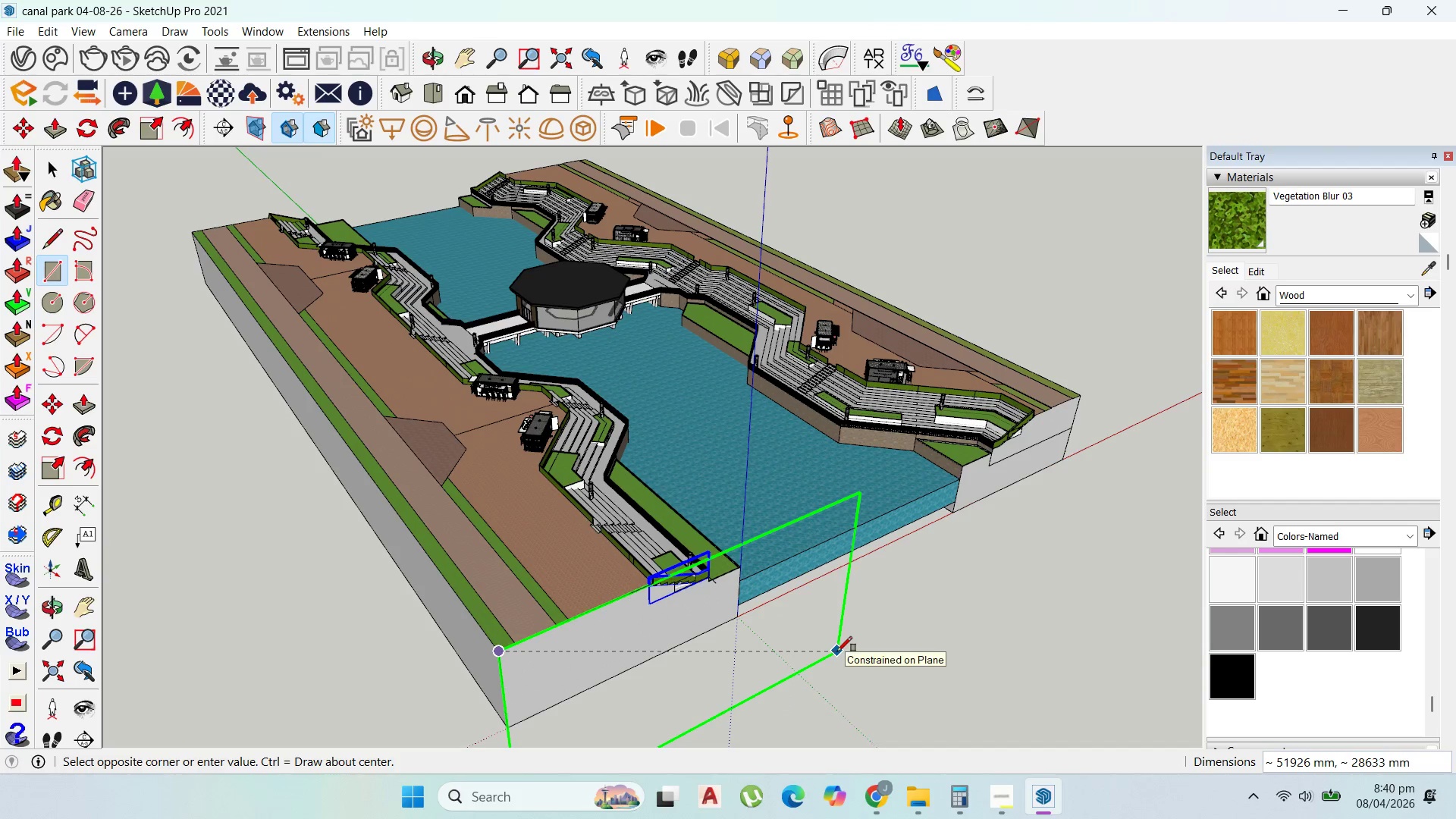 
key(ArrowUp)
 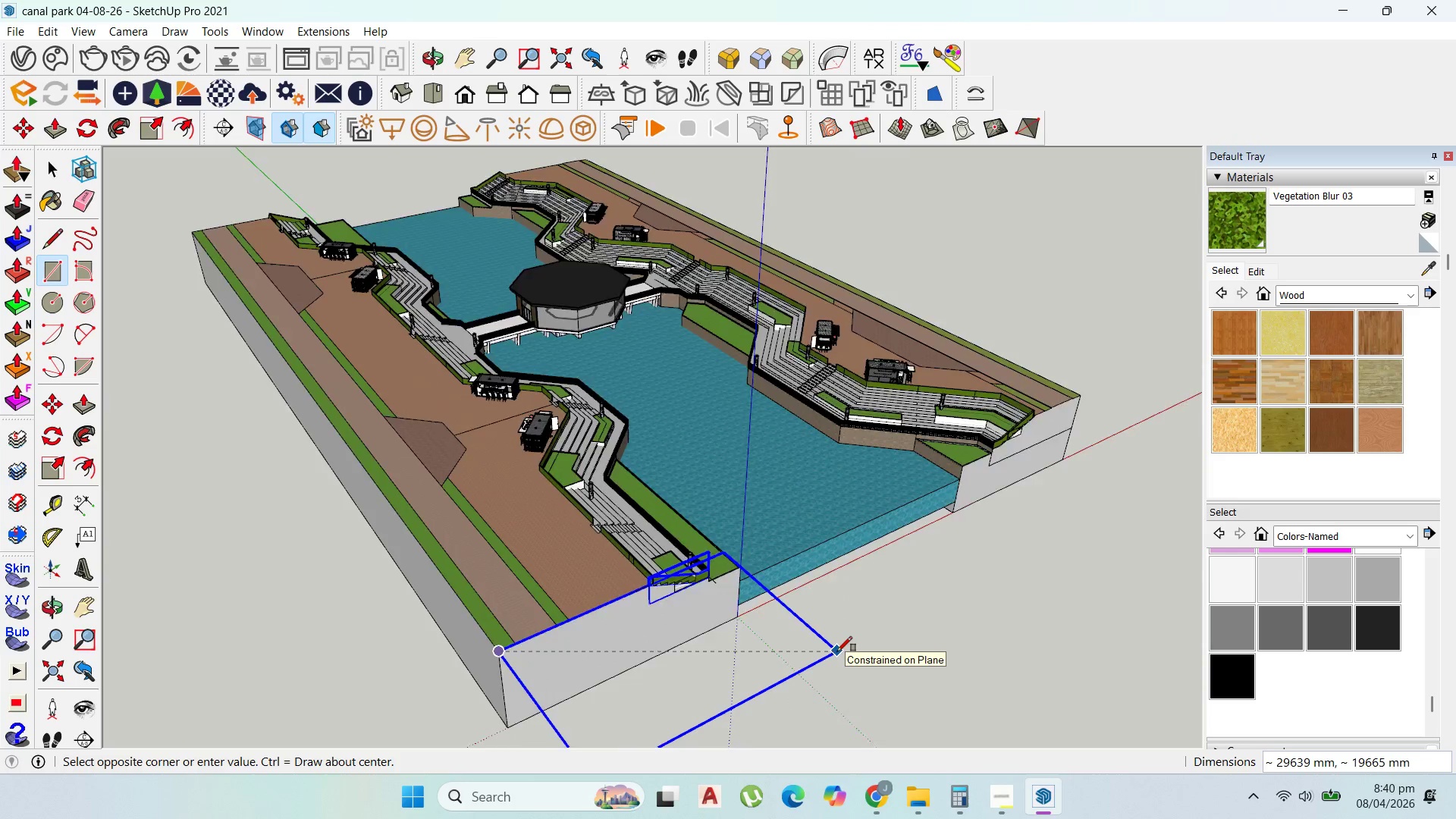 
scroll: coordinate [837, 651], scroll_direction: down, amount: 3.0
 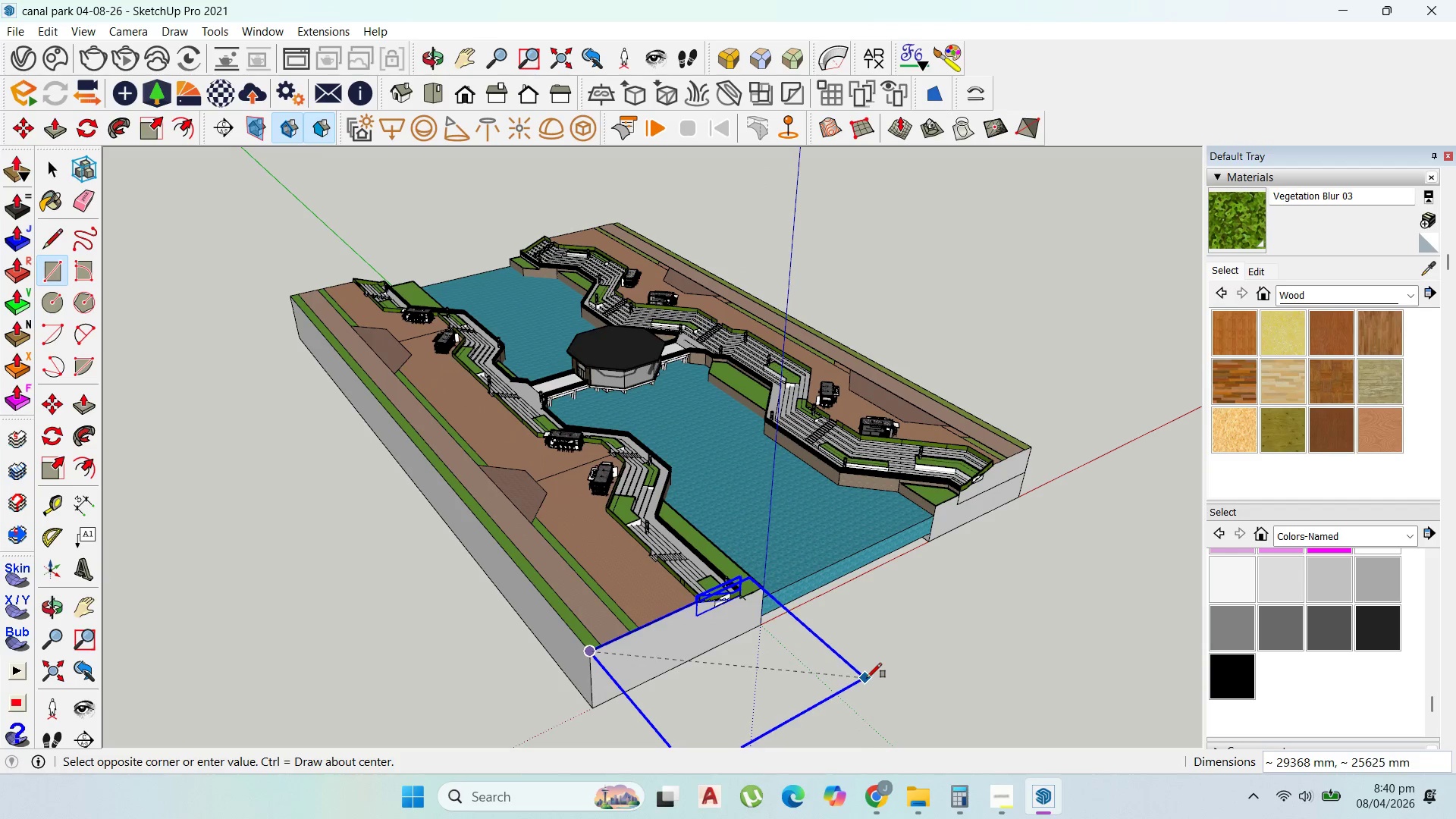 
left_click([869, 678])
 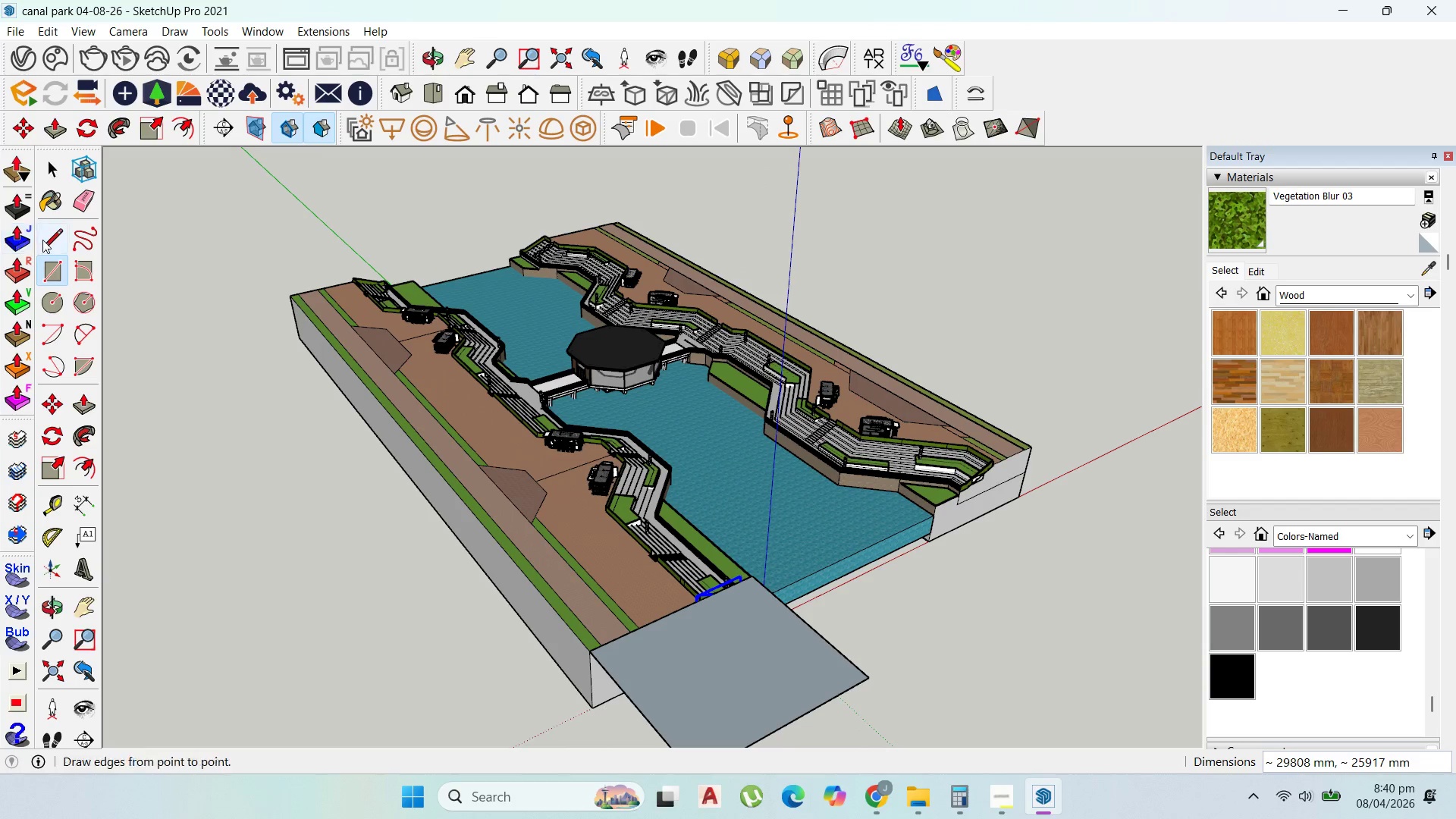 
left_click([50, 164])
 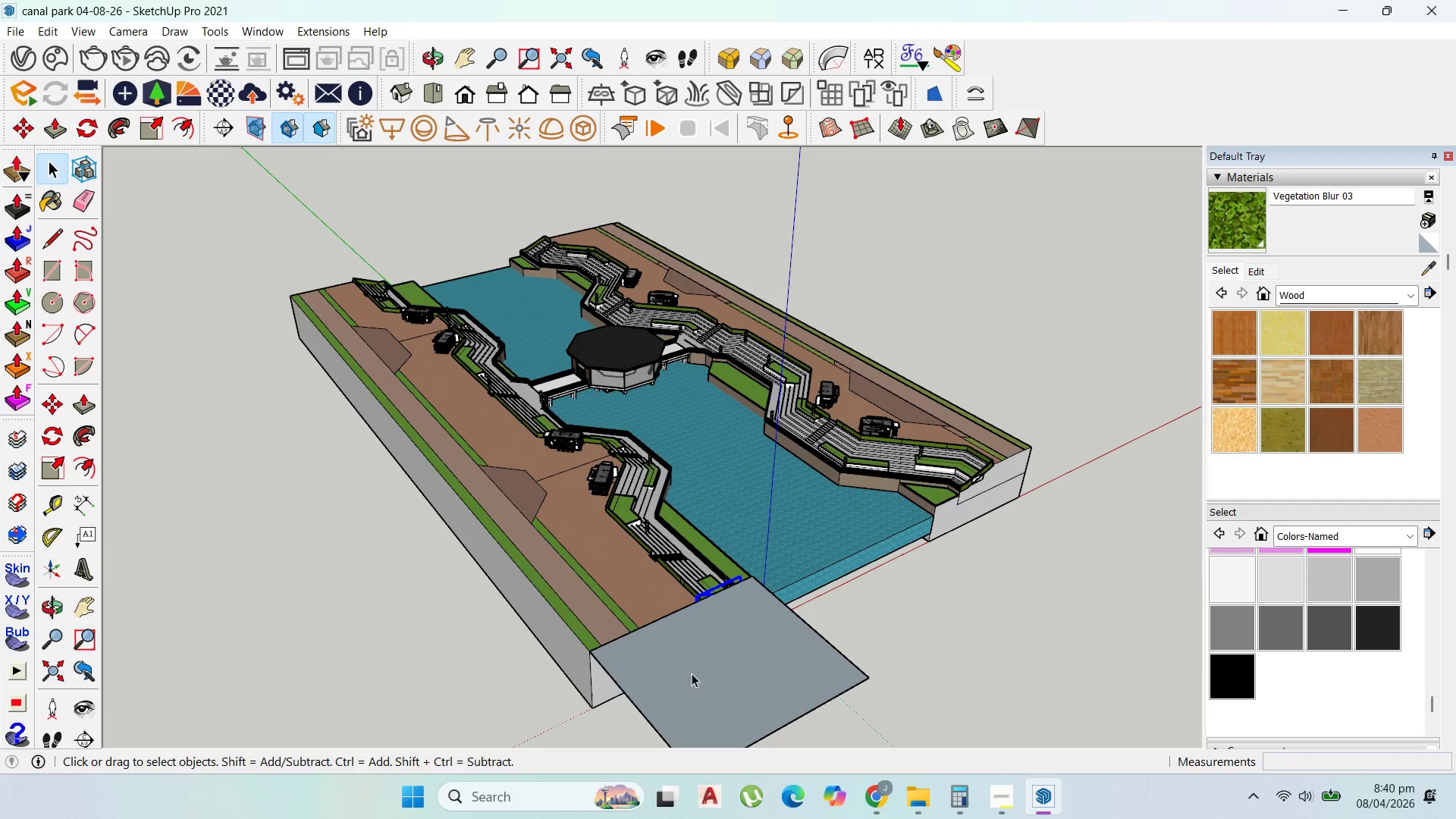 
left_click([731, 682])
 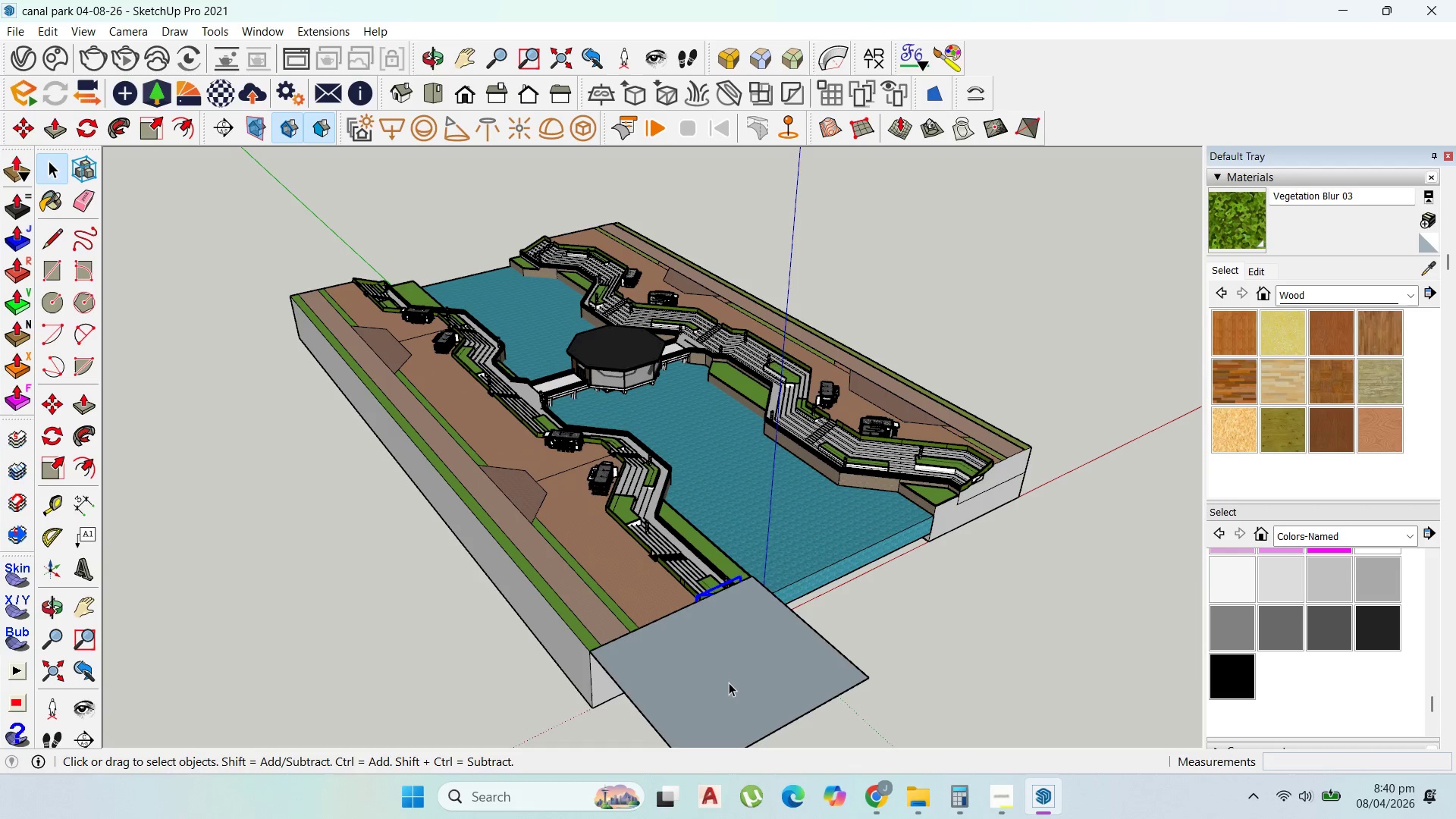 
triple_click([729, 682])
 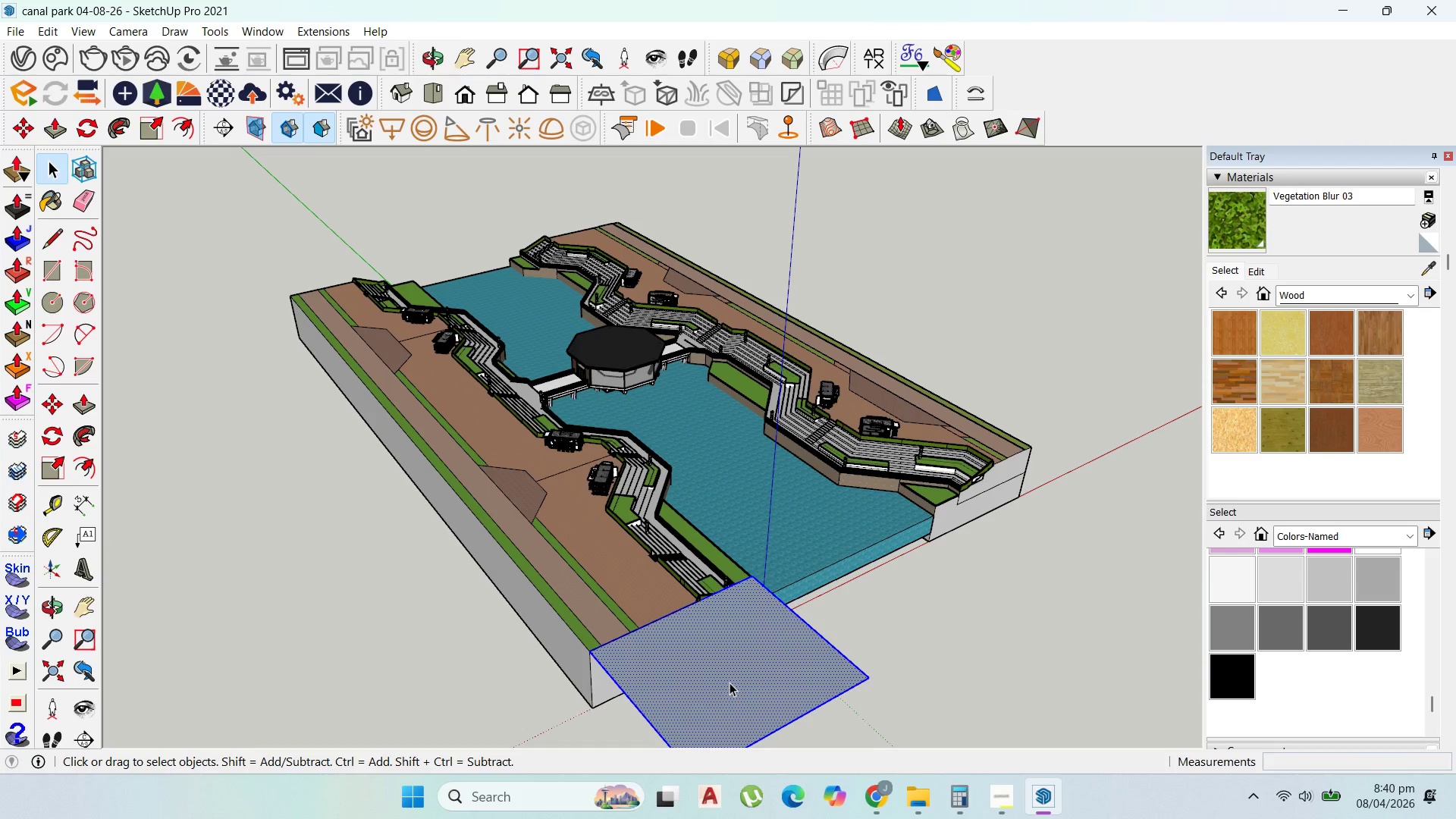 
right_click([730, 682])
 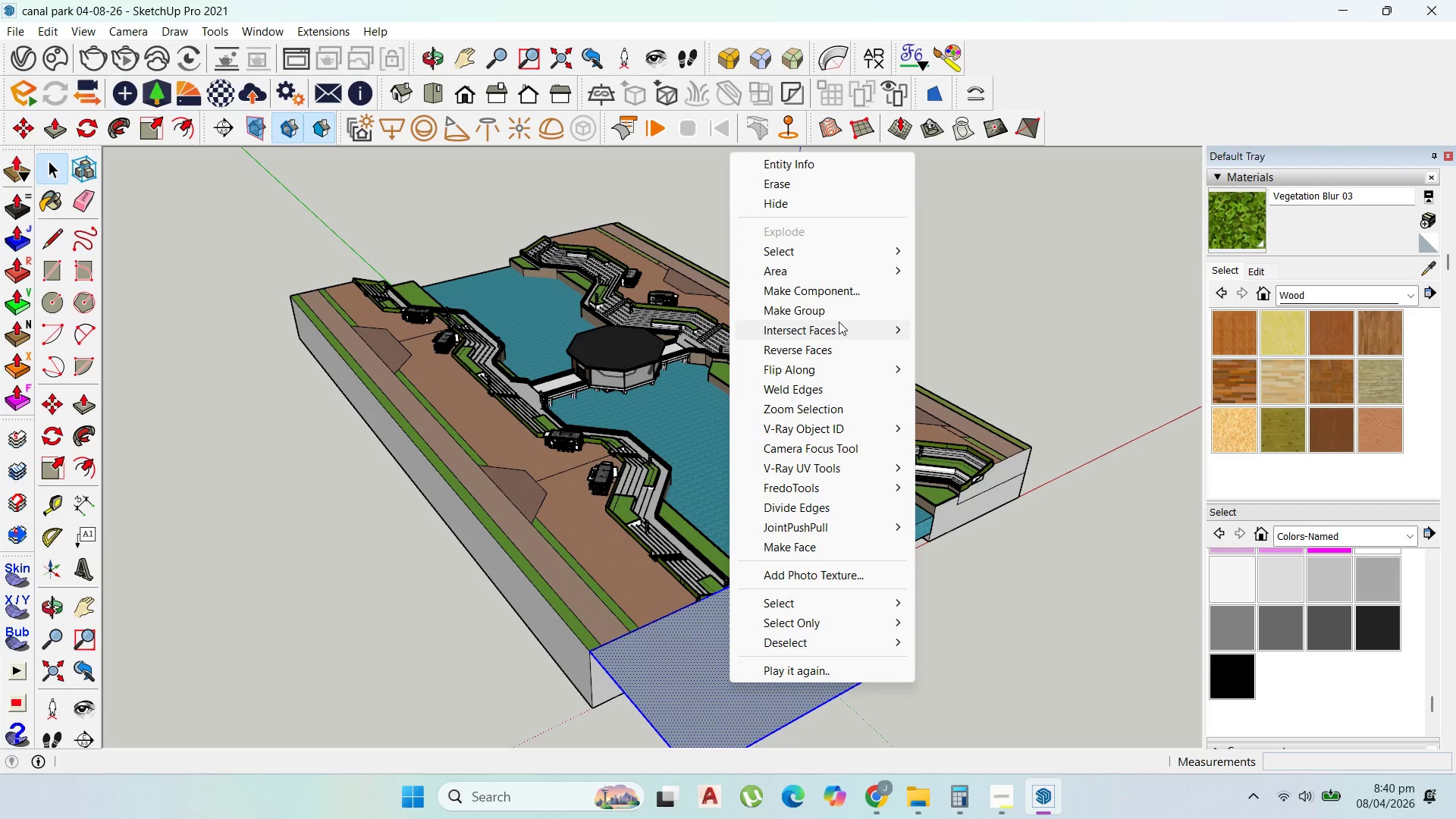 
left_click([834, 309])
 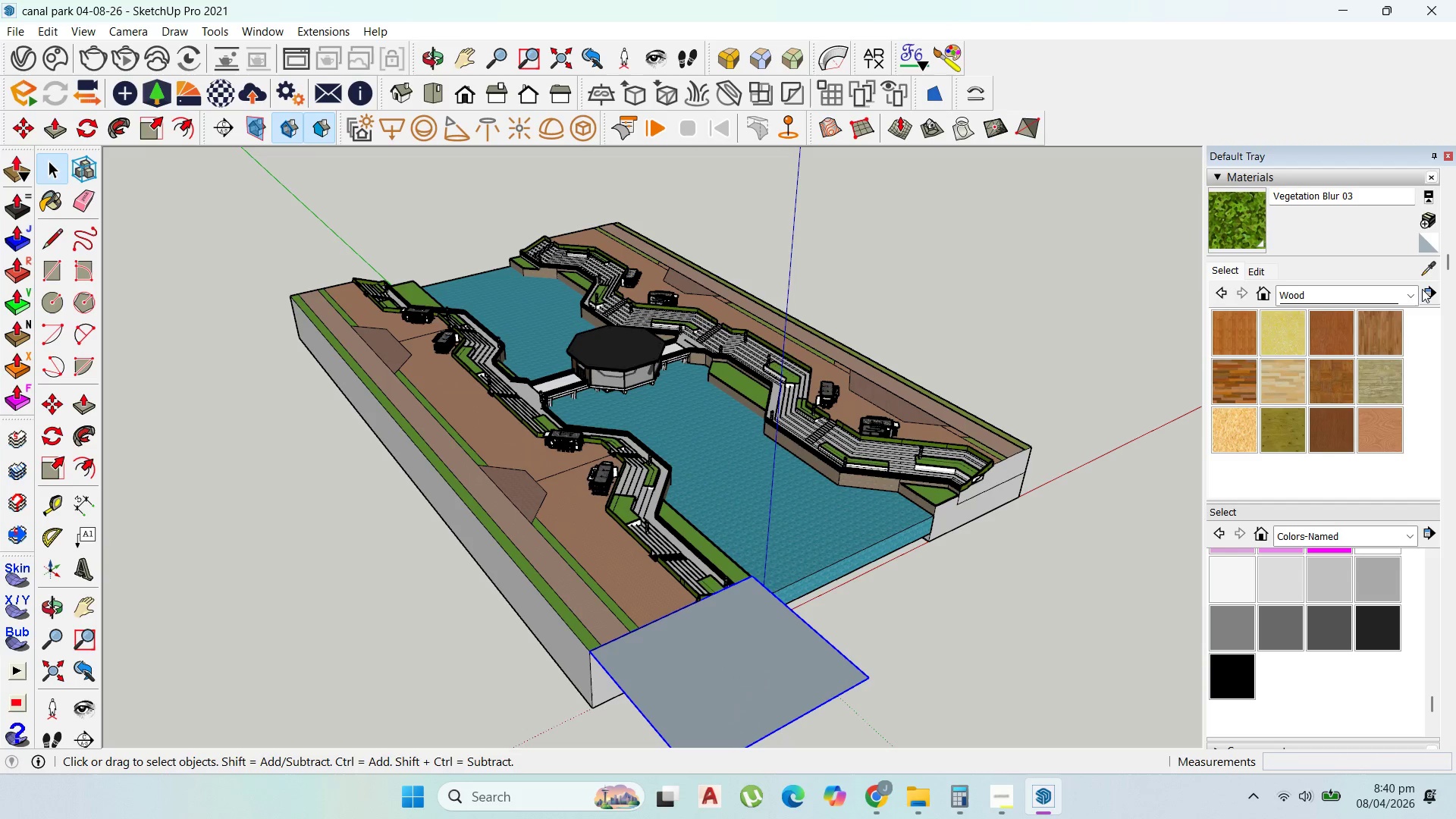 
left_click([1410, 294])
 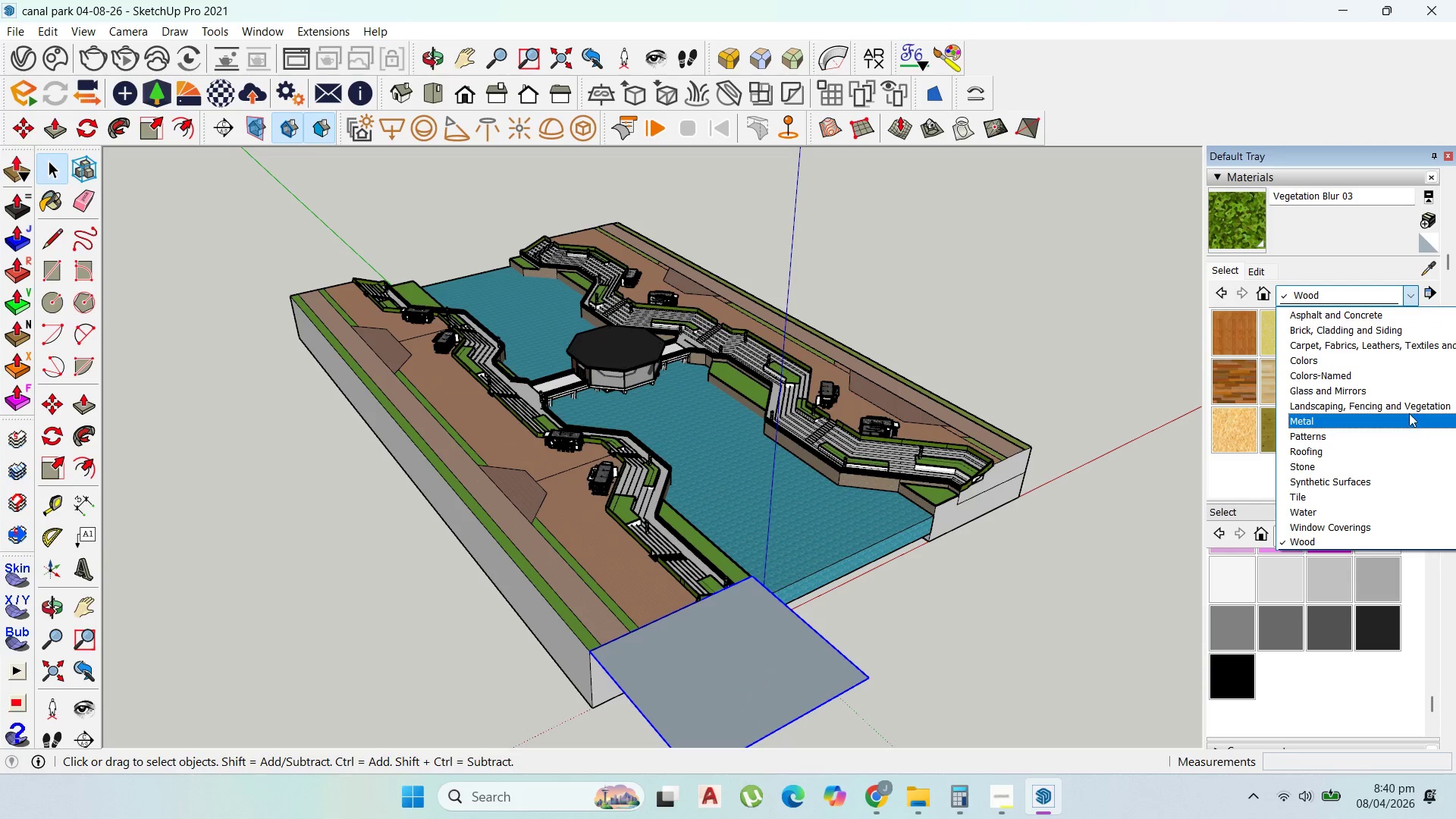 
left_click([1409, 407])
 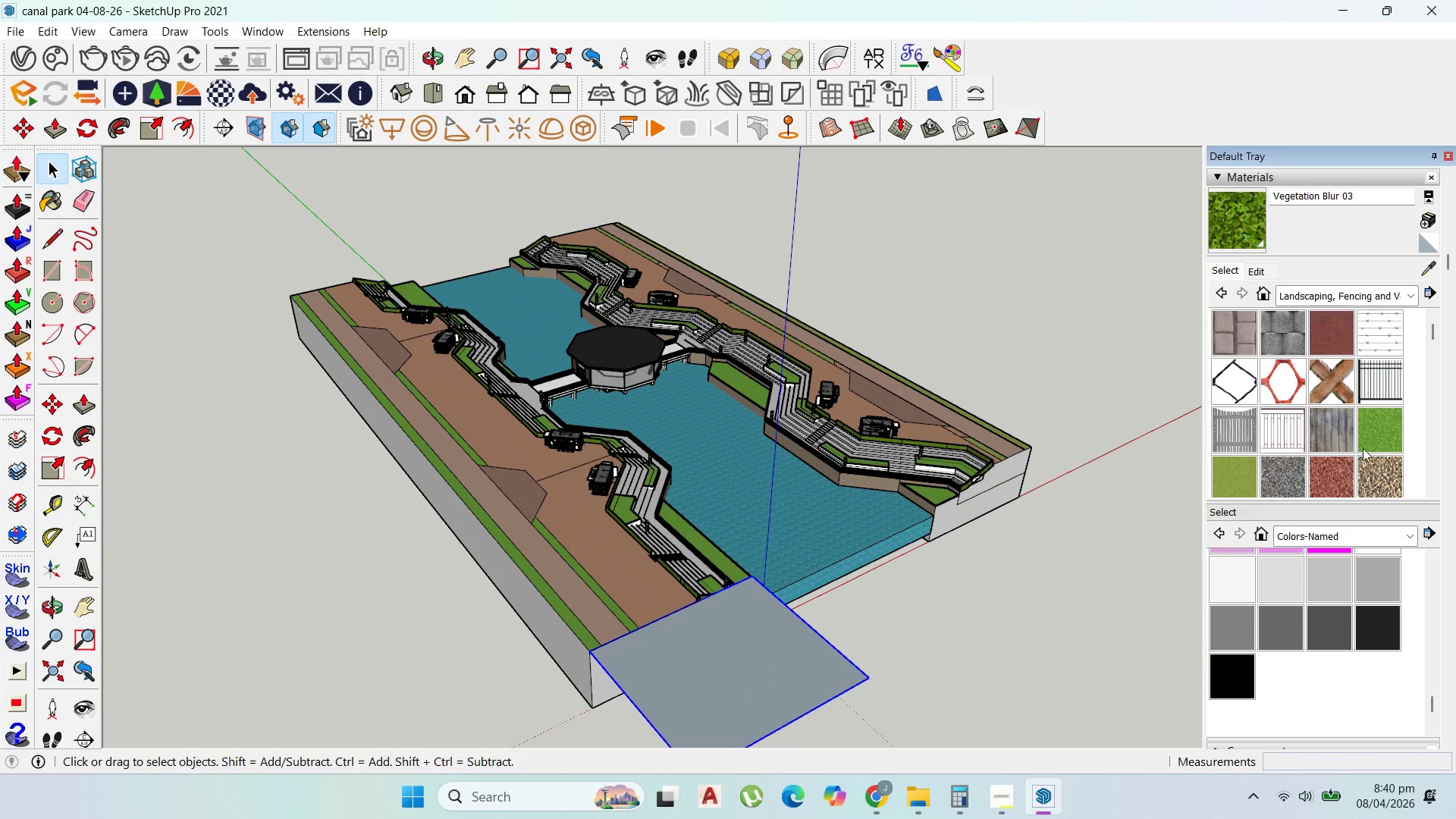 
left_click([1370, 469])
 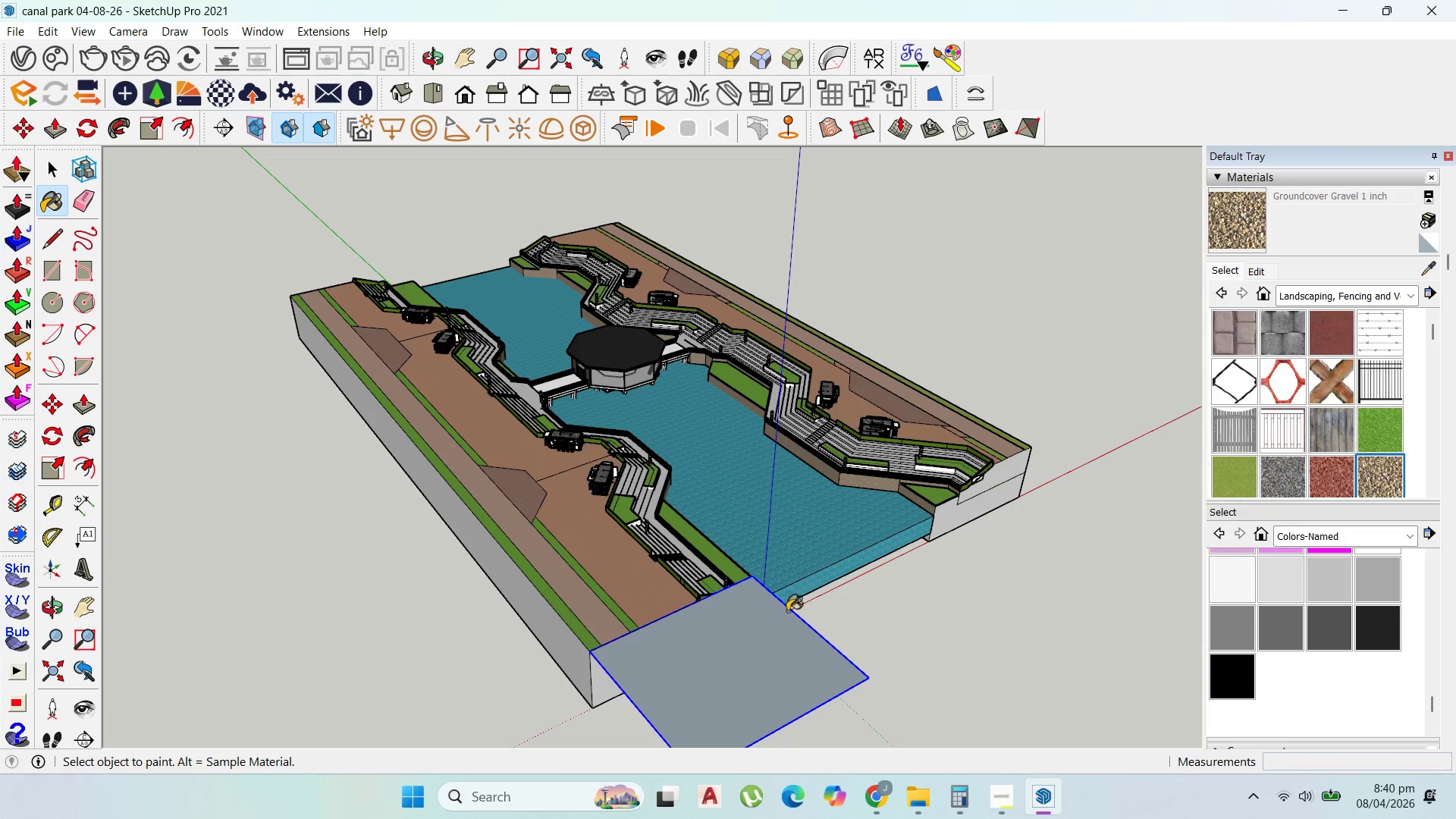 
left_click([783, 635])
 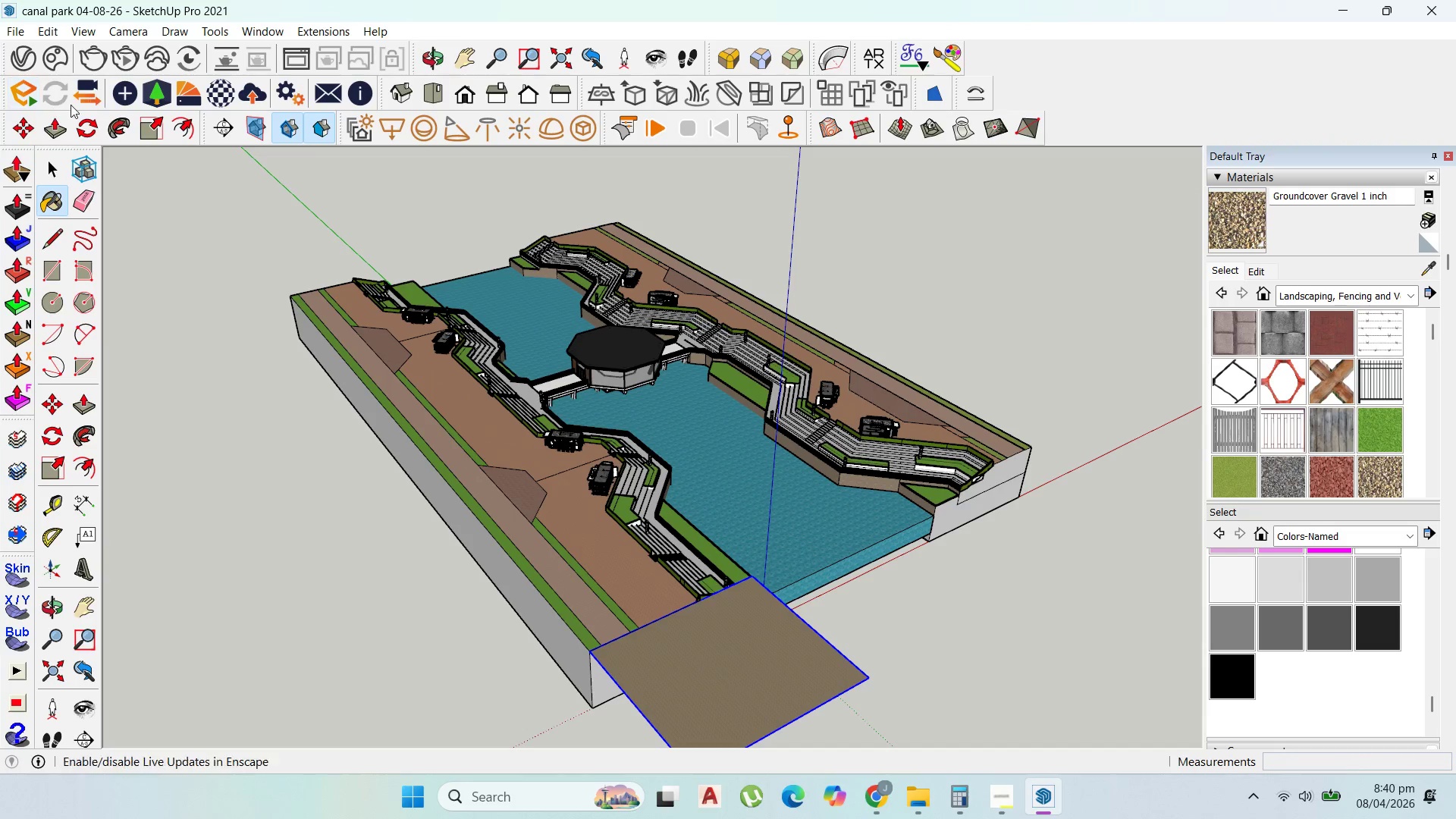 
left_click_drag(start_coordinate=[88, 119], to_coordinate=[90, 124])
 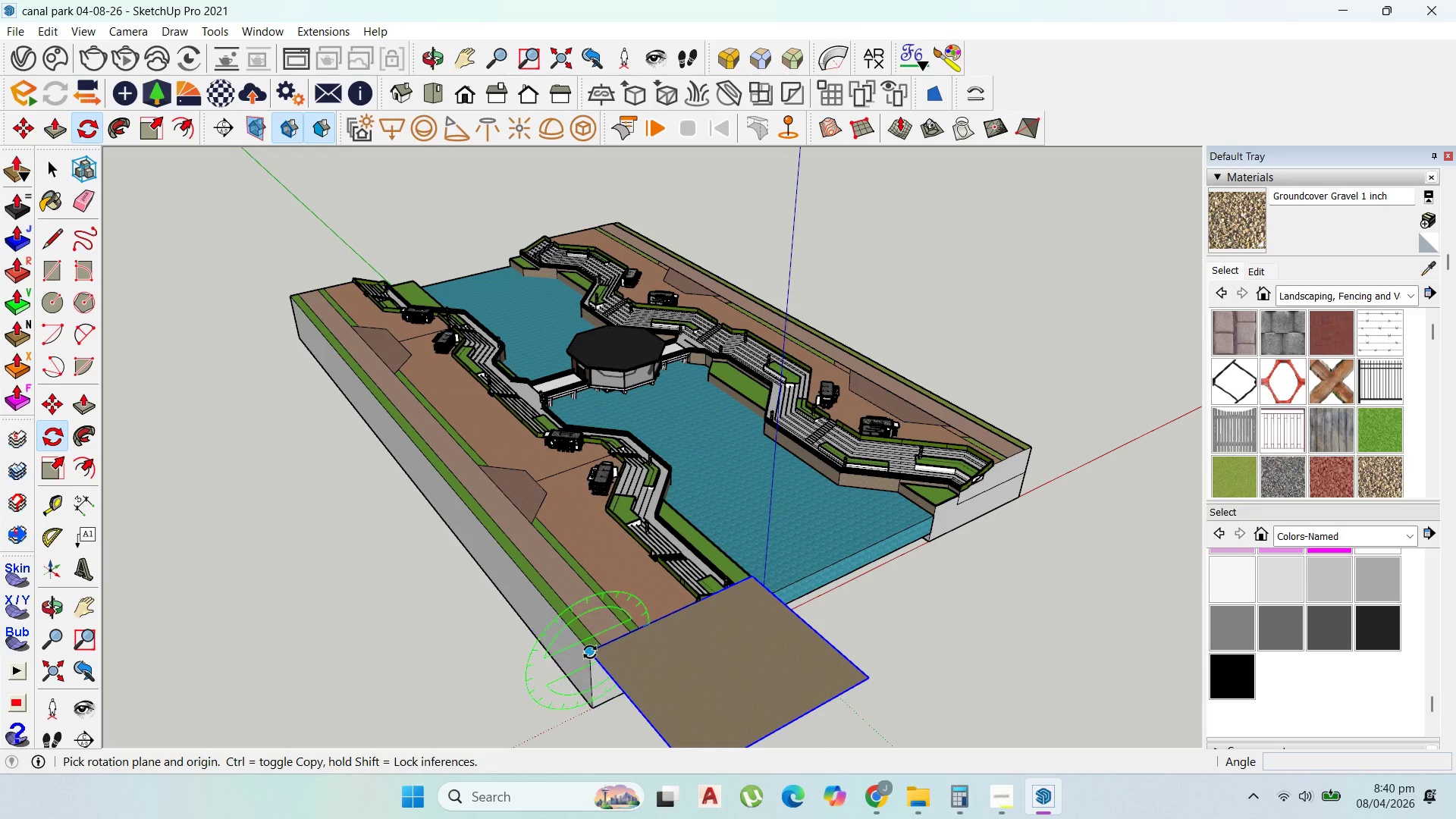 
left_click([590, 653])
 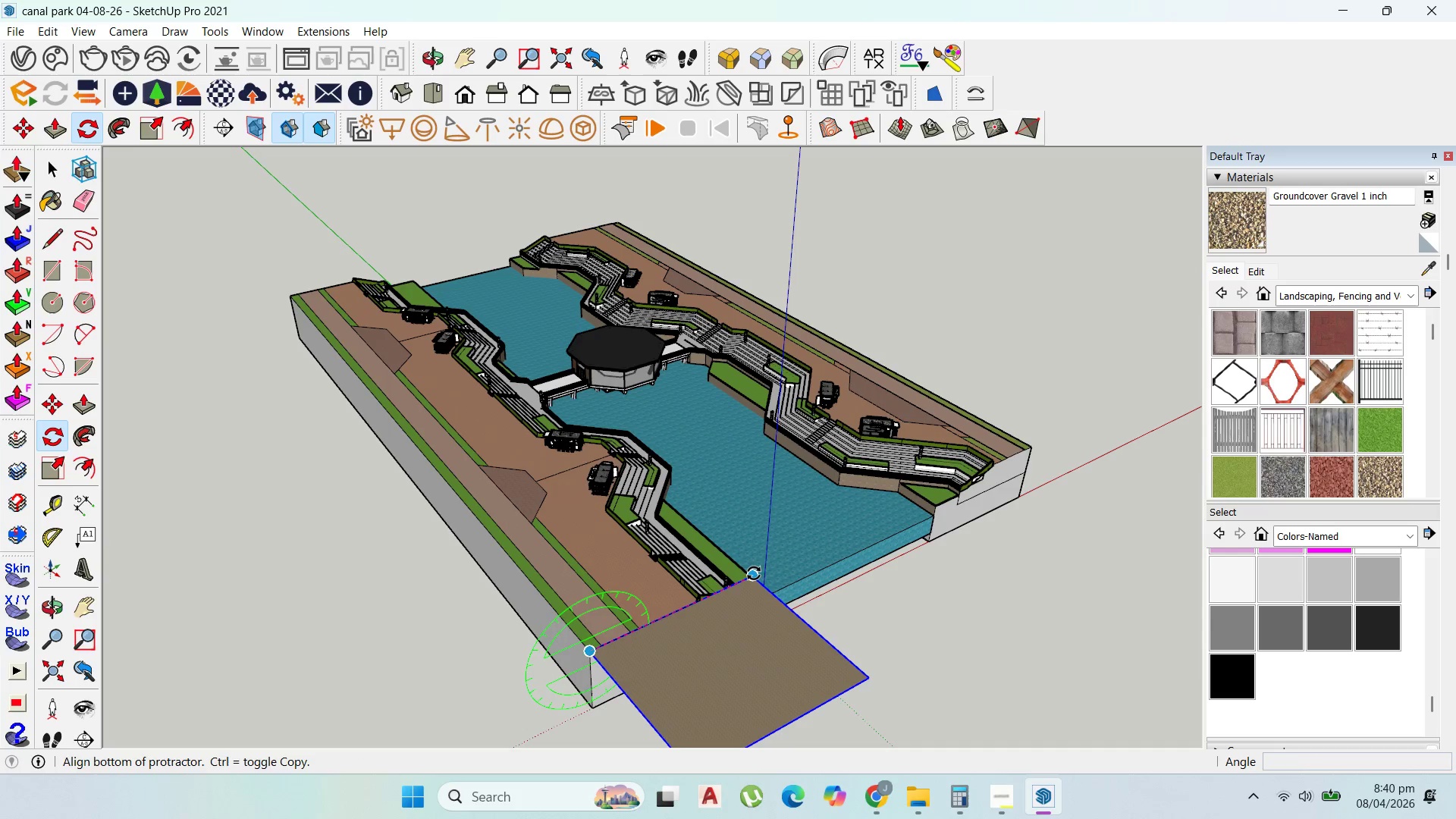 
left_click([755, 573])
 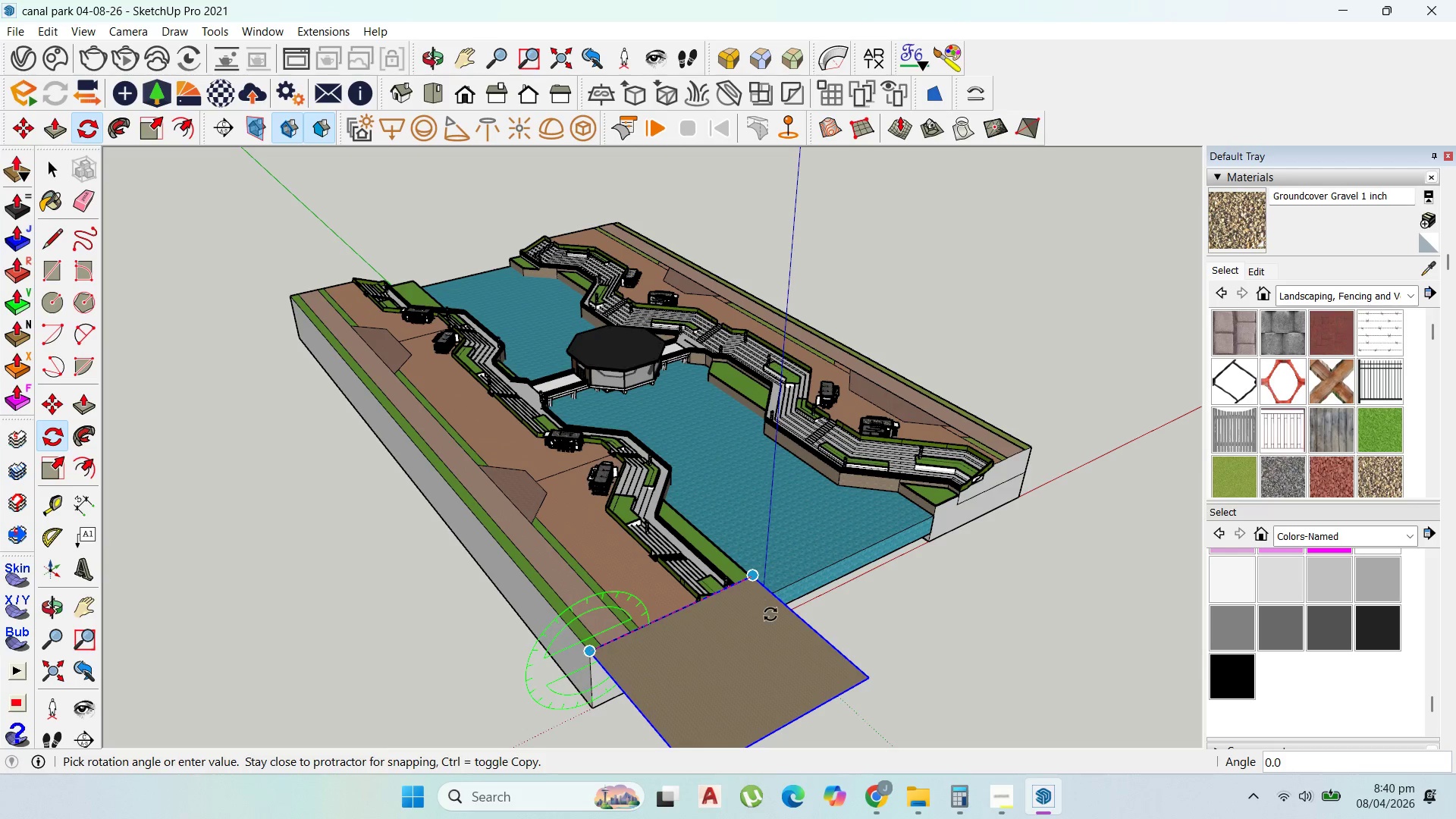 
scroll: coordinate [750, 581], scroll_direction: up, amount: 9.0
 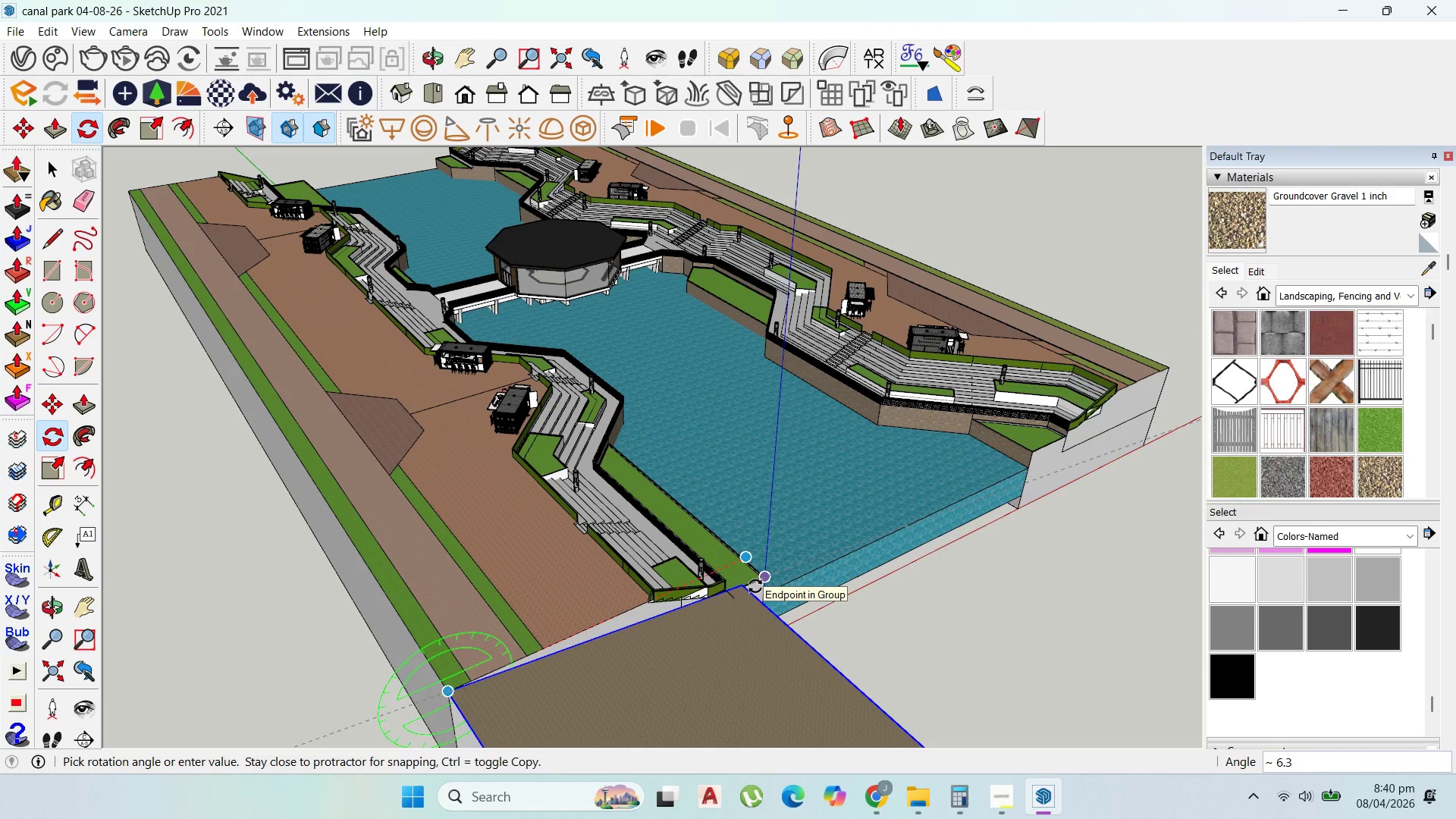 
left_click([755, 586])
 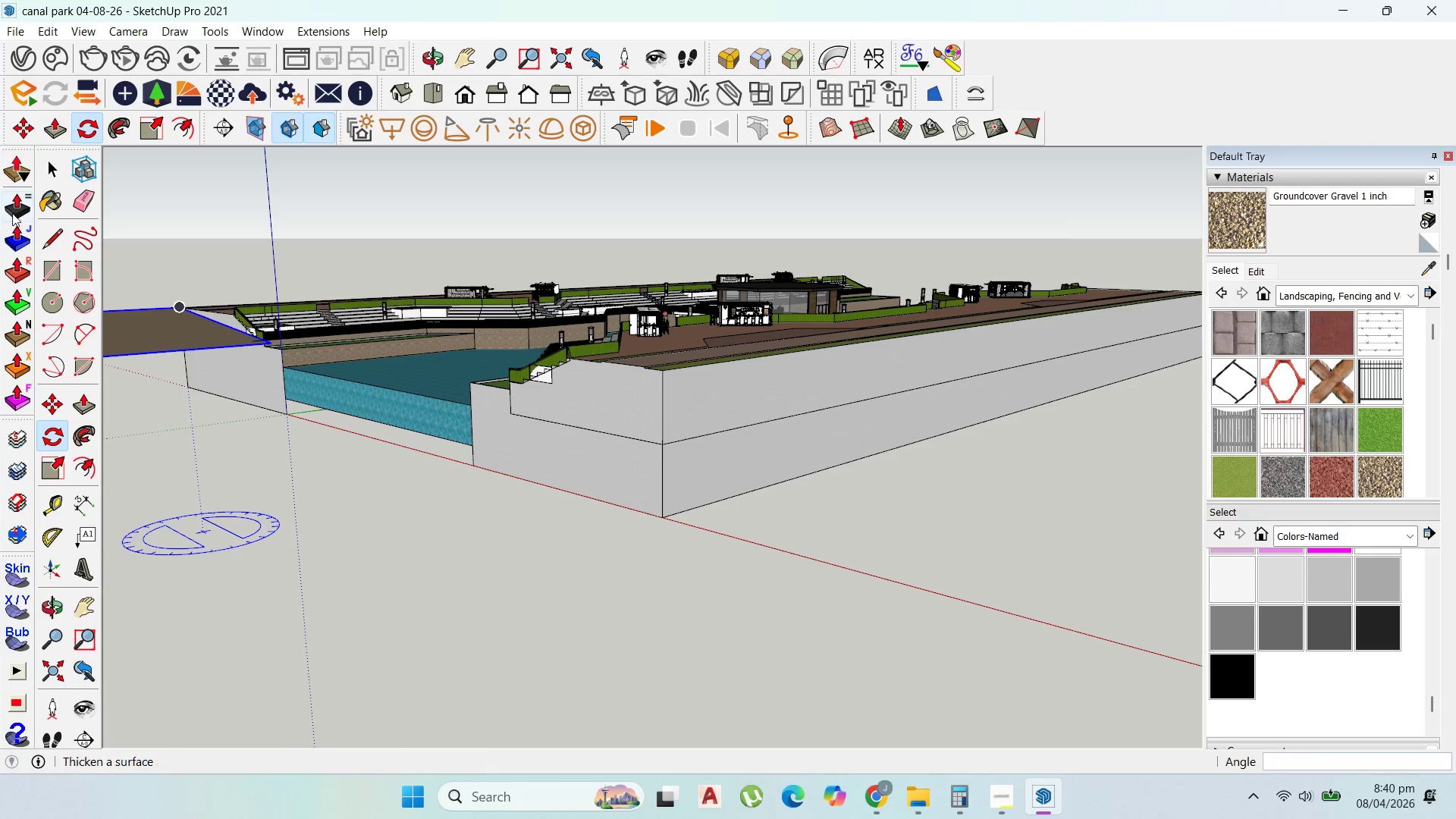 
left_click([143, 127])
 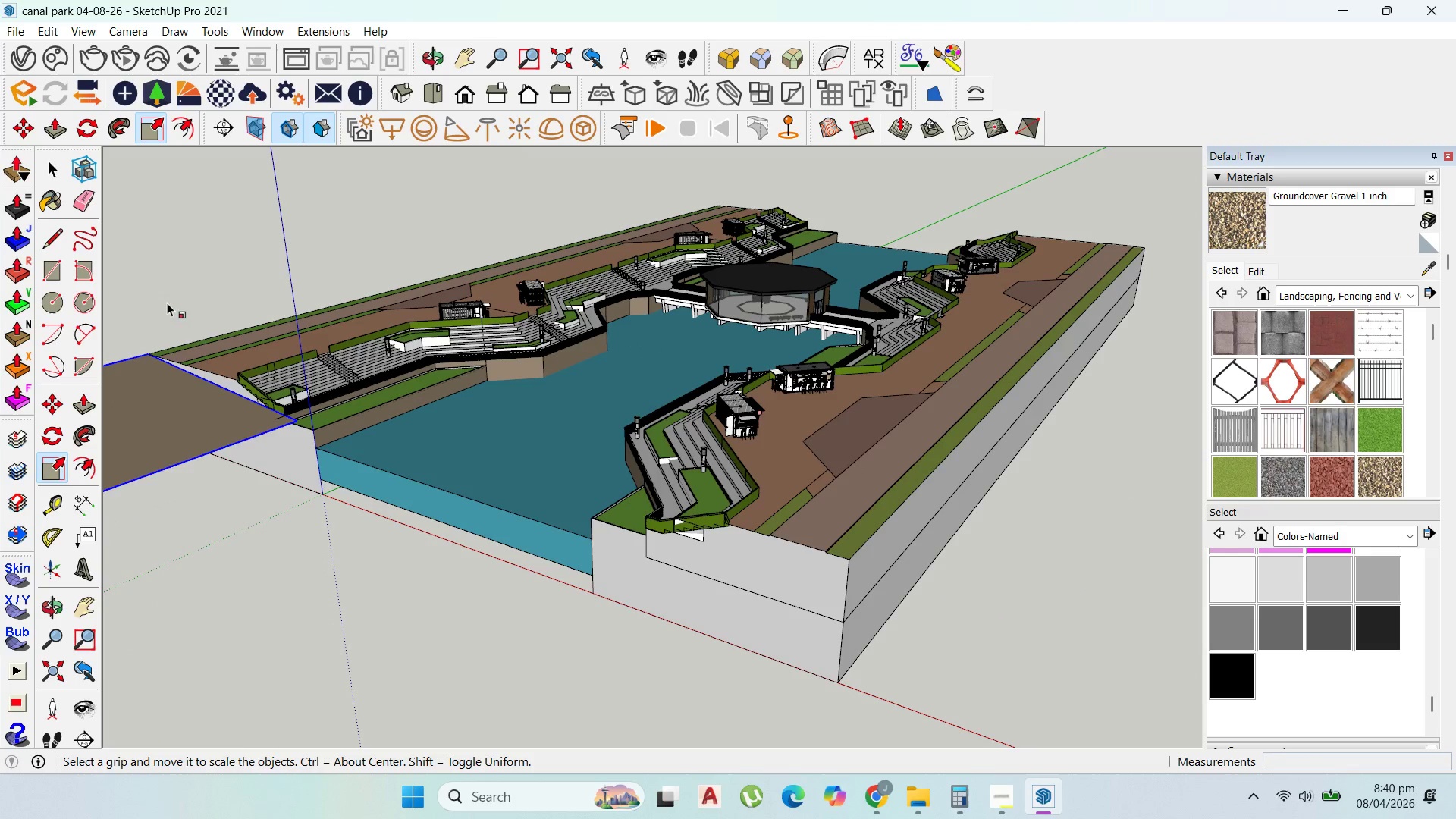 
scroll: coordinate [362, 373], scroll_direction: down, amount: 3.0
 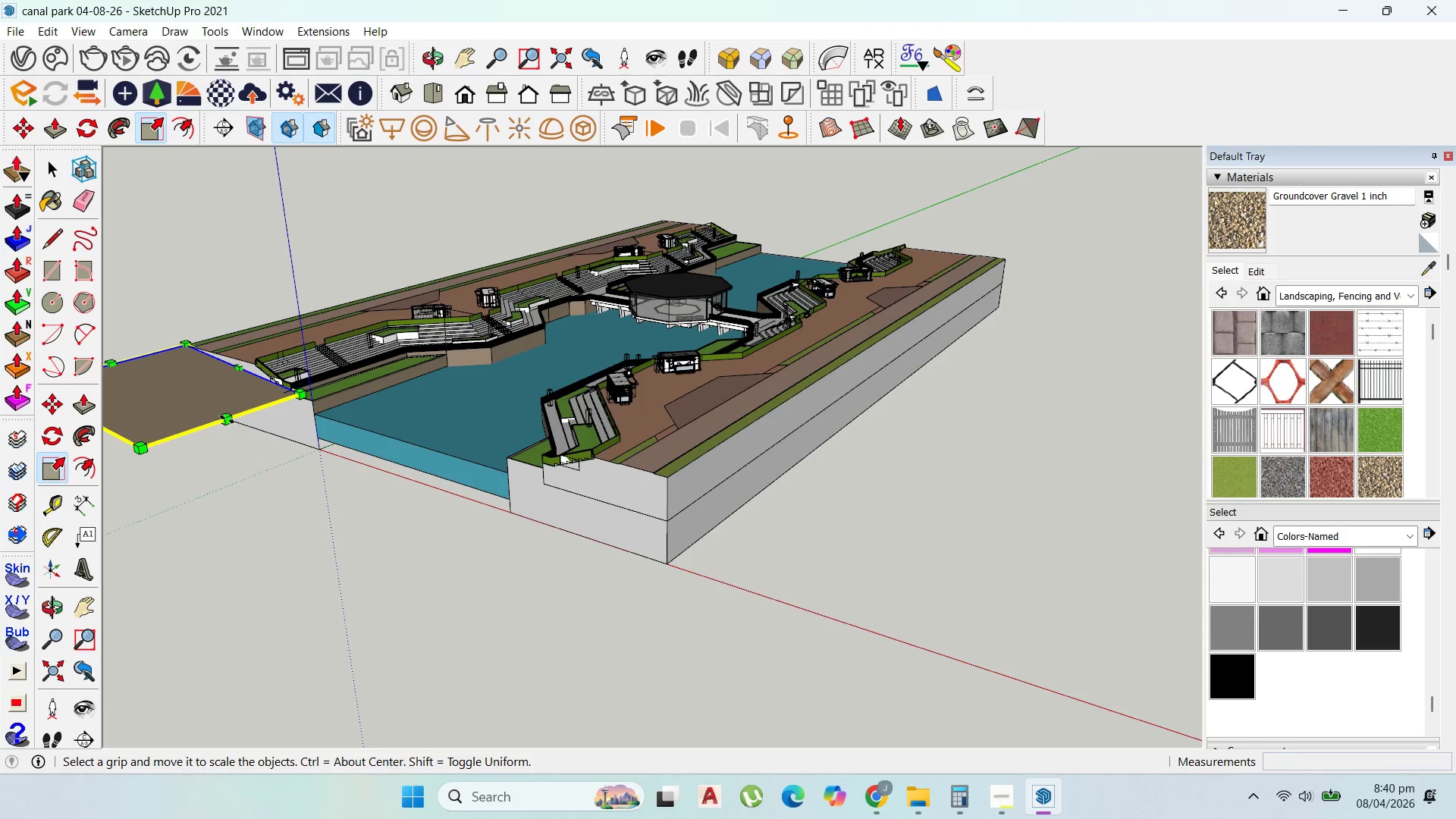 
left_click_drag(start_coordinate=[224, 419], to_coordinate=[313, 400])
 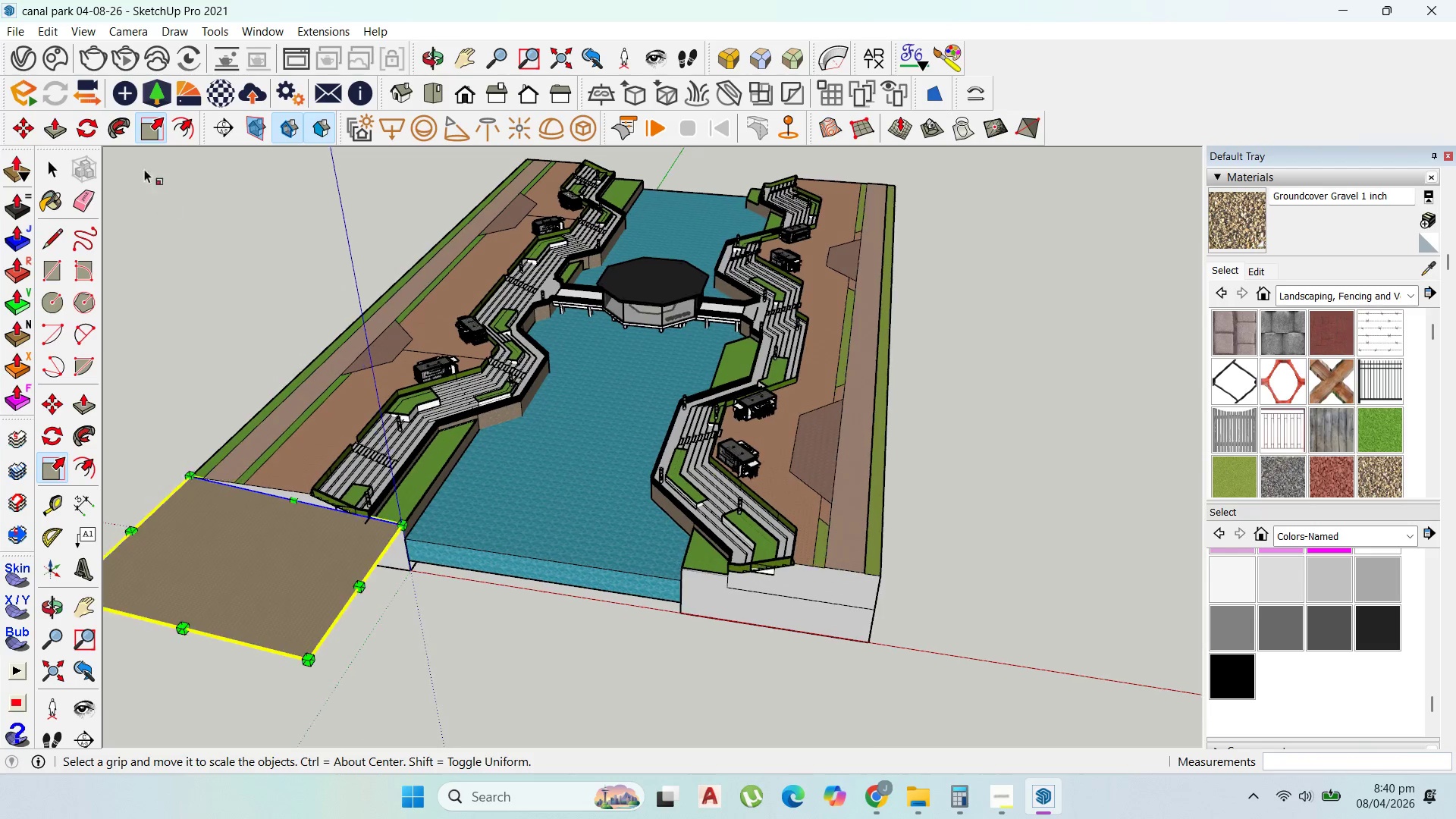 
left_click([84, 125])
 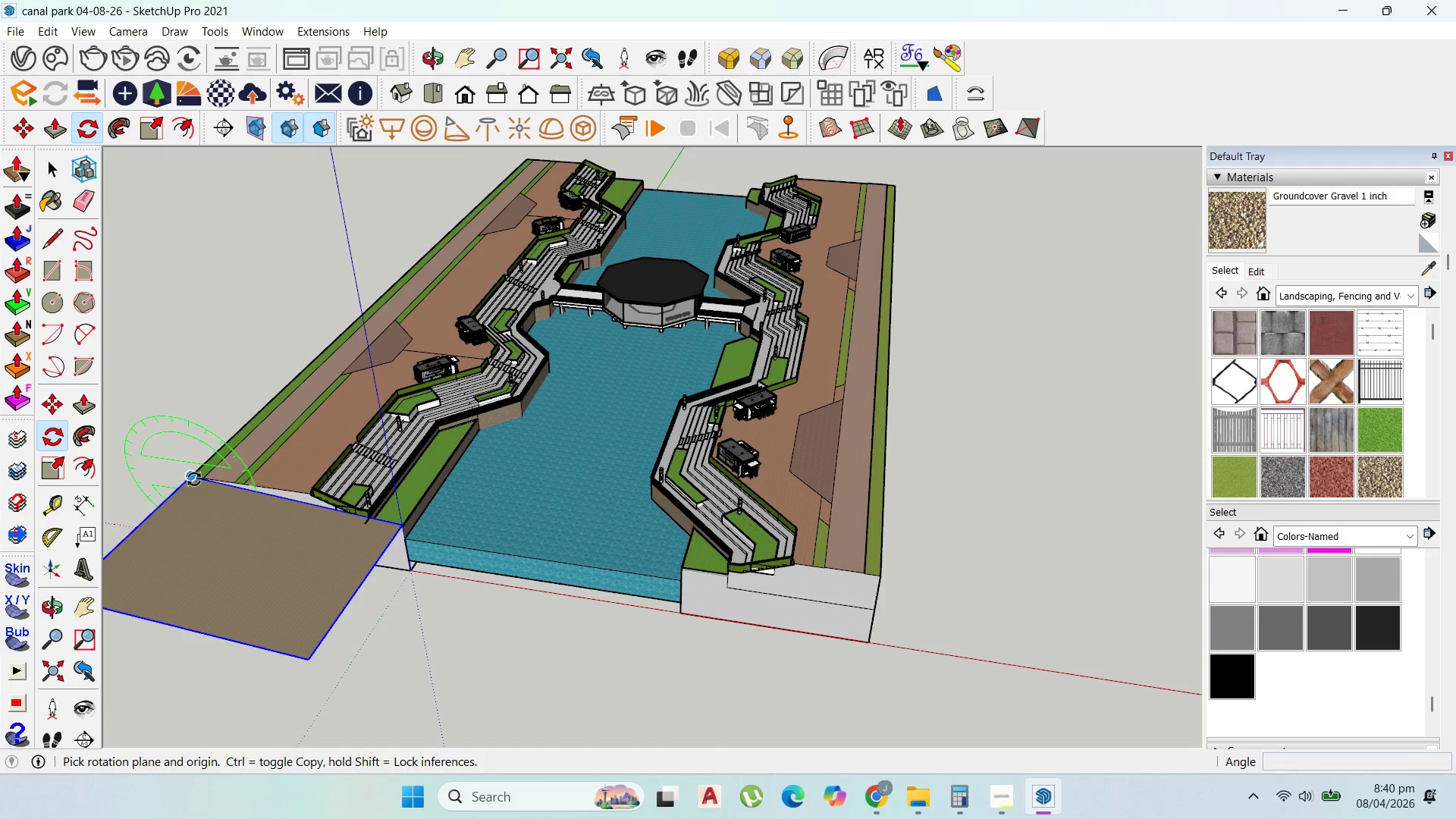 
left_click([404, 522])
 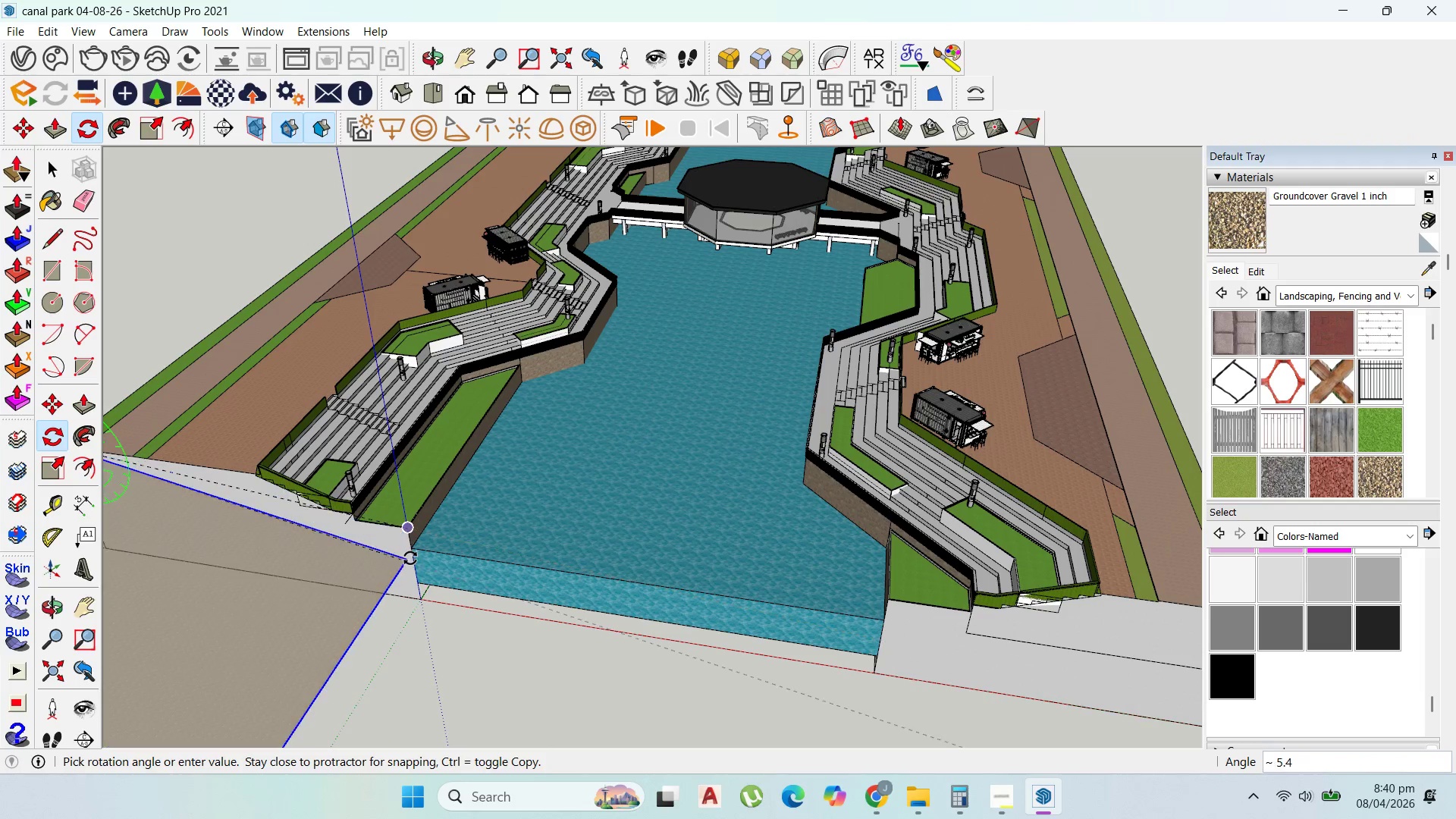 
scroll: coordinate [404, 522], scroll_direction: up, amount: 22.0
 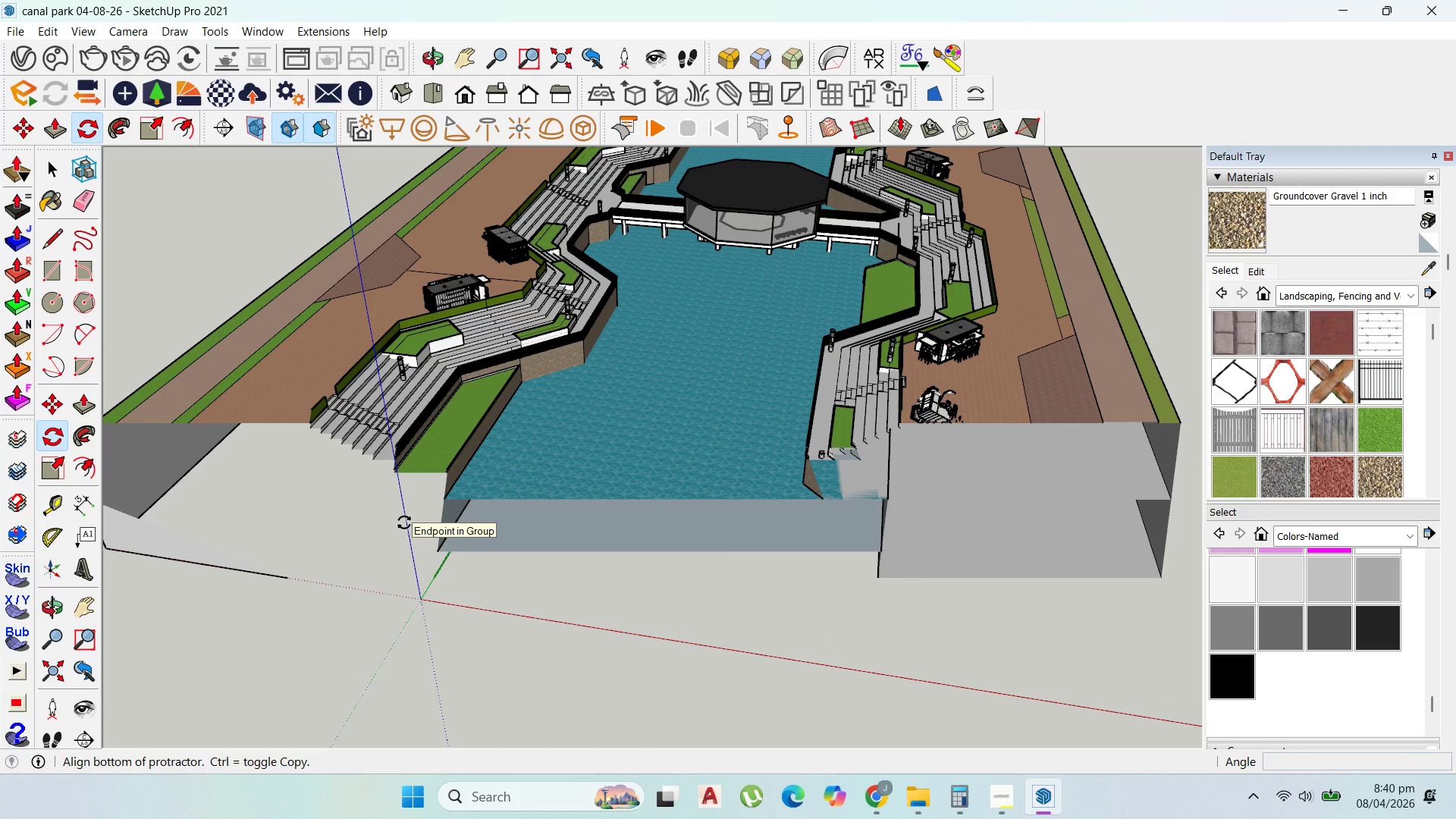 
scroll: coordinate [662, 486], scroll_direction: down, amount: 22.0
 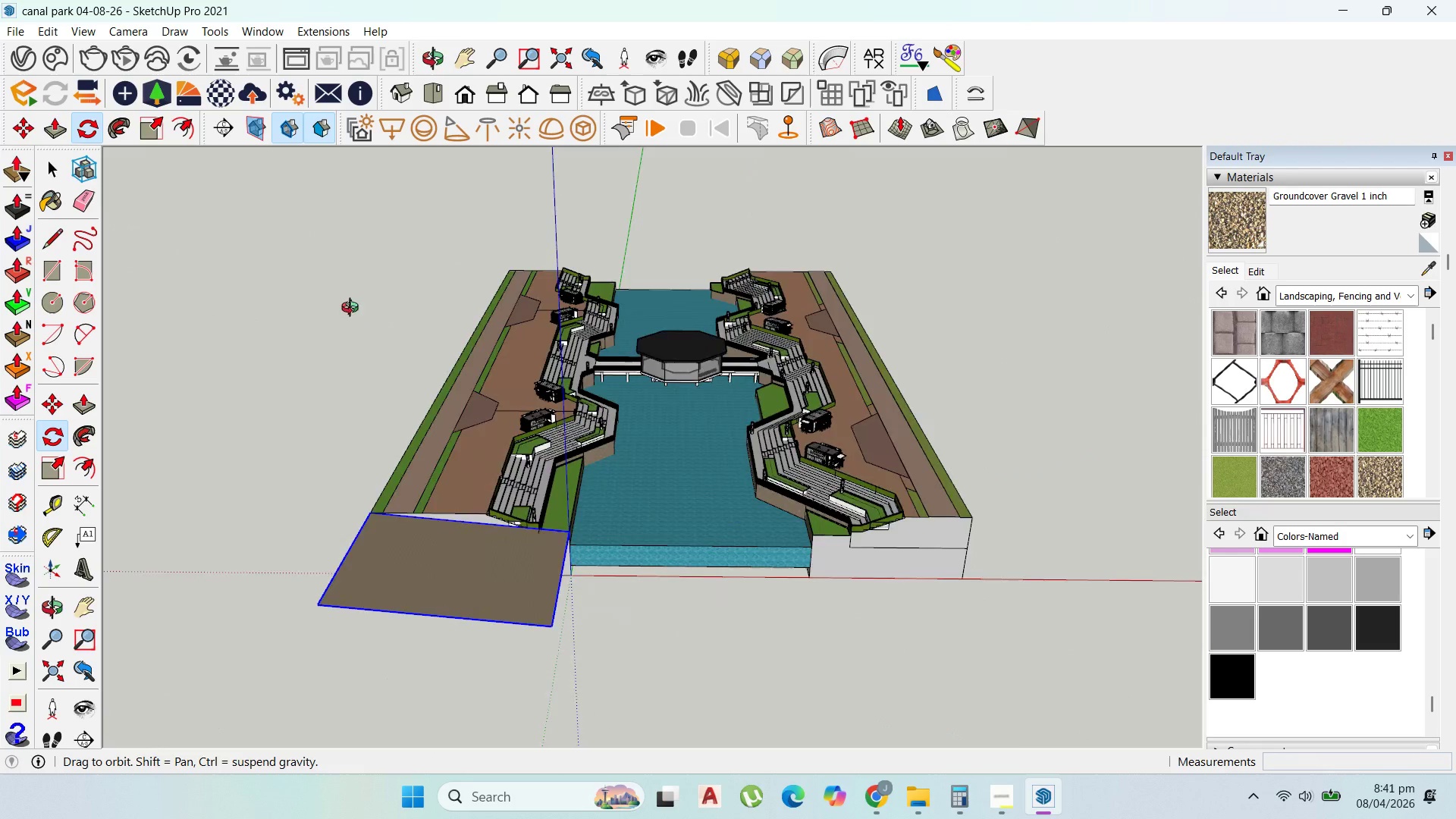 
scroll: coordinate [415, 452], scroll_direction: up, amount: 5.0
 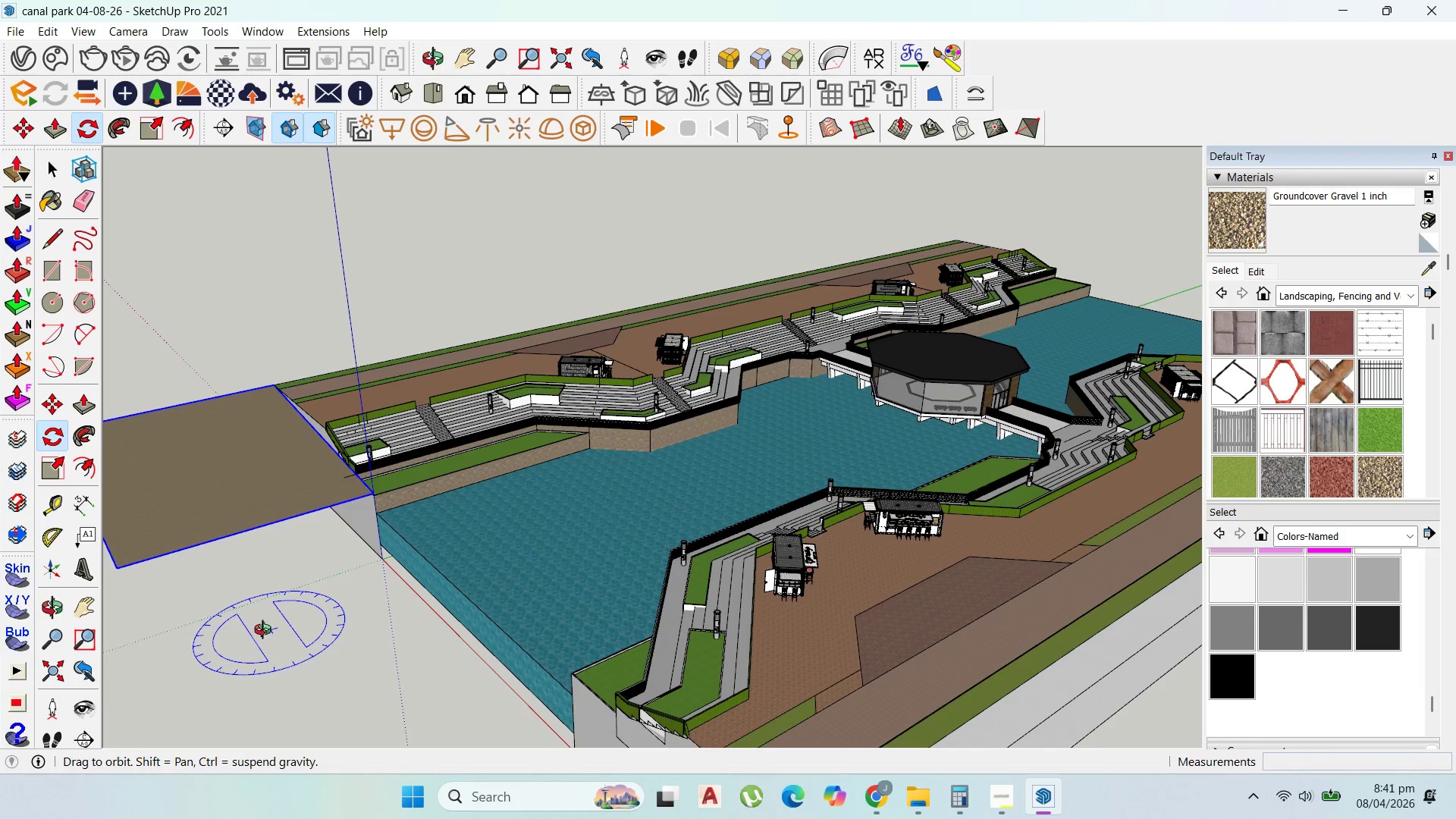 
wait(5.98)
 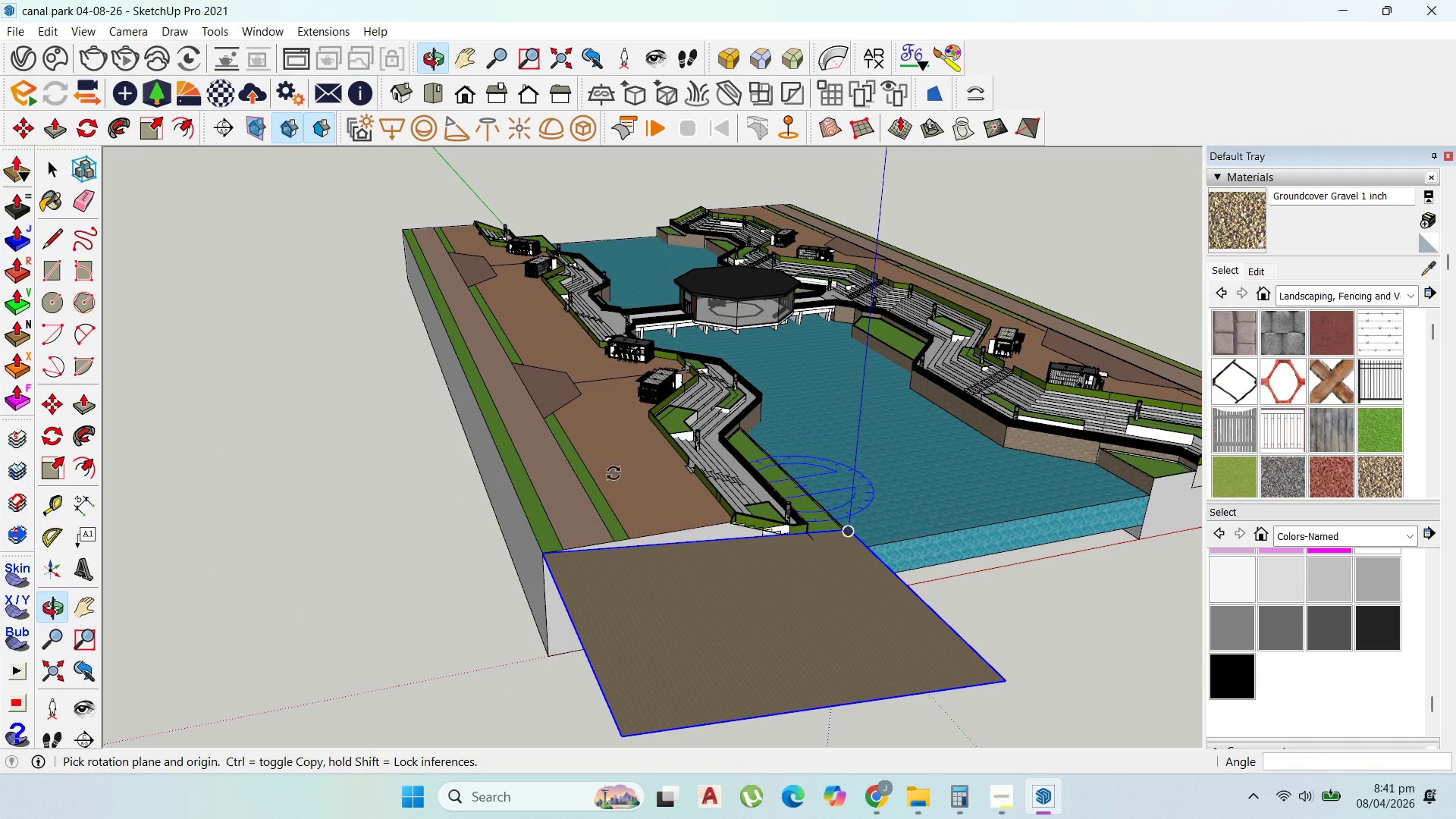 
left_click([144, 136])
 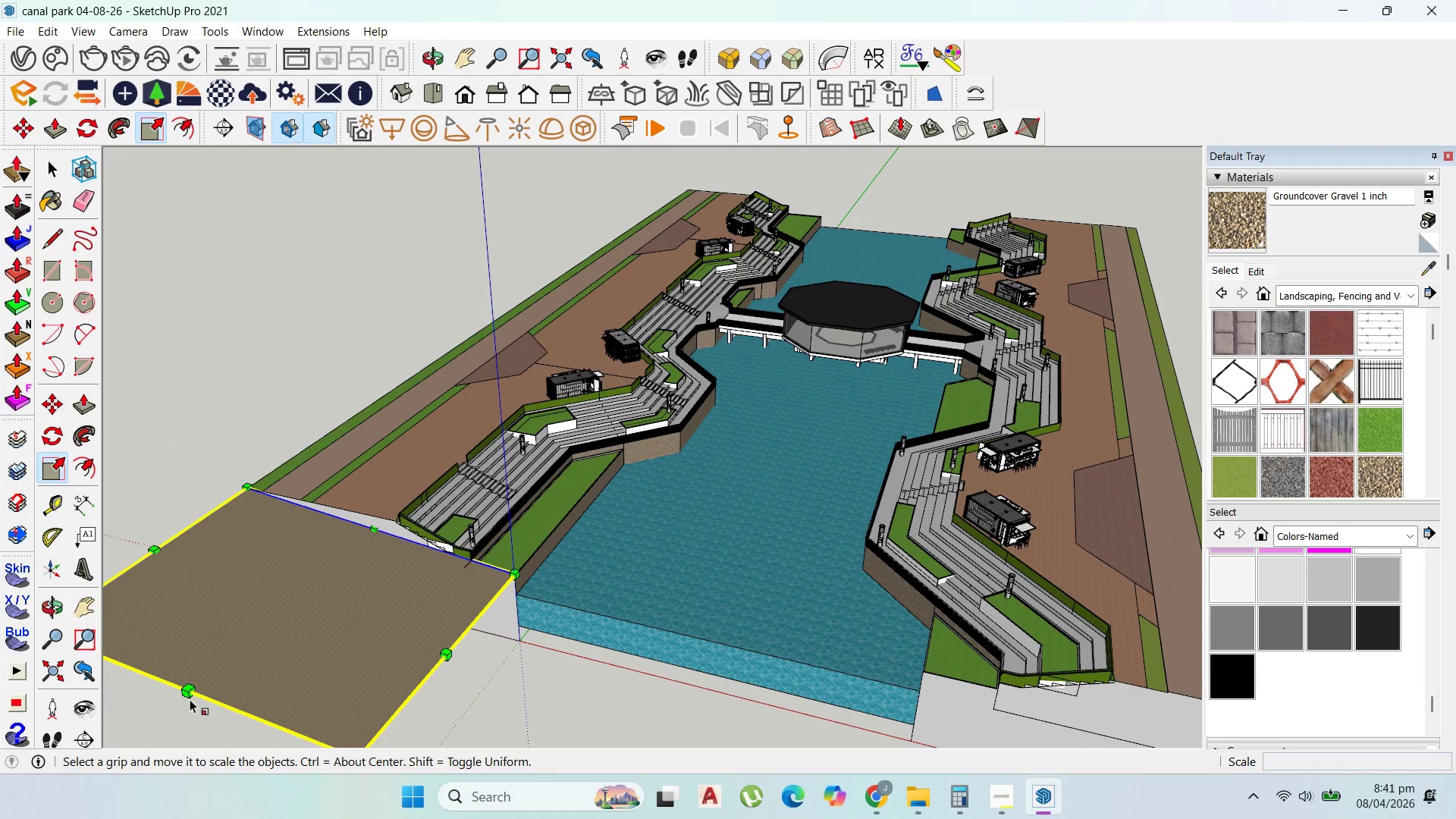 
left_click_drag(start_coordinate=[190, 695], to_coordinate=[243, 682])
 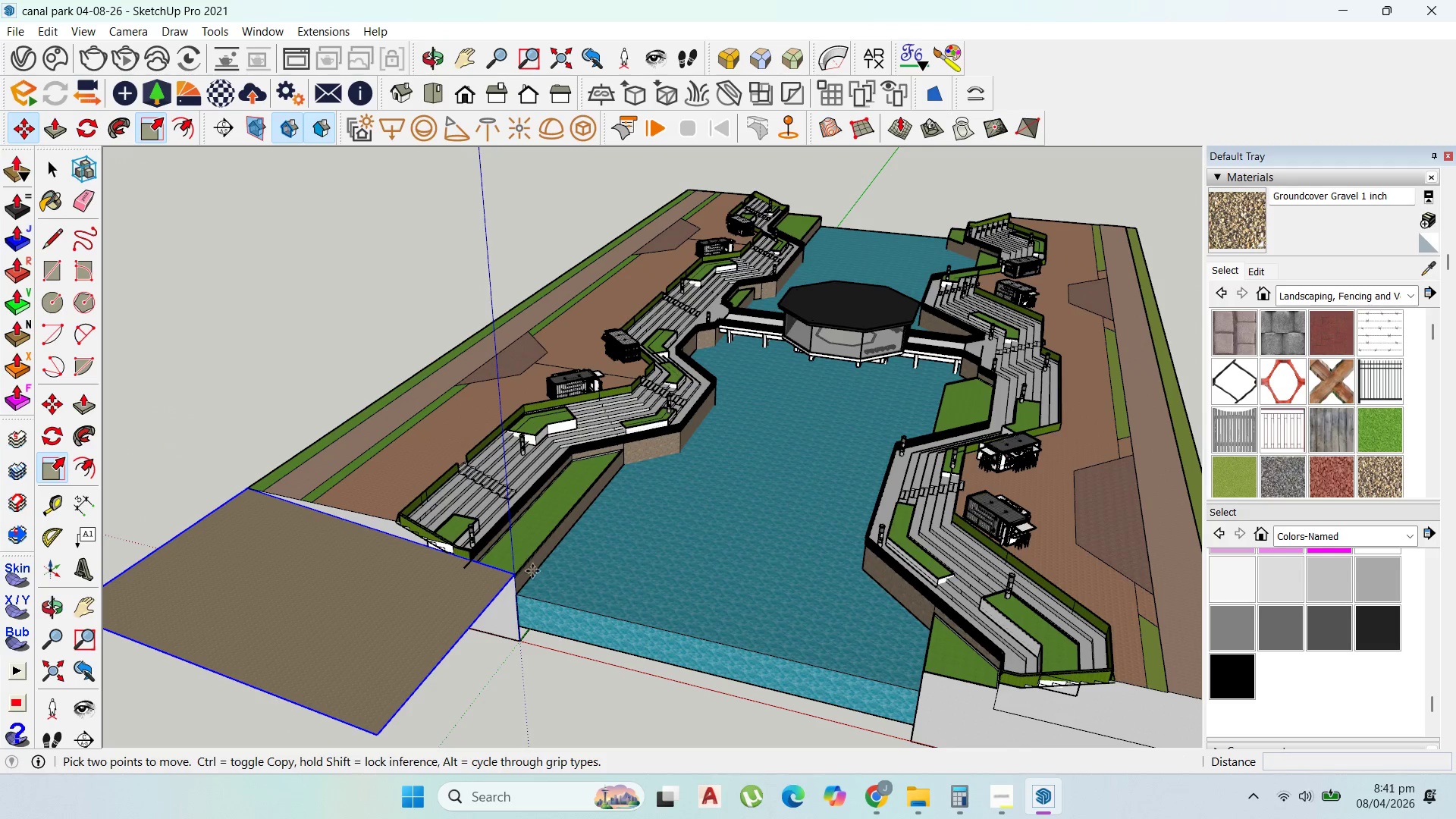 
left_click([515, 573])
 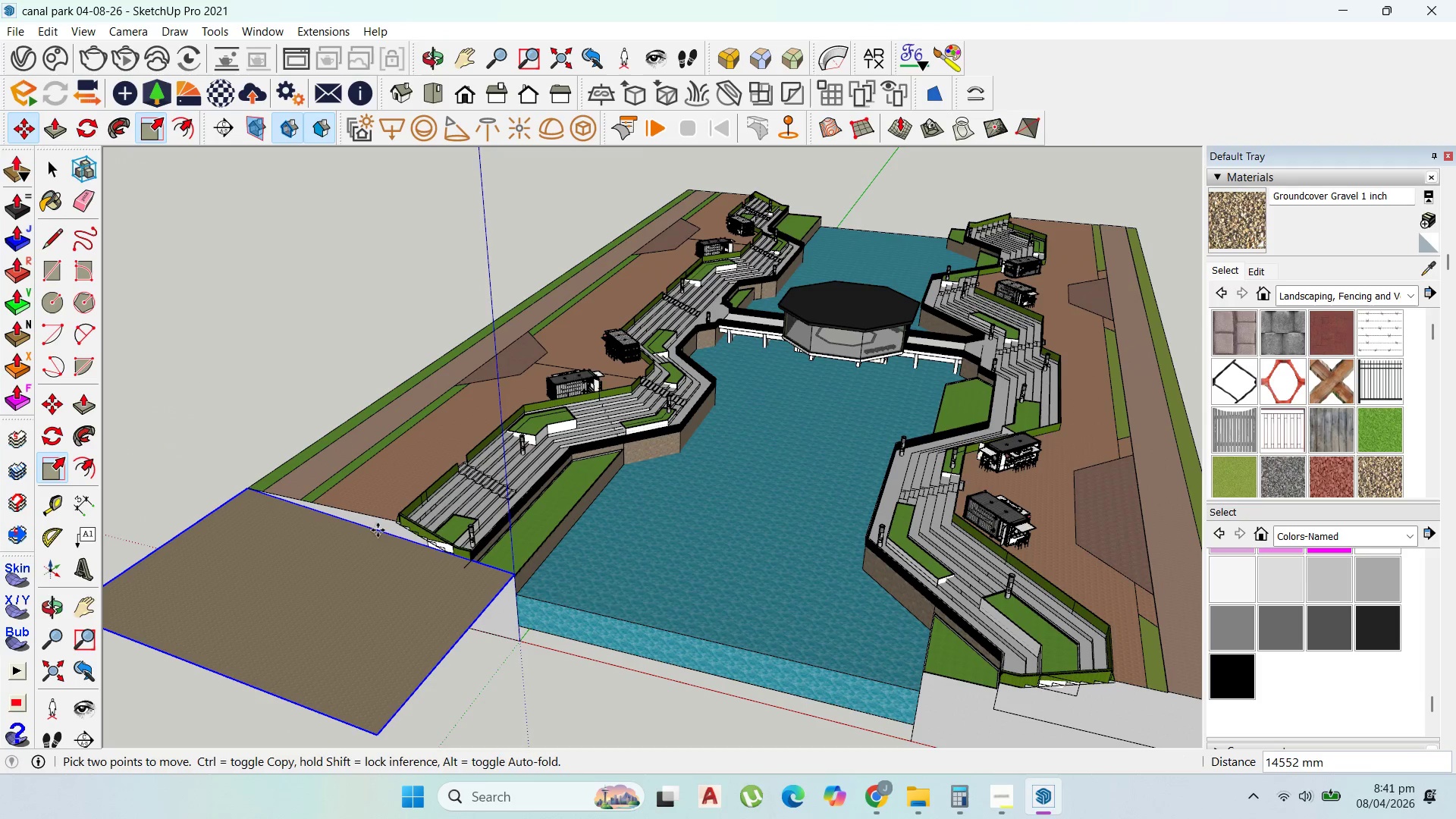 
scroll: coordinate [288, 544], scroll_direction: down, amount: 5.0
 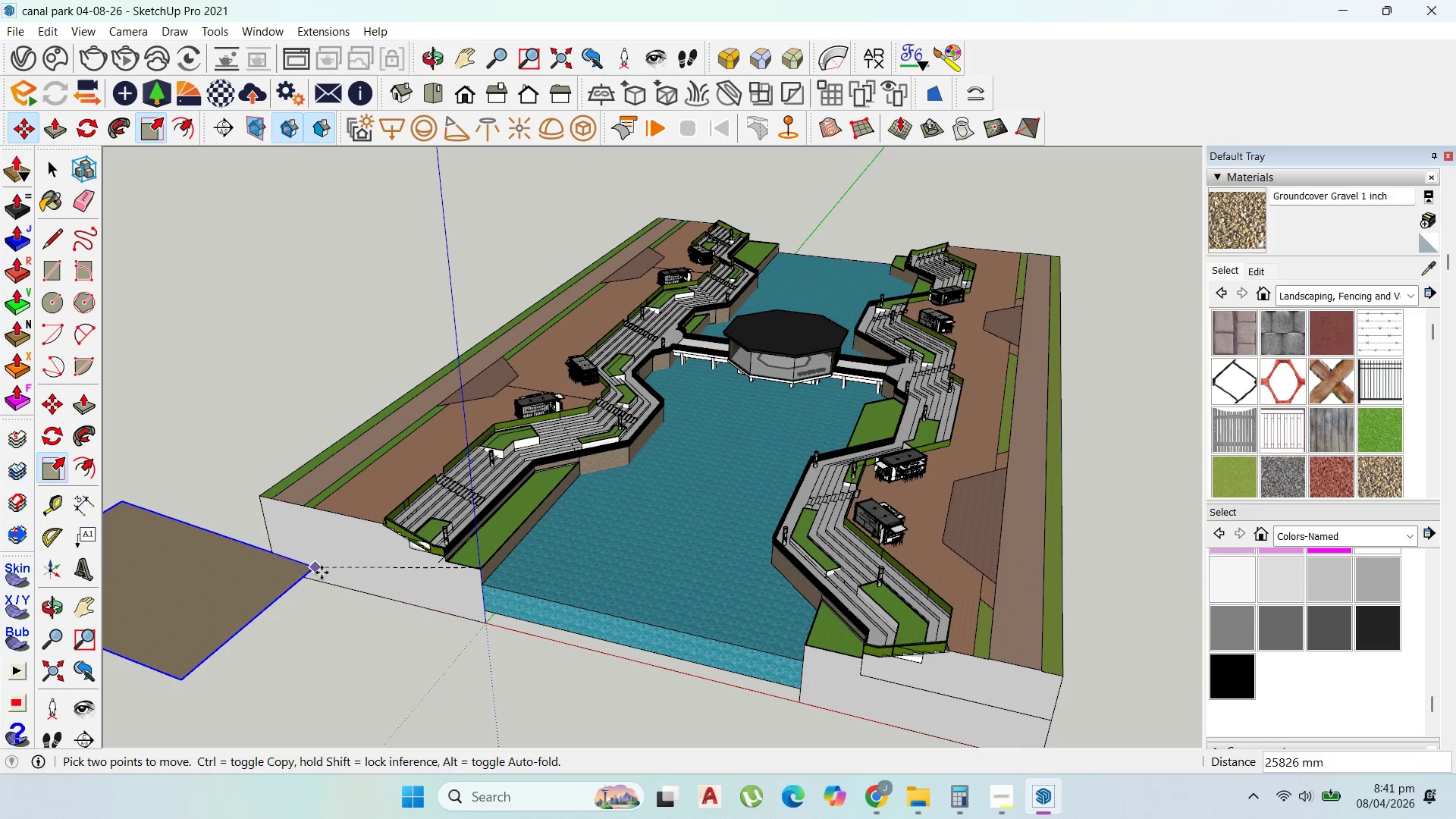 
key(Control+ControlLeft)
 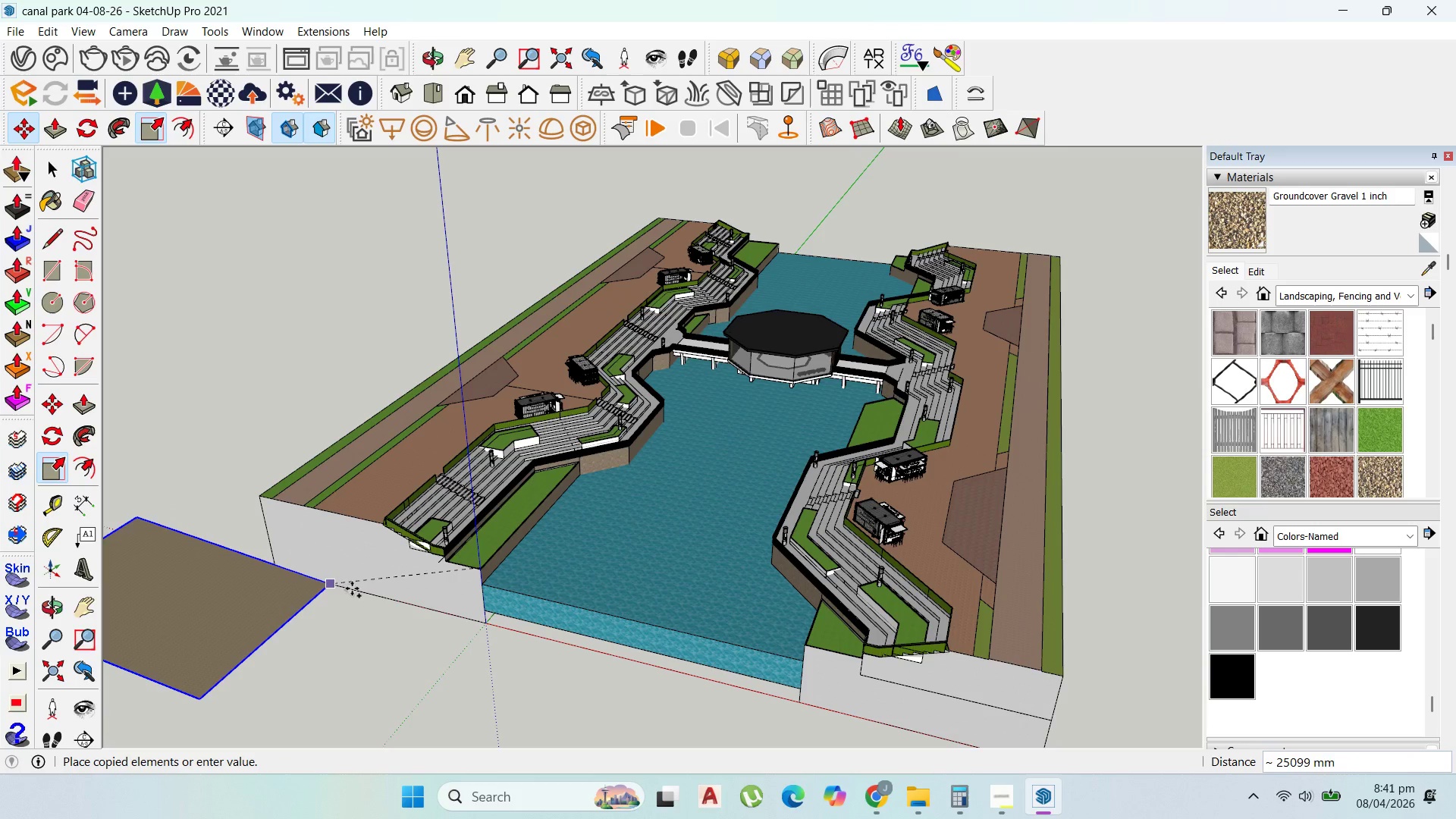 
scroll: coordinate [563, 629], scroll_direction: down, amount: 3.0
 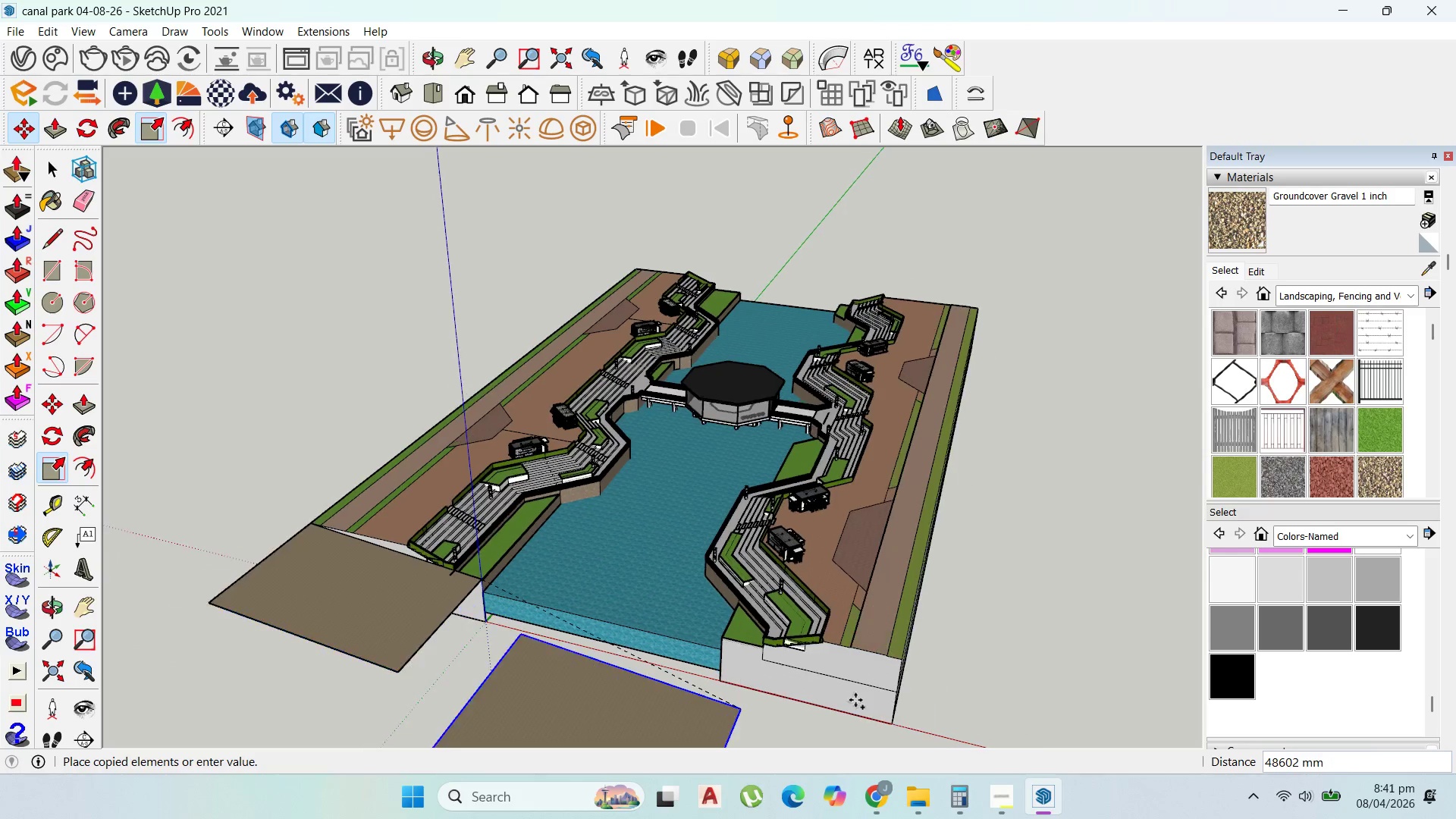 
scroll: coordinate [908, 667], scroll_direction: up, amount: 5.0
 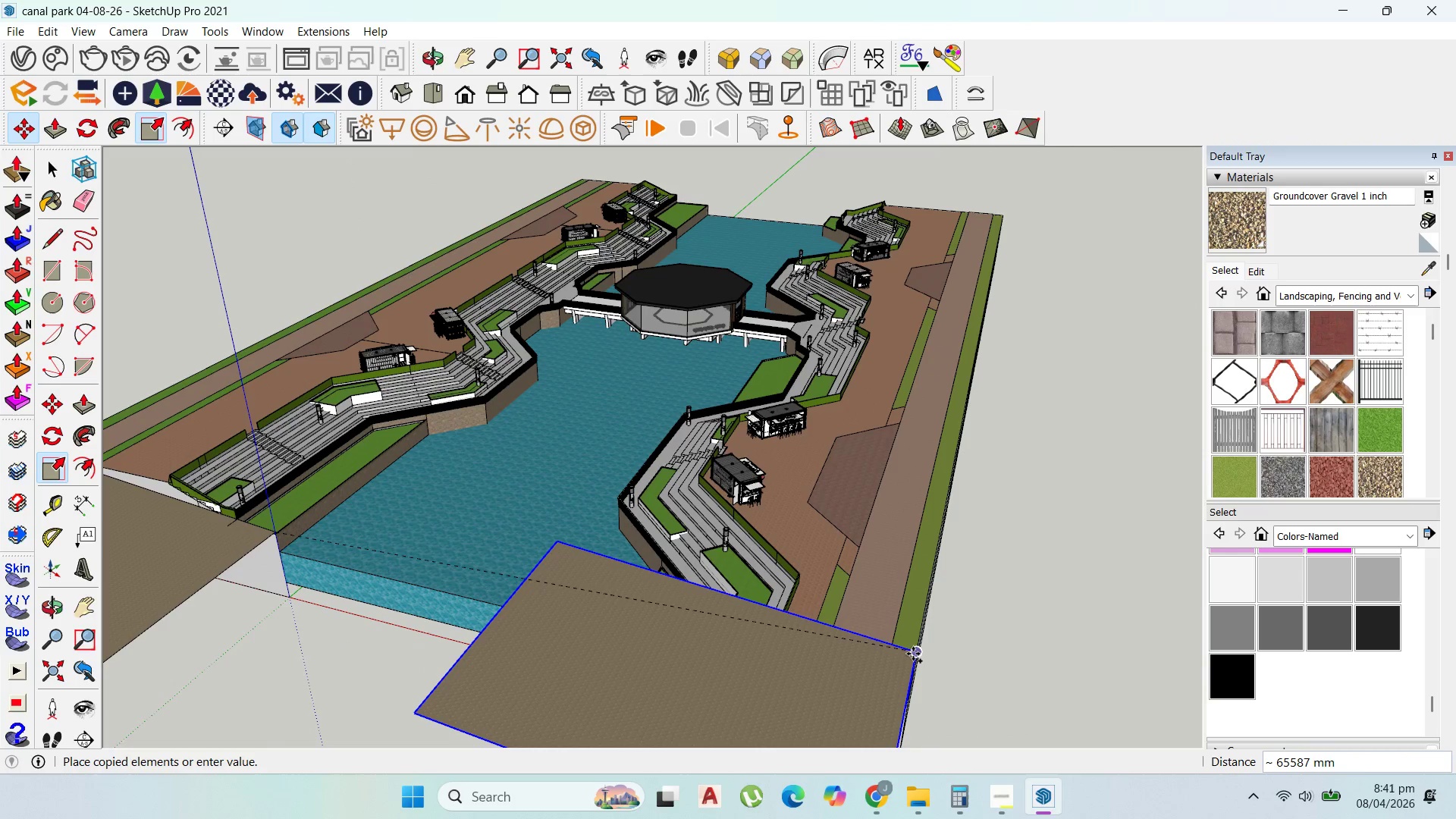 
left_click([913, 654])
 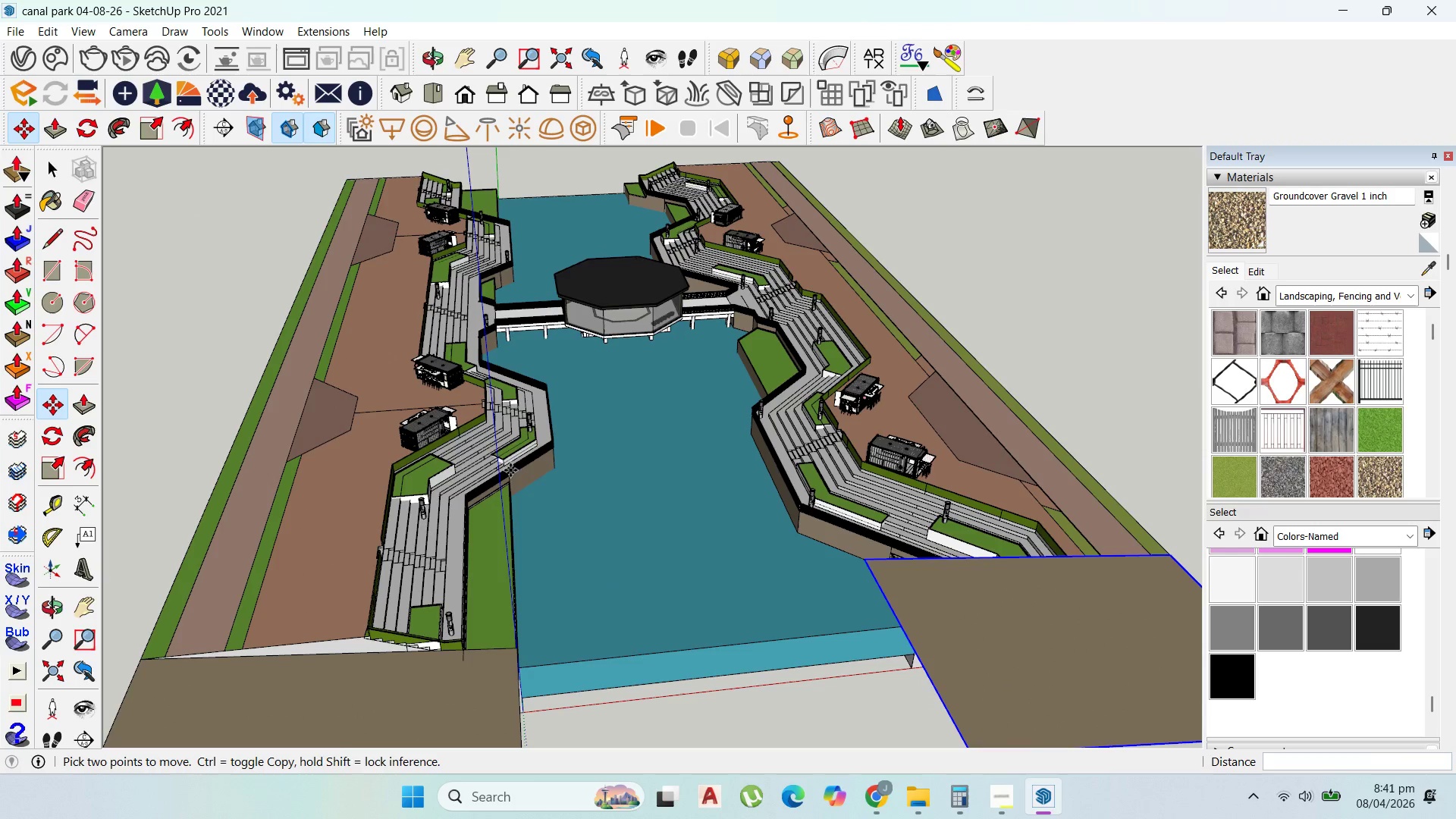 
left_click([76, 124])
 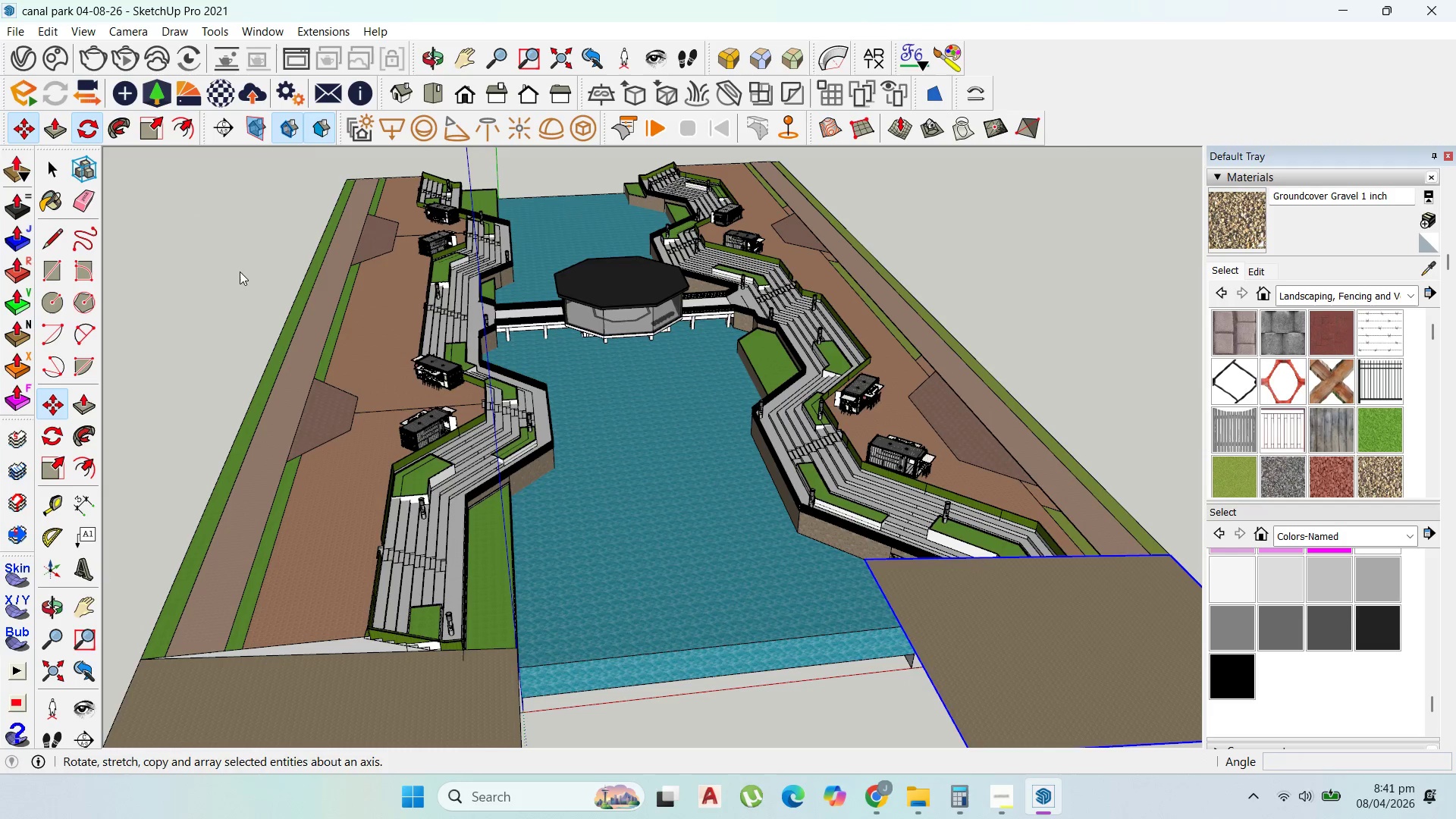 
scroll: coordinate [355, 340], scroll_direction: down, amount: 2.0
 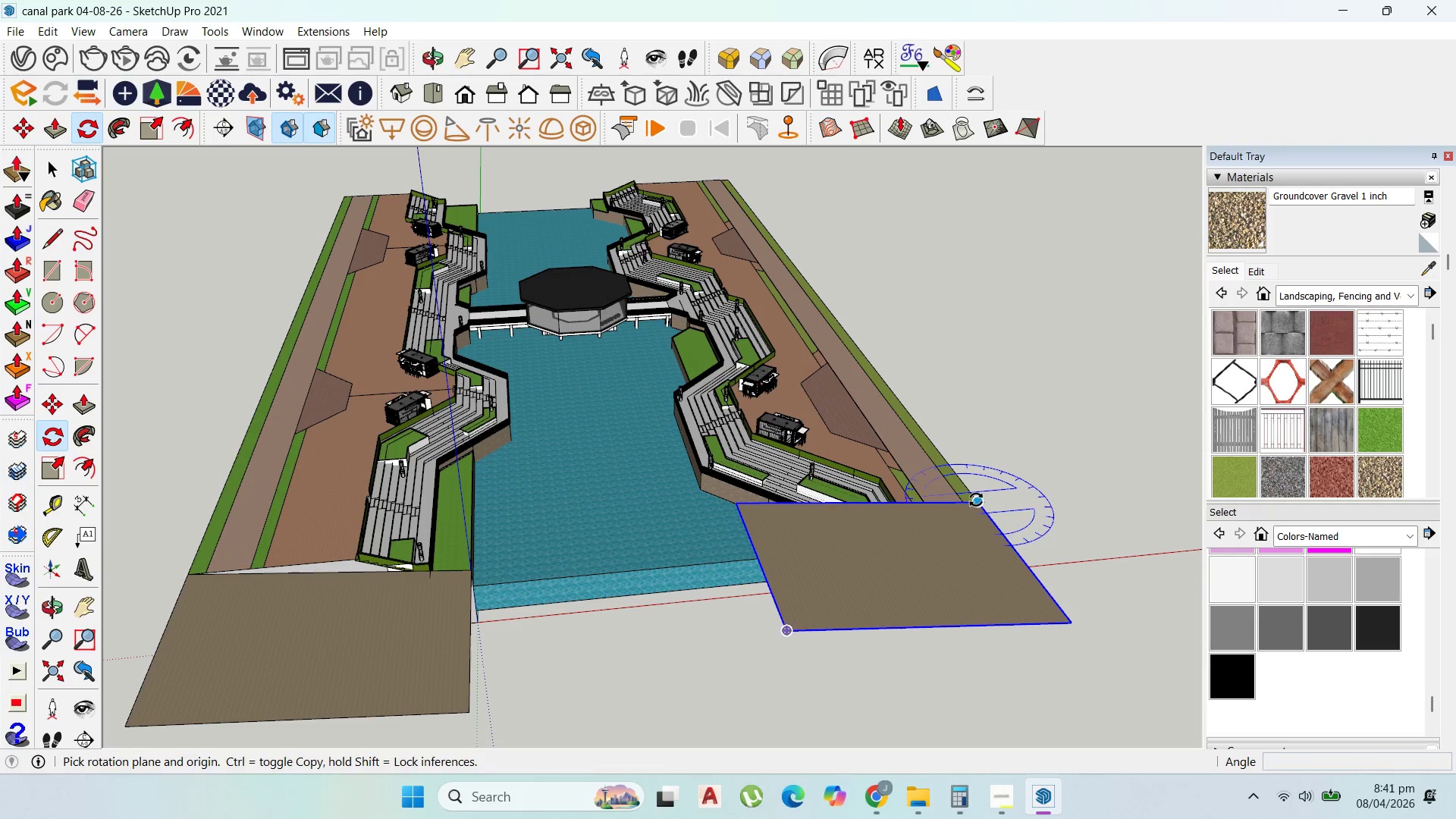 
key(ArrowLeft)
 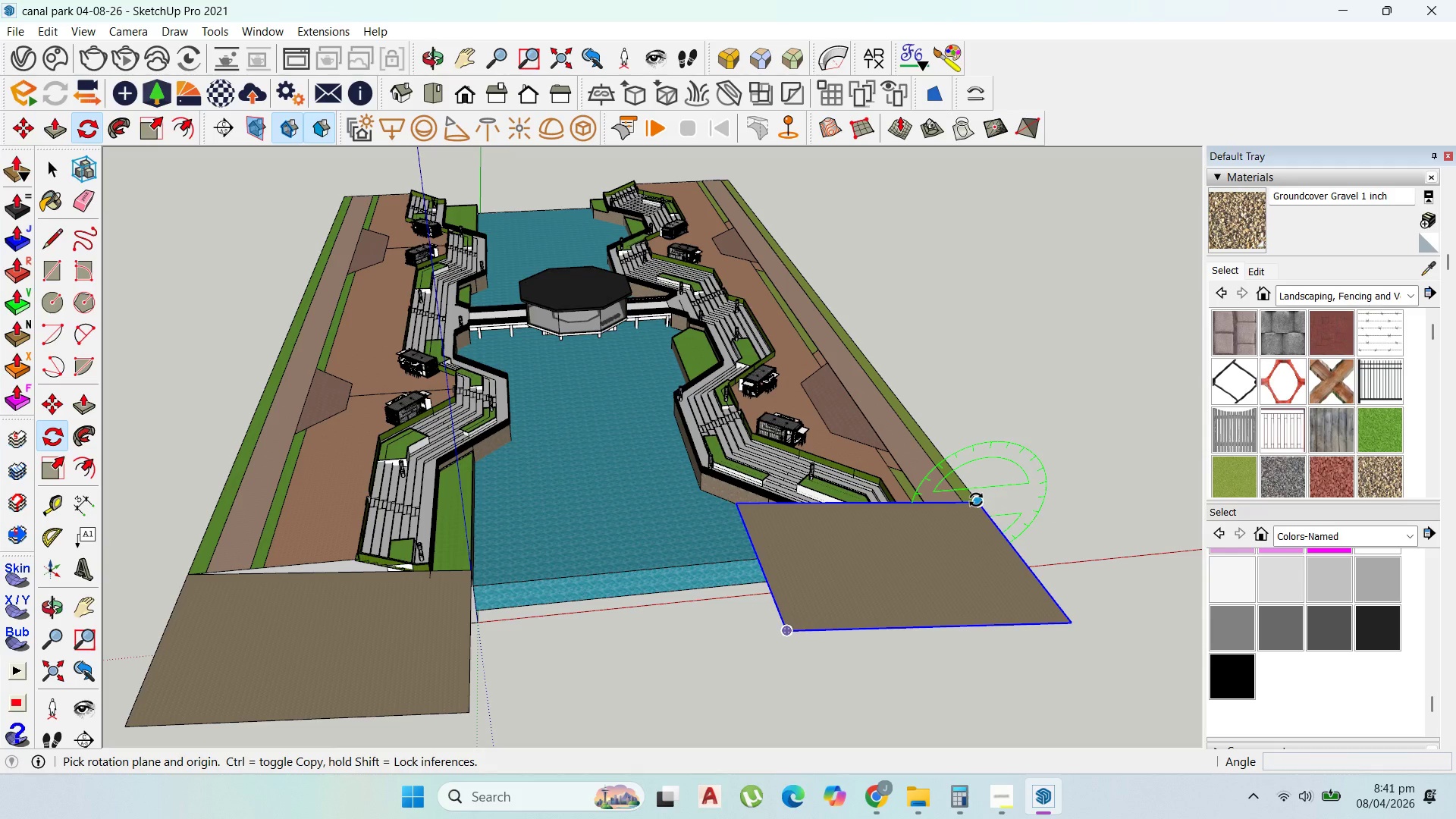 
left_click_drag(start_coordinate=[976, 500], to_coordinate=[966, 500])
 